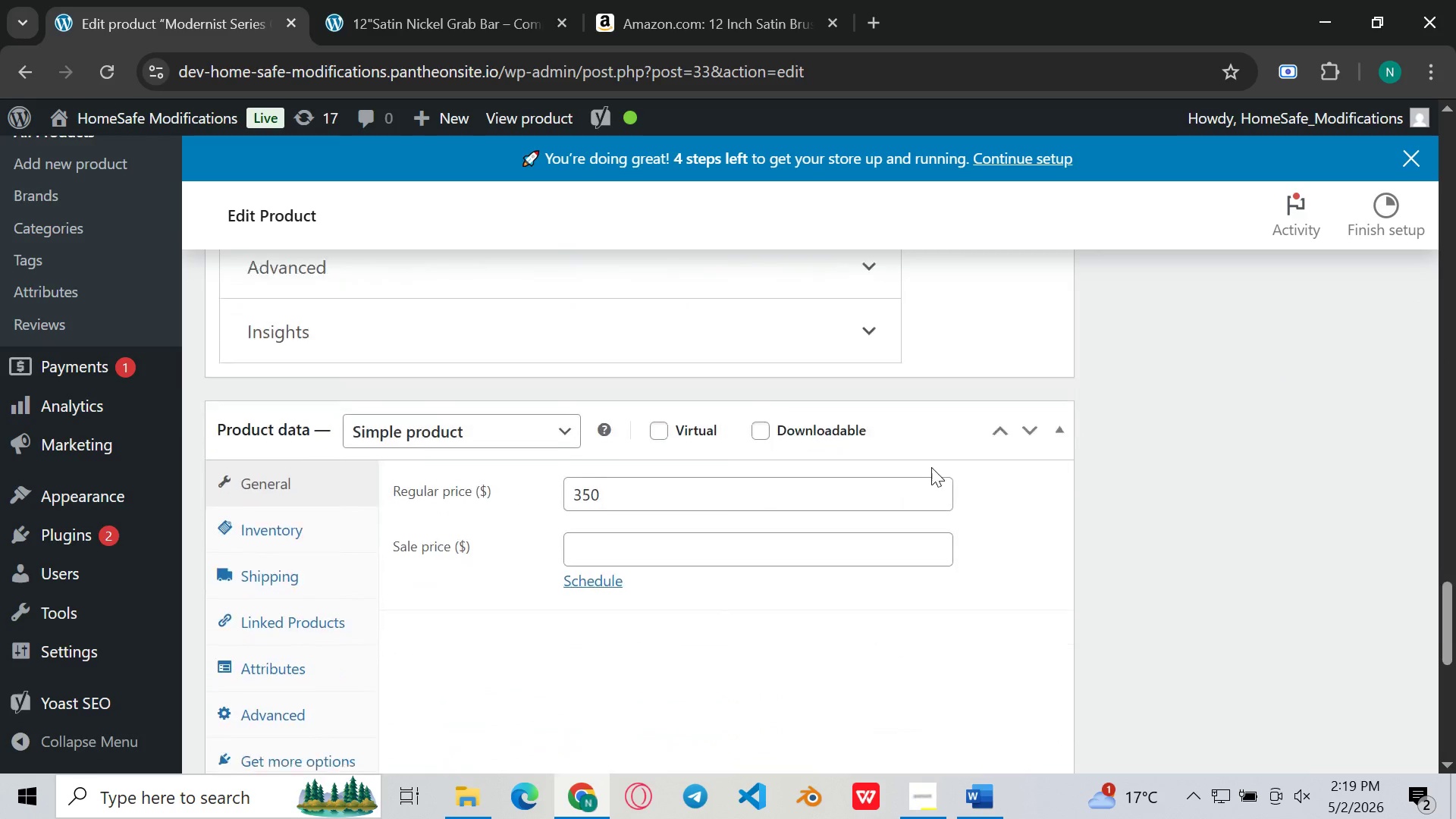 
left_click([272, 444])
 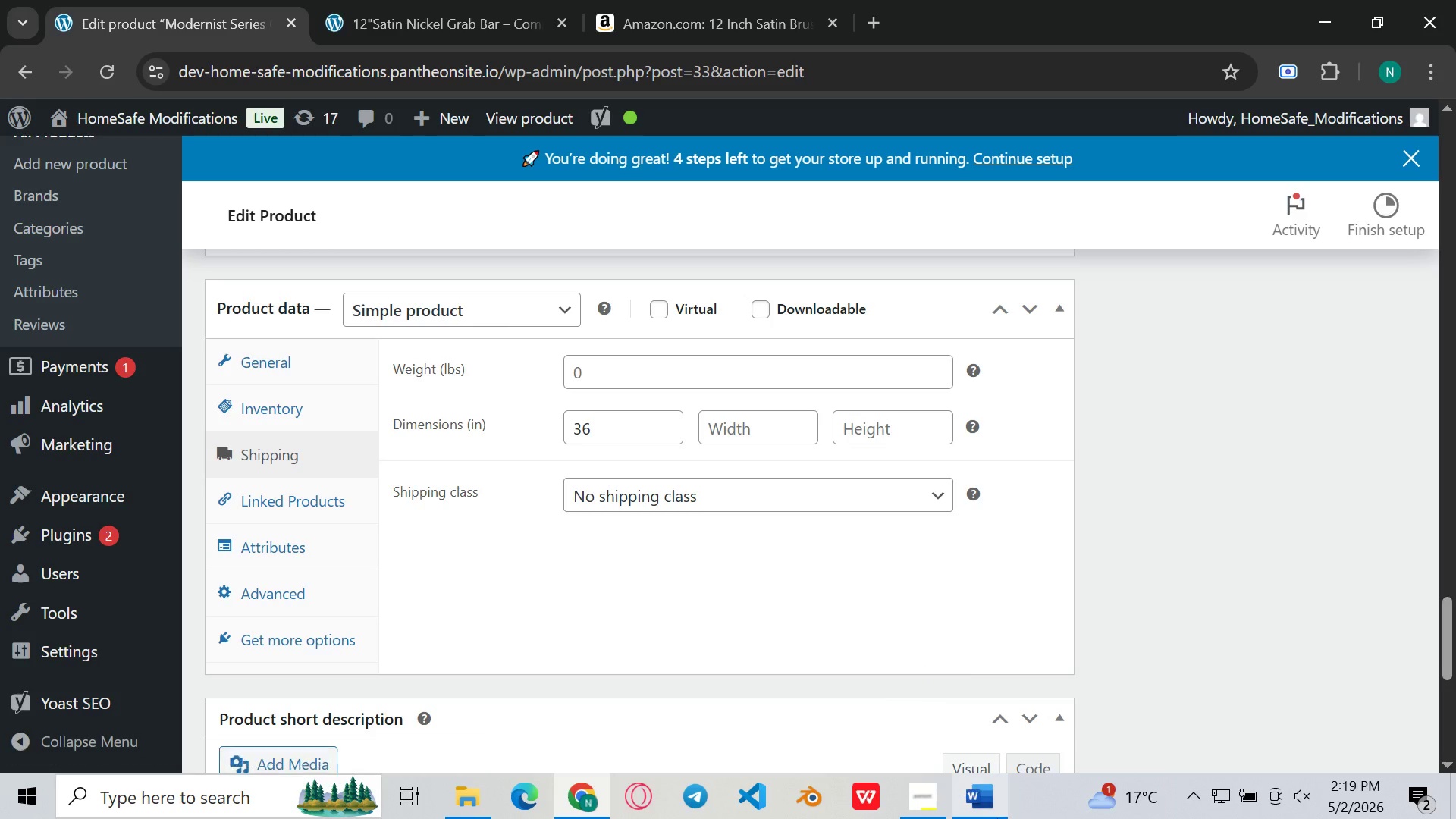 
left_click([999, 818])
 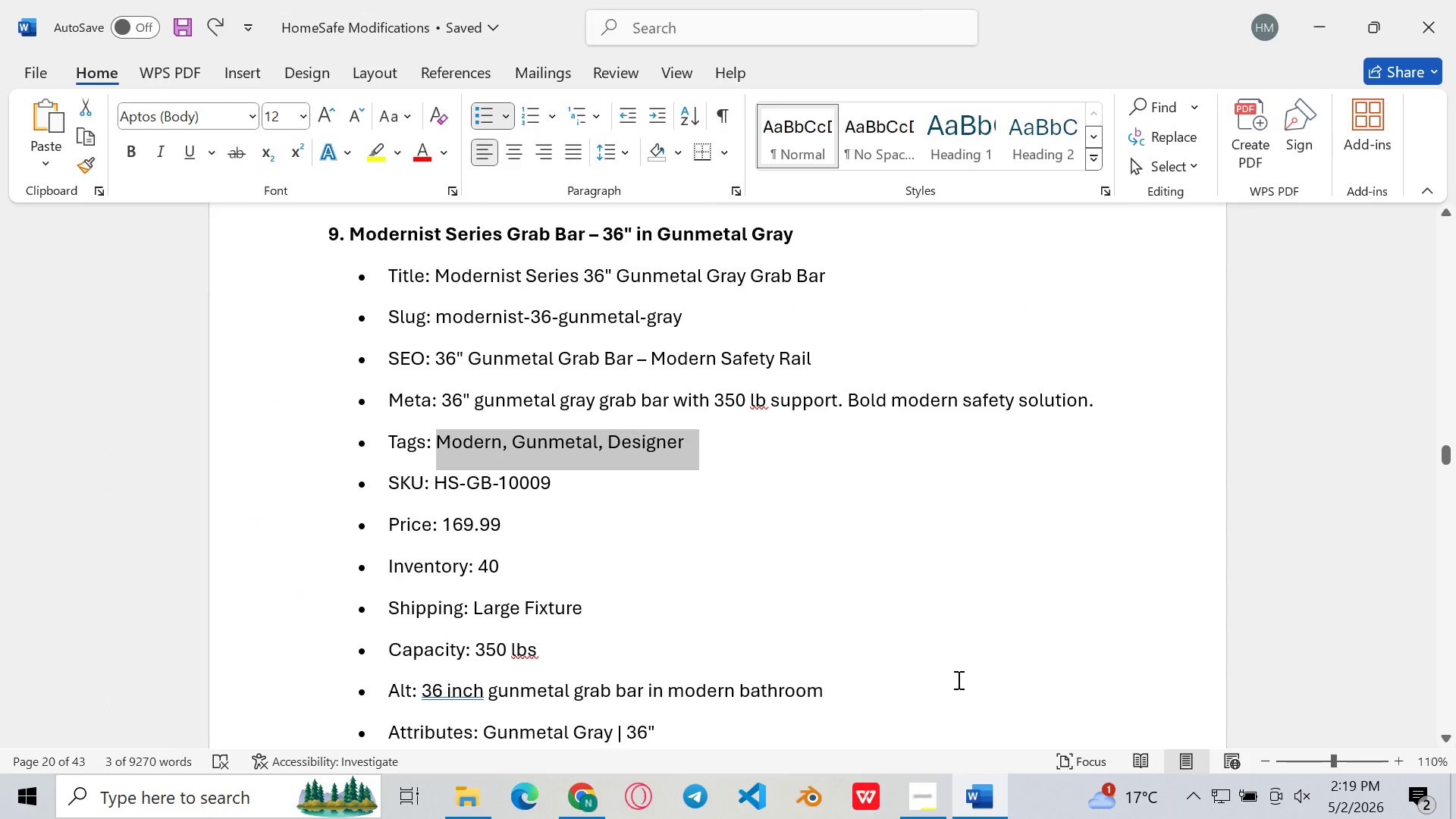 
left_click([978, 805])
 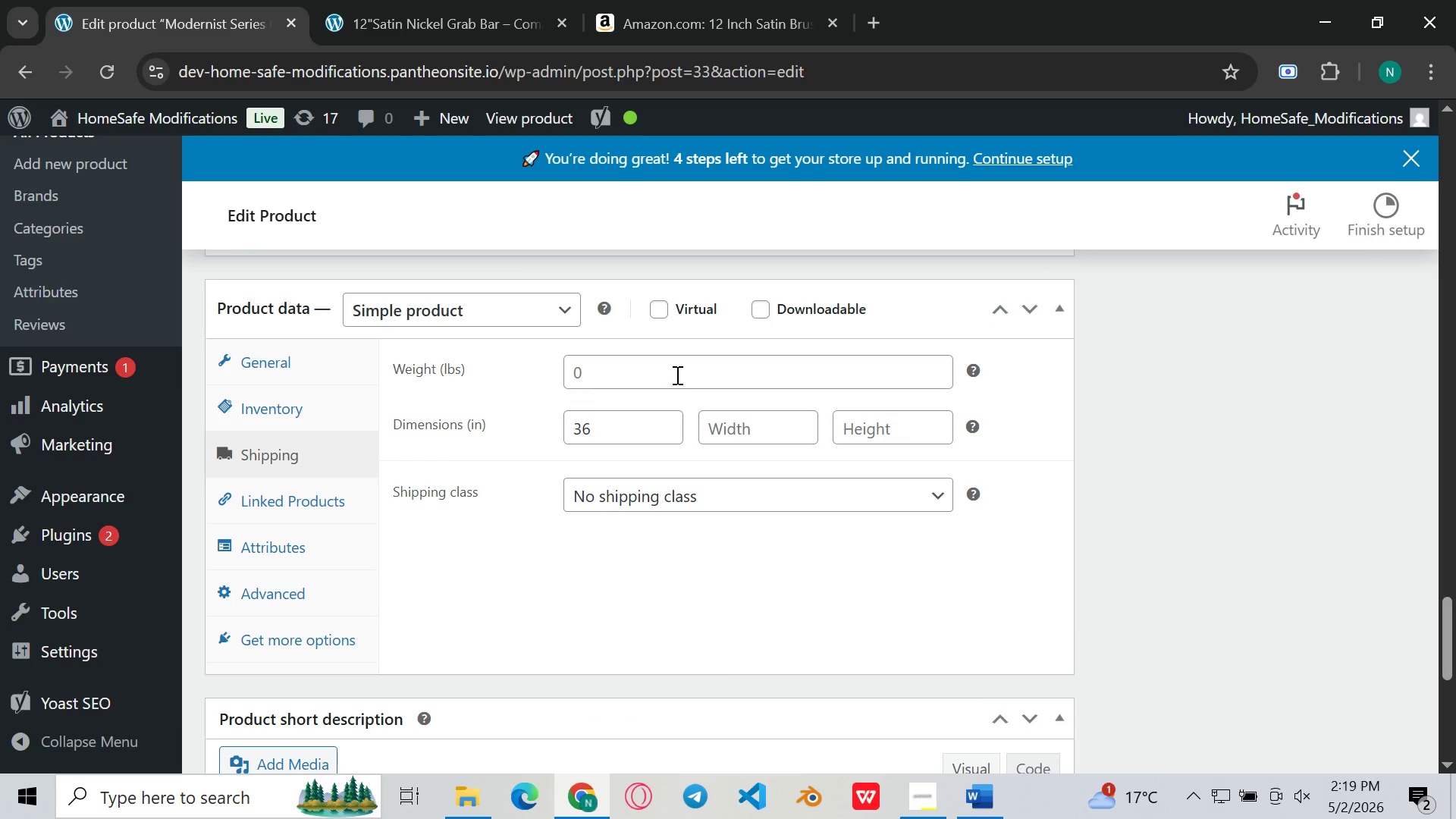 
left_click([675, 375])
 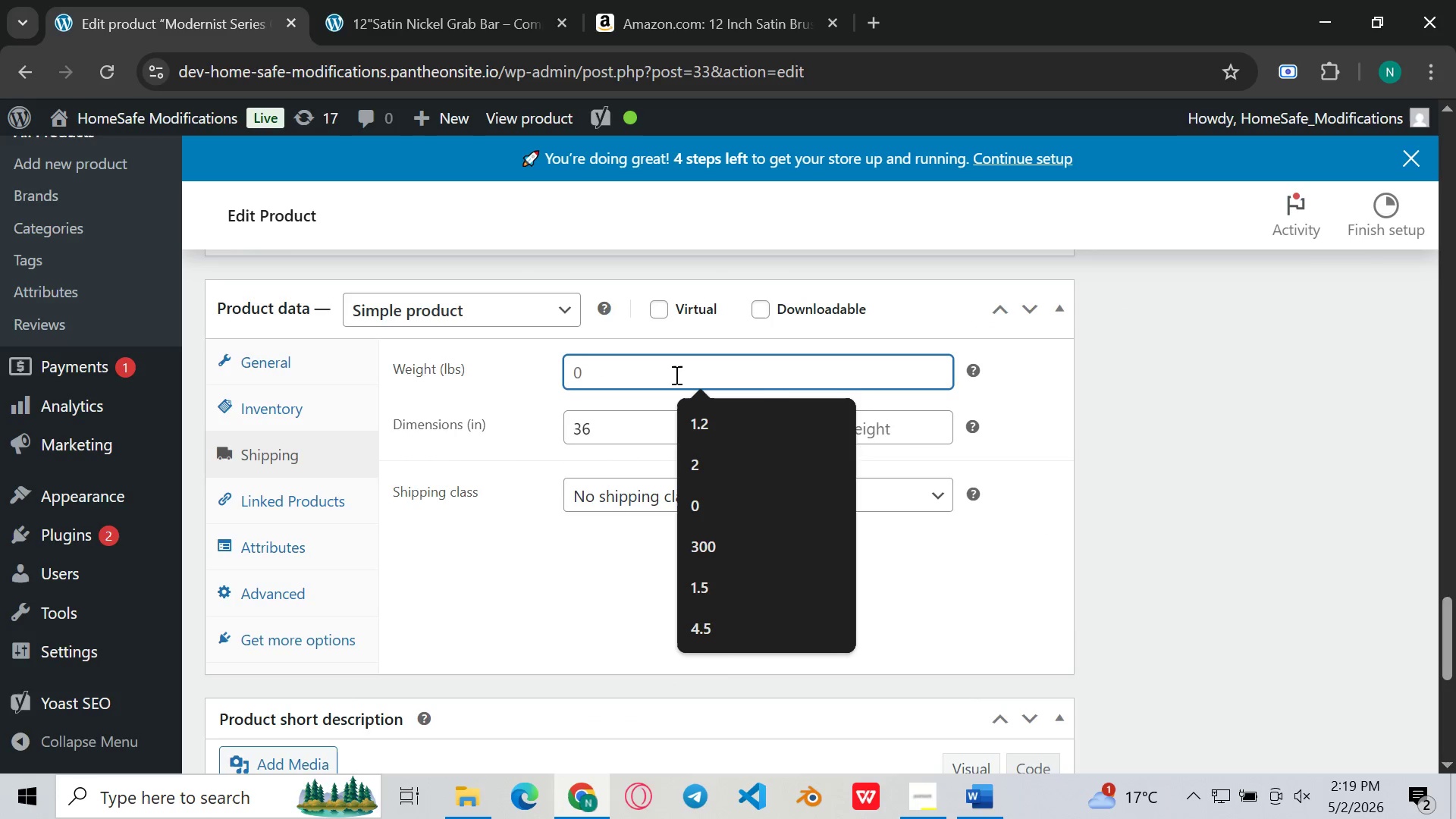 
left_click([675, 375])
 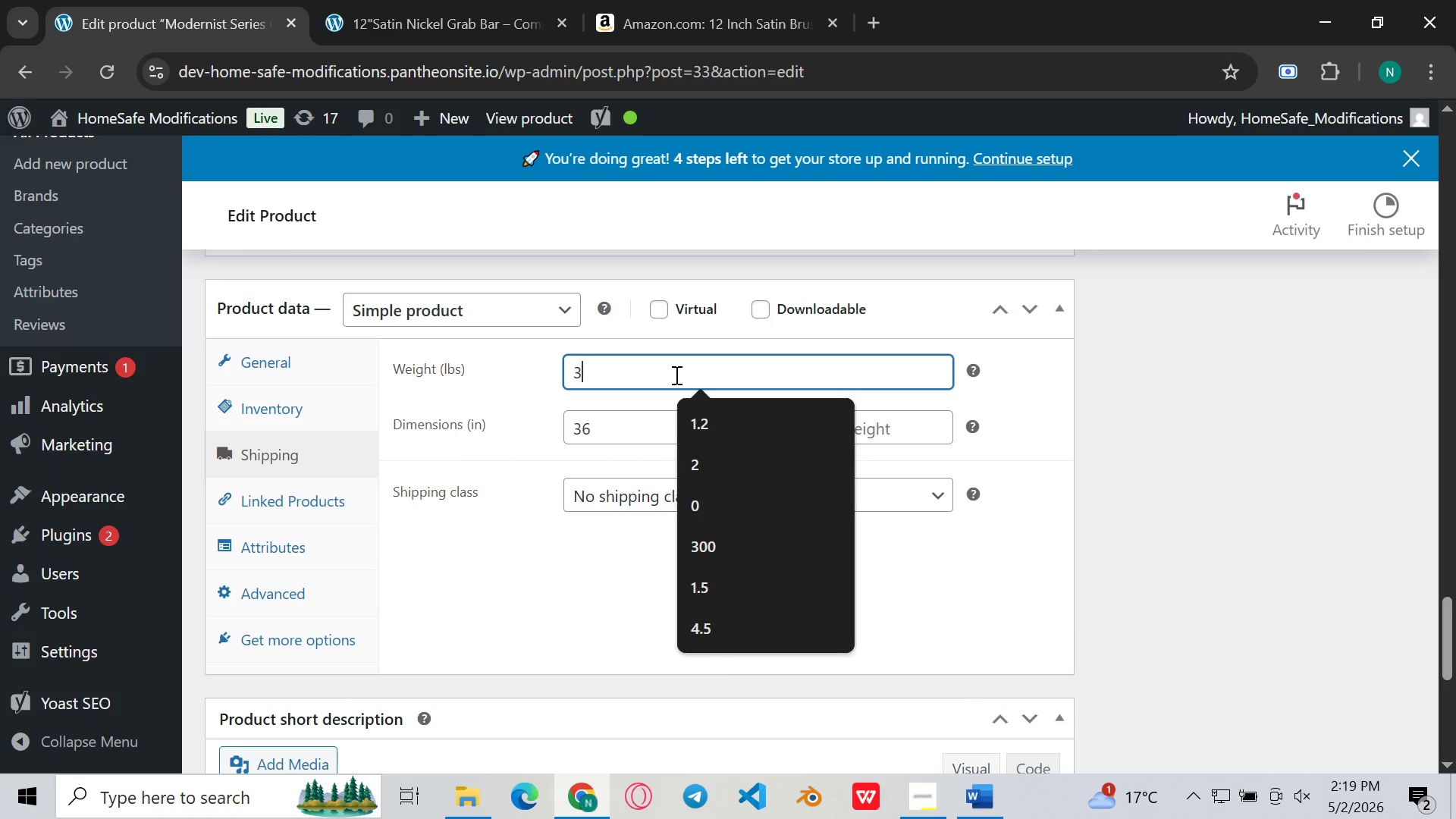 
type(350)
 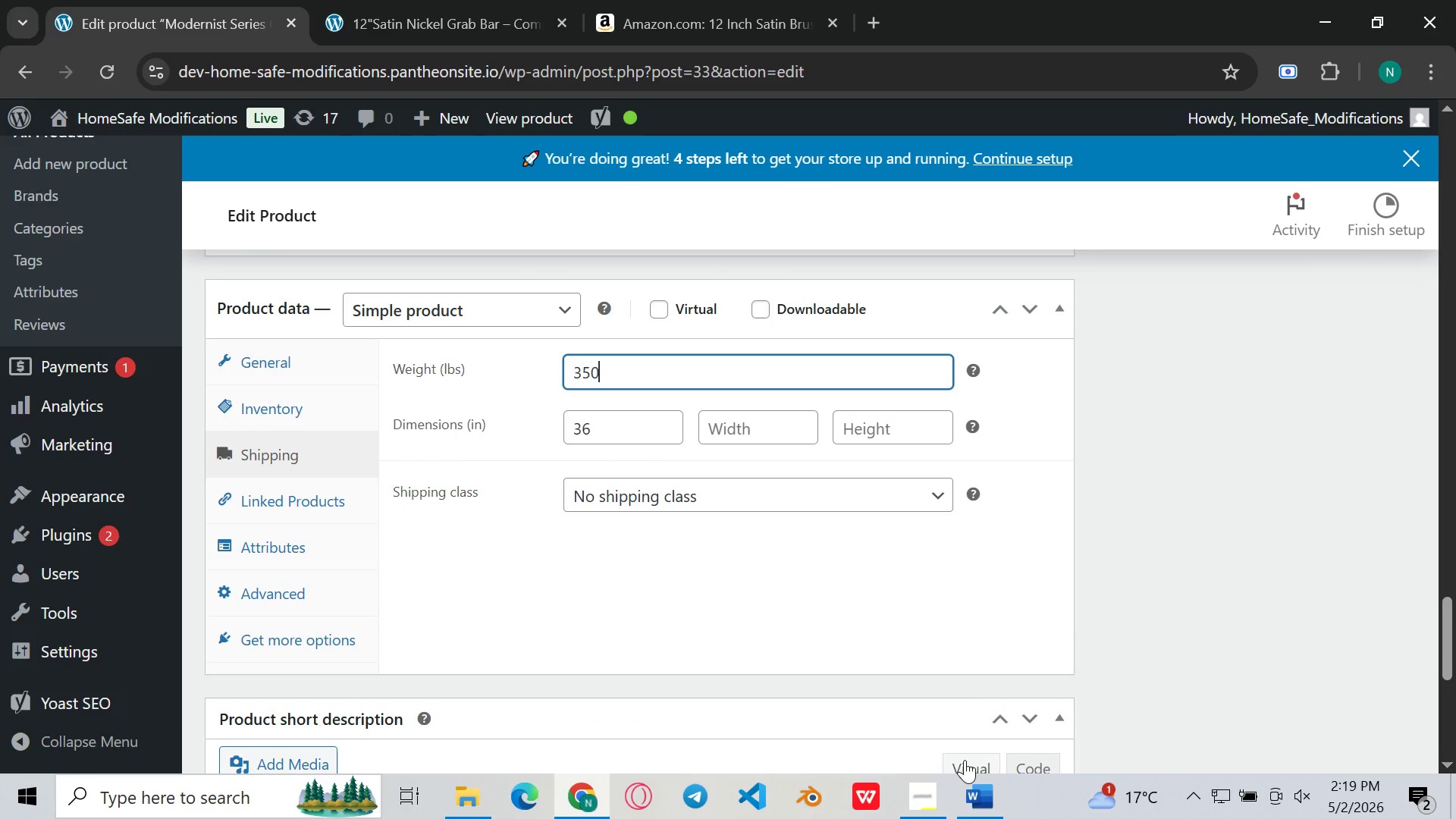 
left_click([966, 785])
 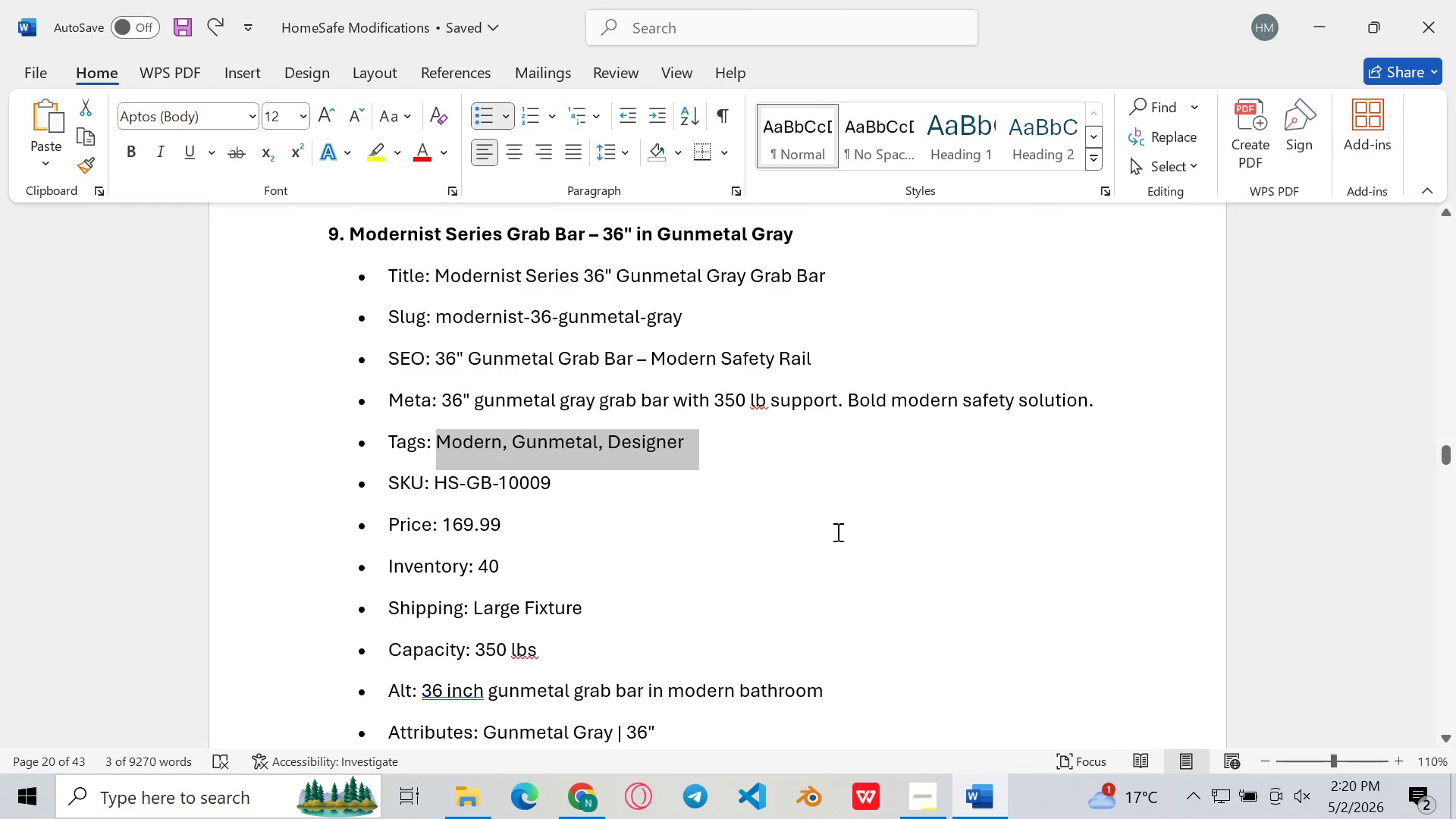 
left_click([802, 561])
 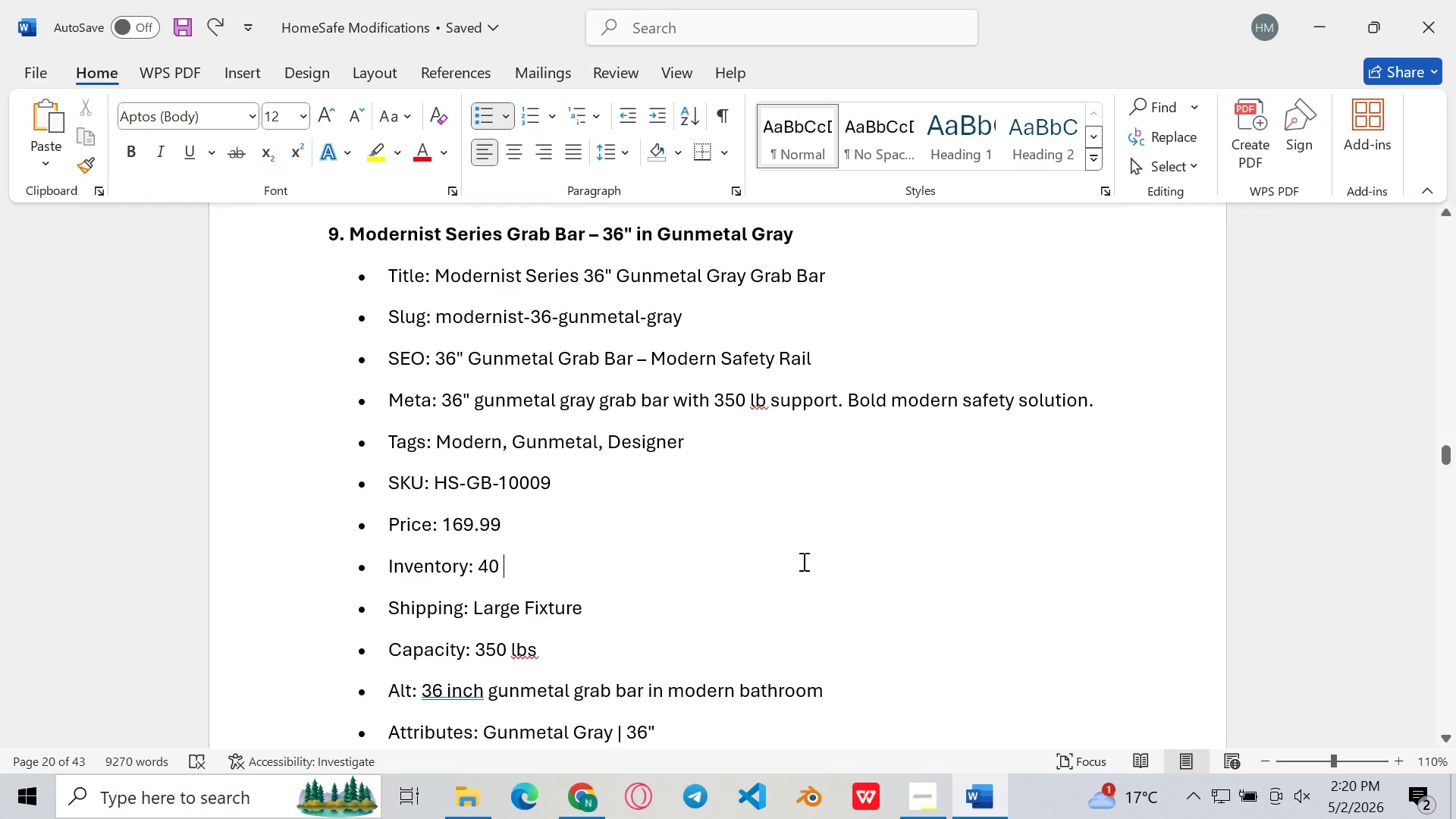 
scroll: coordinate [802, 561], scroll_direction: none, amount: 0.0
 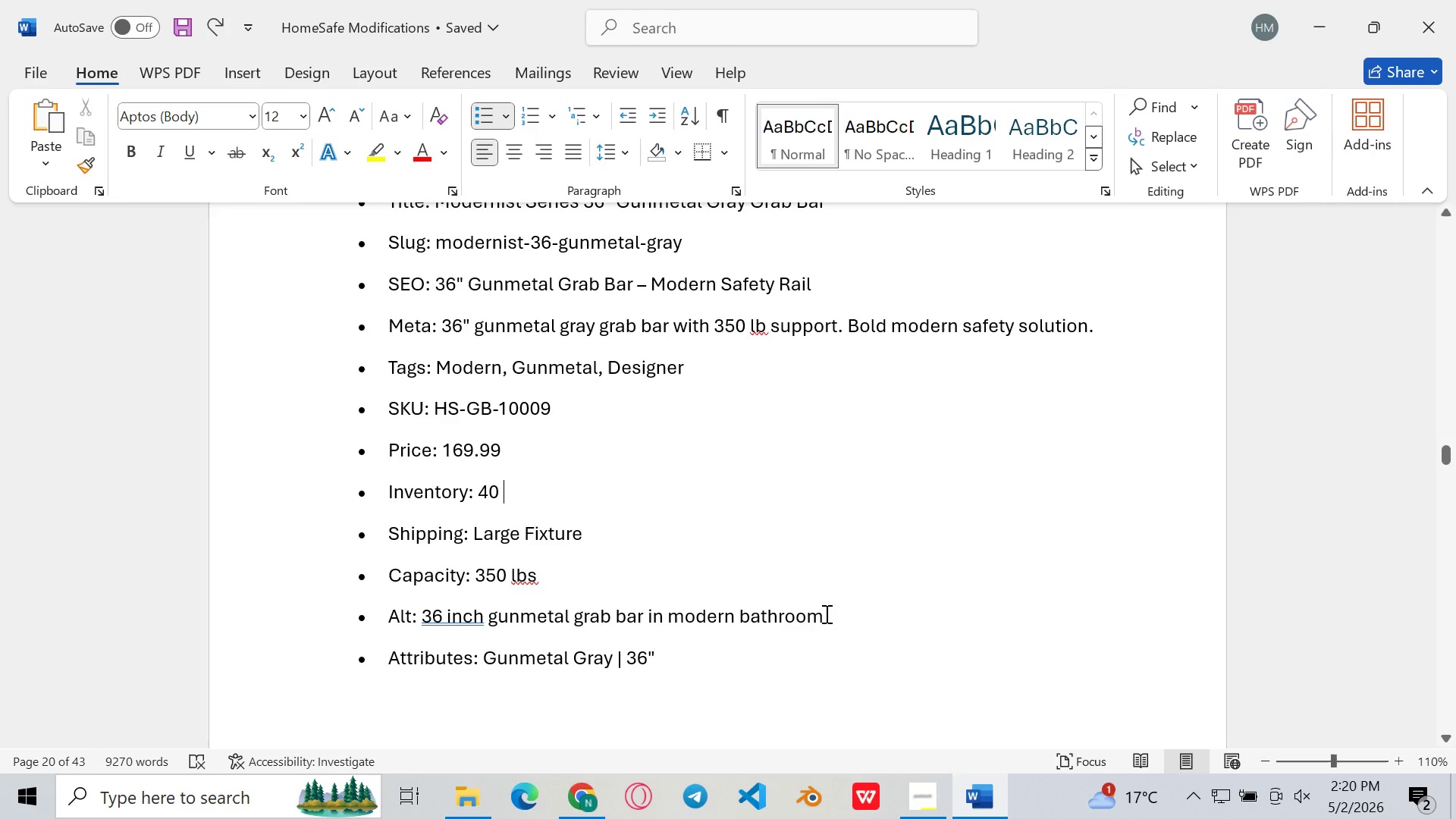 
left_click_drag(start_coordinate=[825, 613], to_coordinate=[432, 608])
 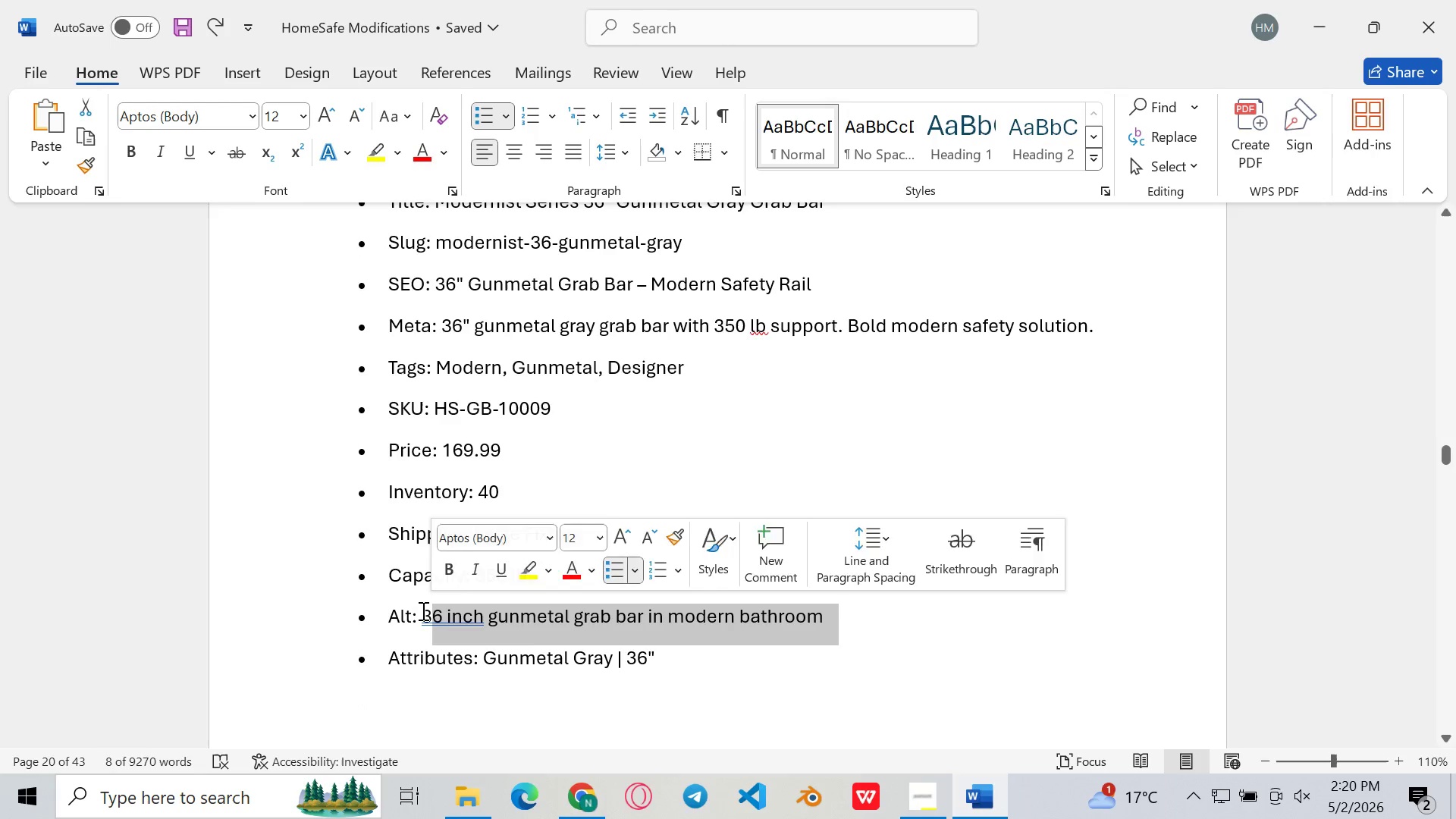 
left_click([422, 610])
 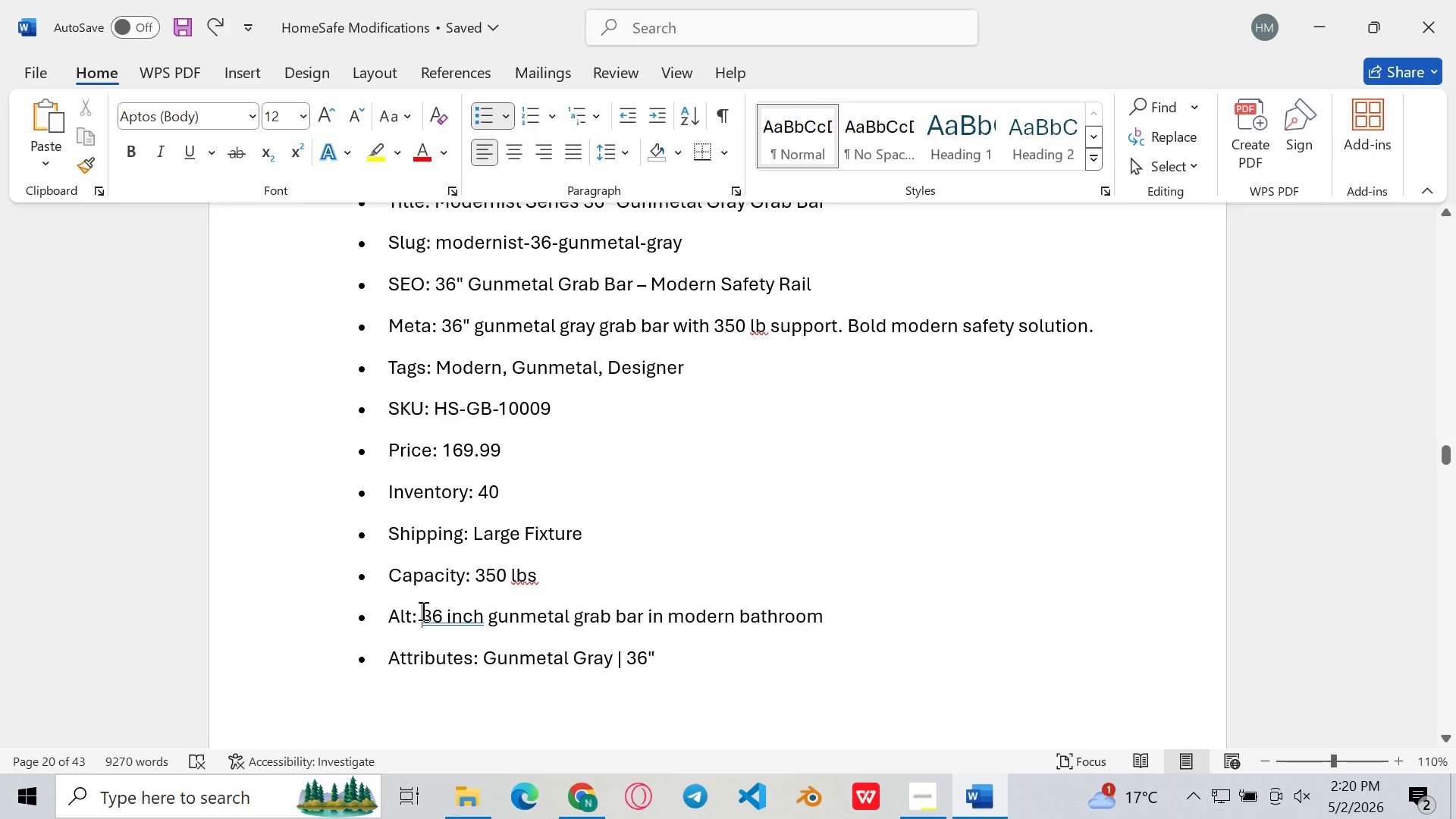 
left_click_drag(start_coordinate=[422, 610], to_coordinate=[842, 613])
 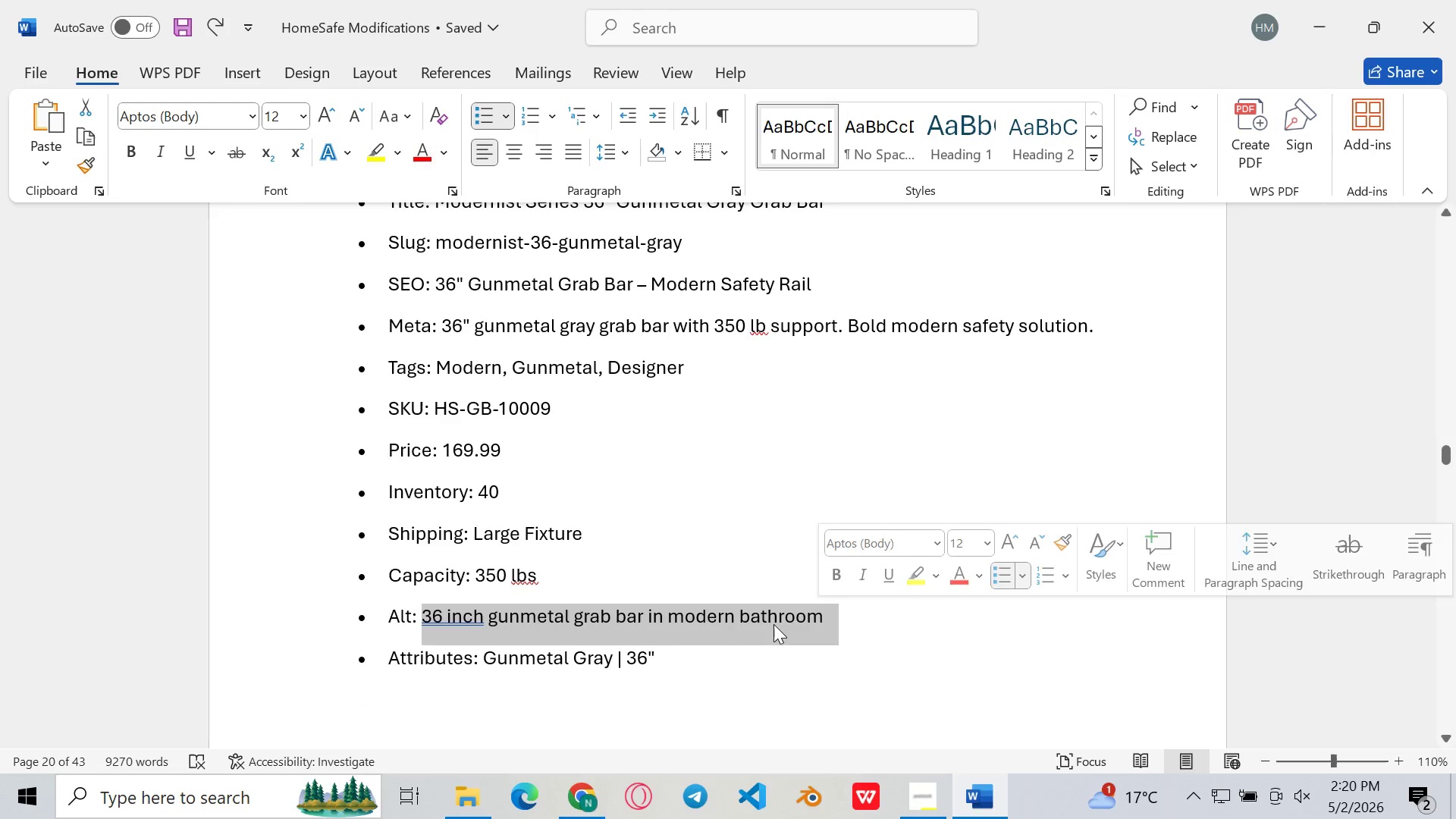 
key(Control+C)
 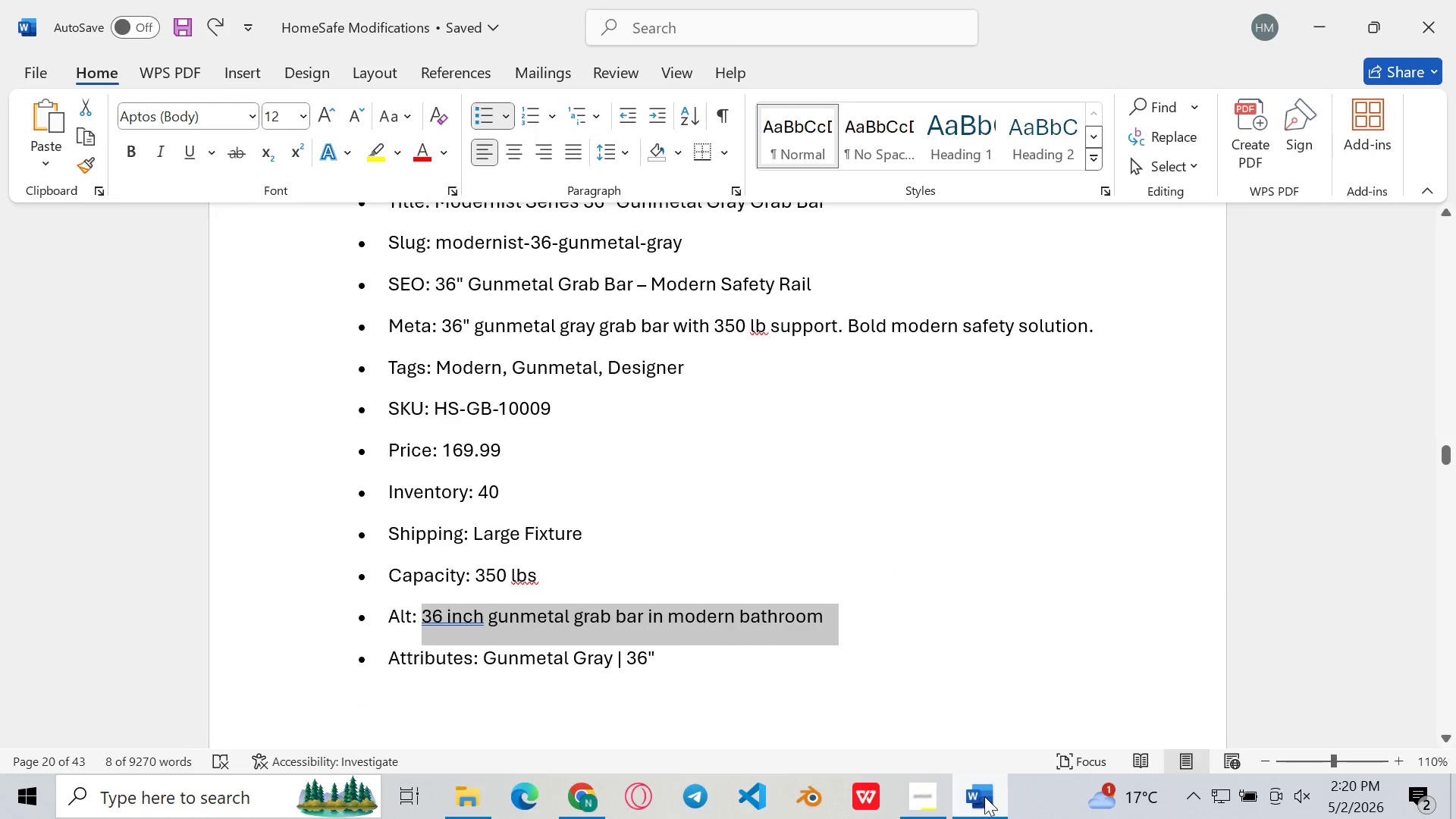 
left_click([985, 797])
 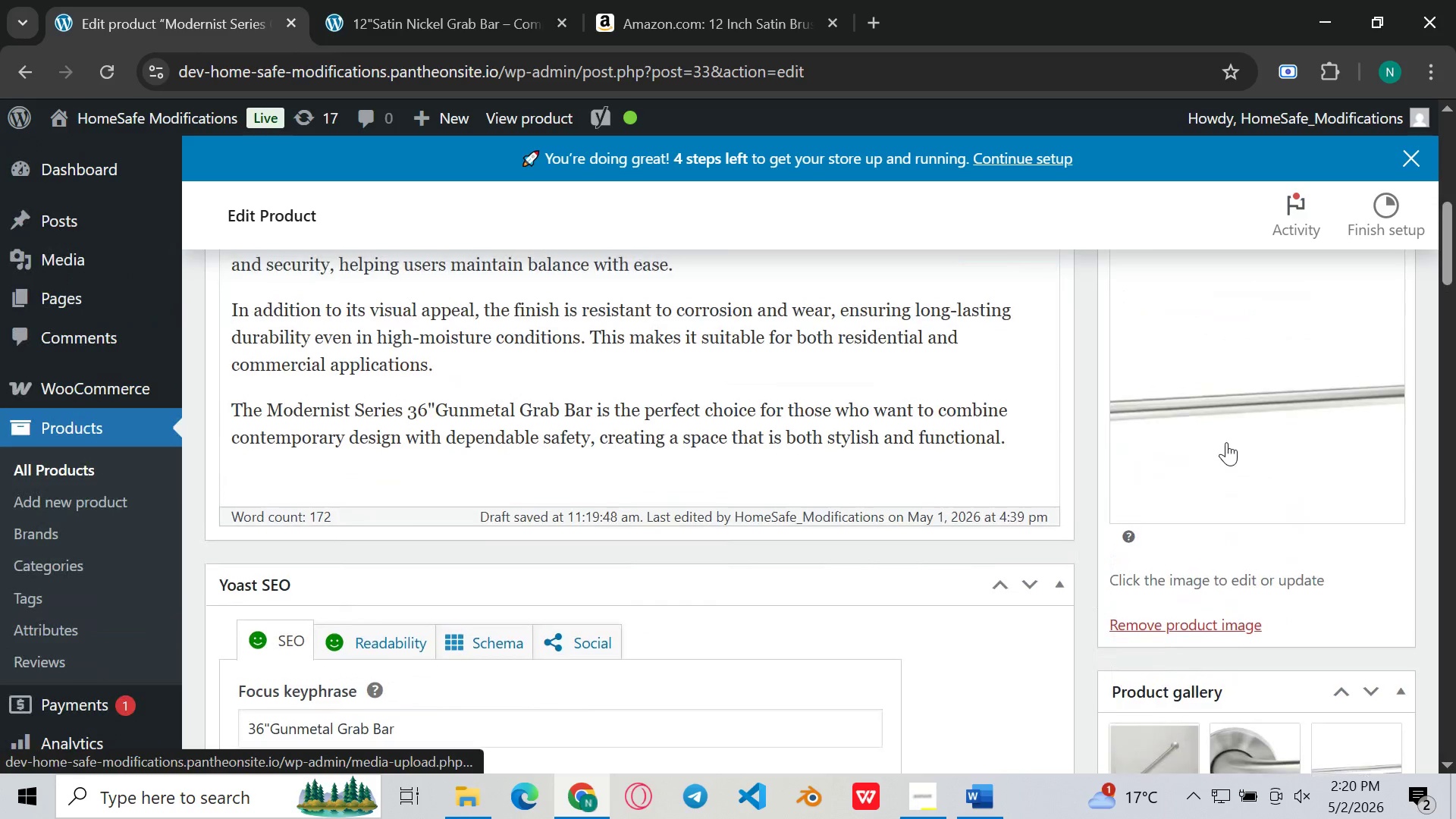 
left_click([1210, 613])
 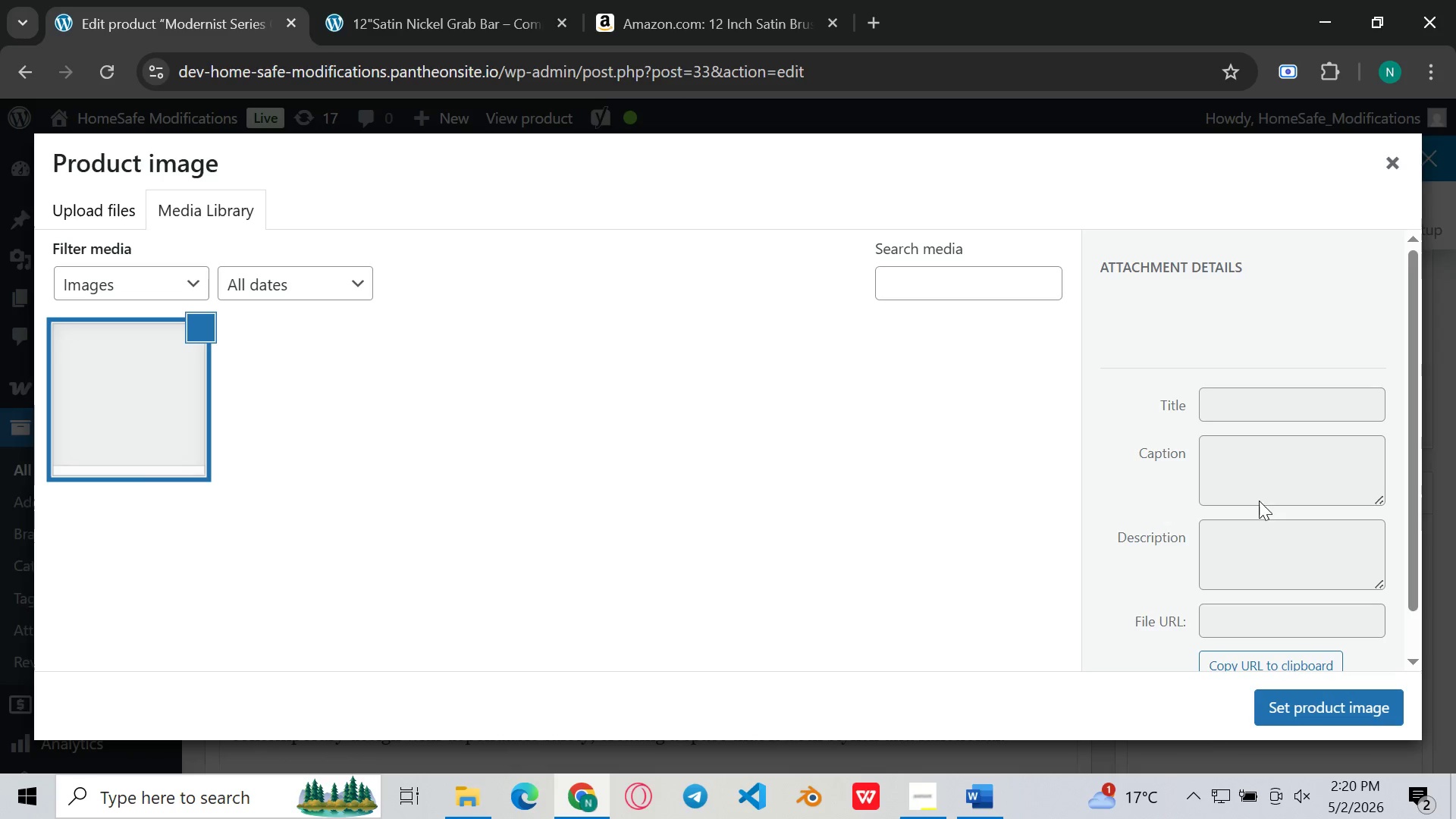 
mouse_move([1250, 485])
 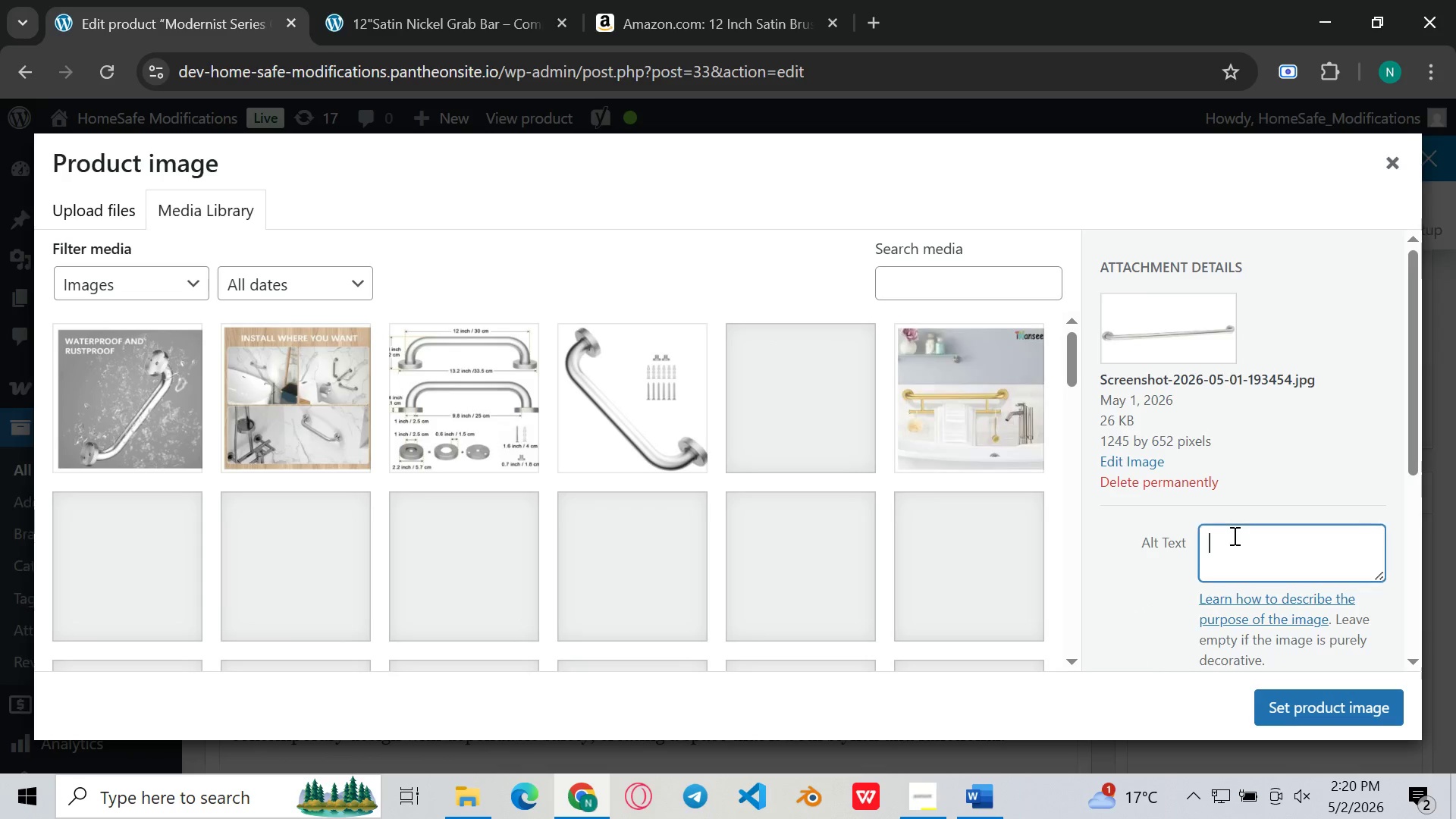 
left_click([1233, 535])
 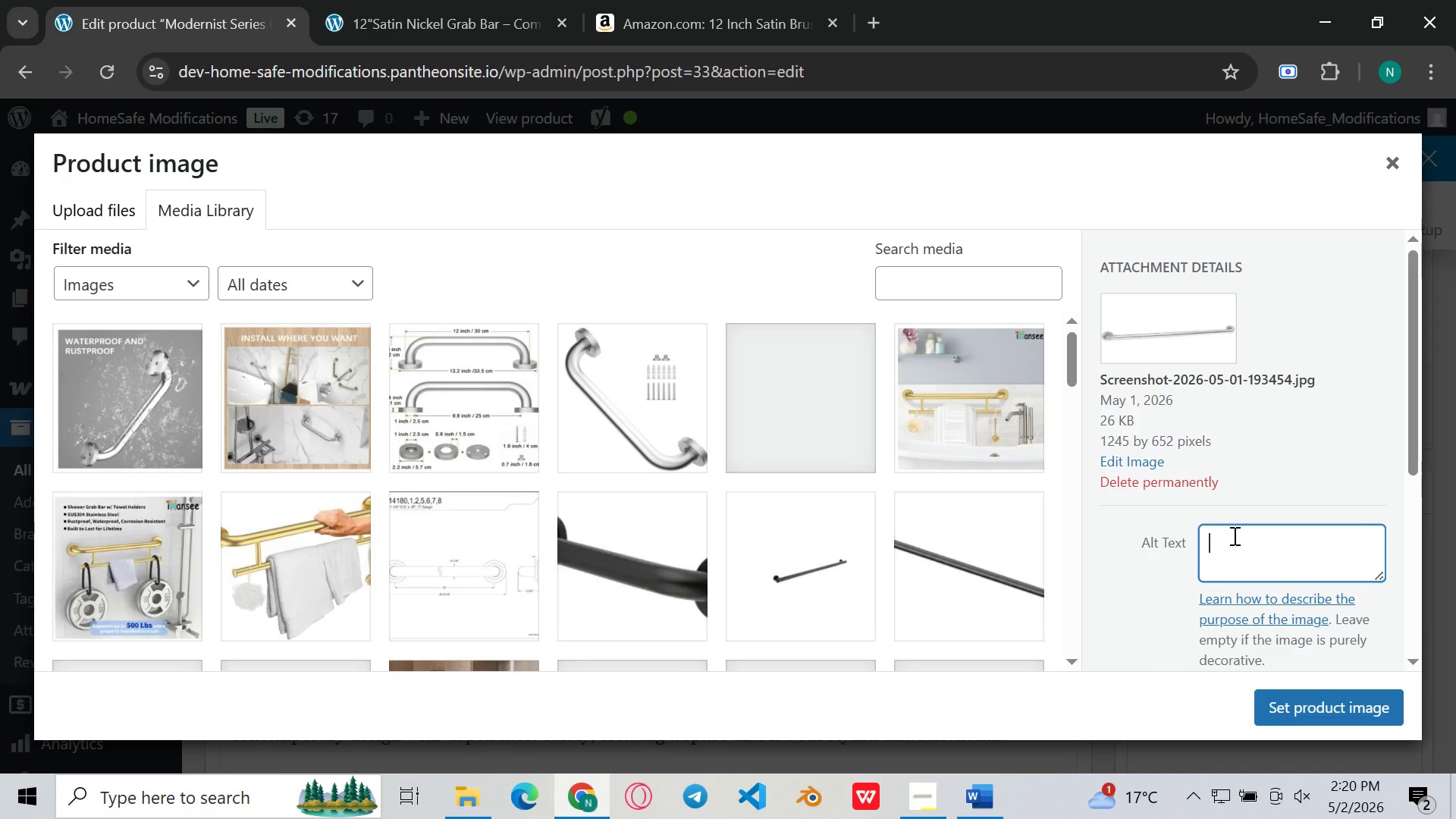 
key(Control+V)
 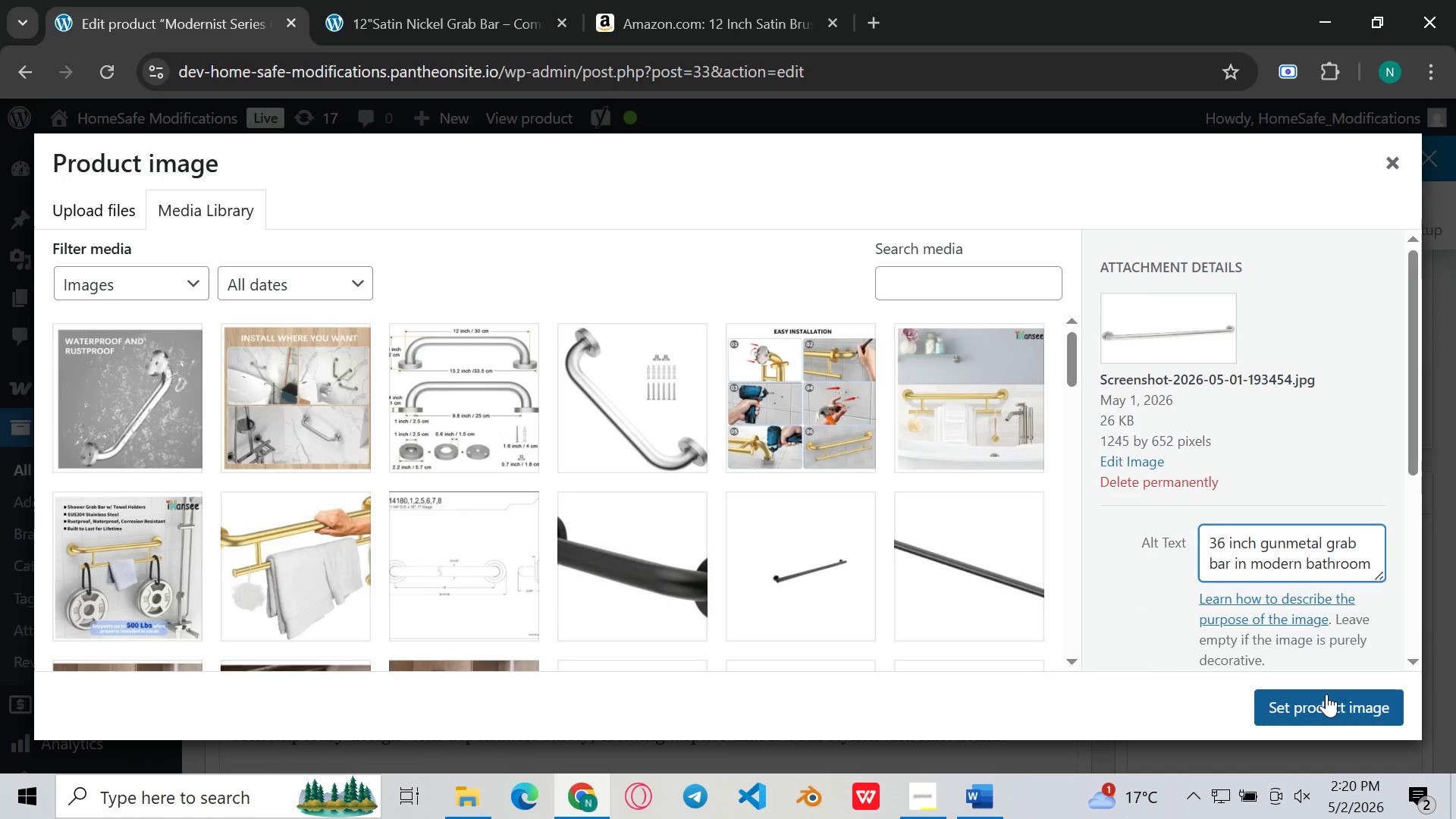 
left_click([1326, 694])
 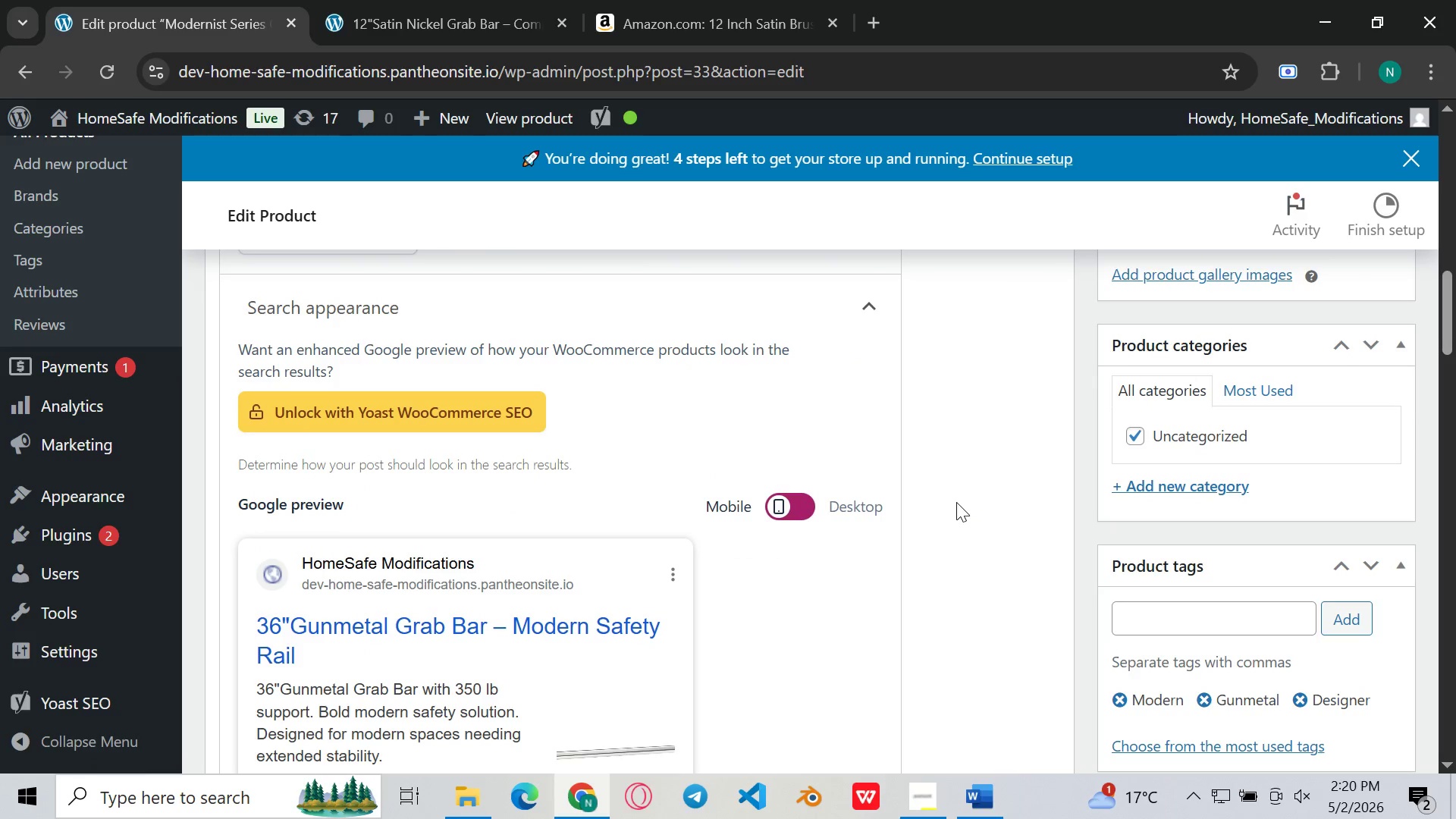 
wait(8.08)
 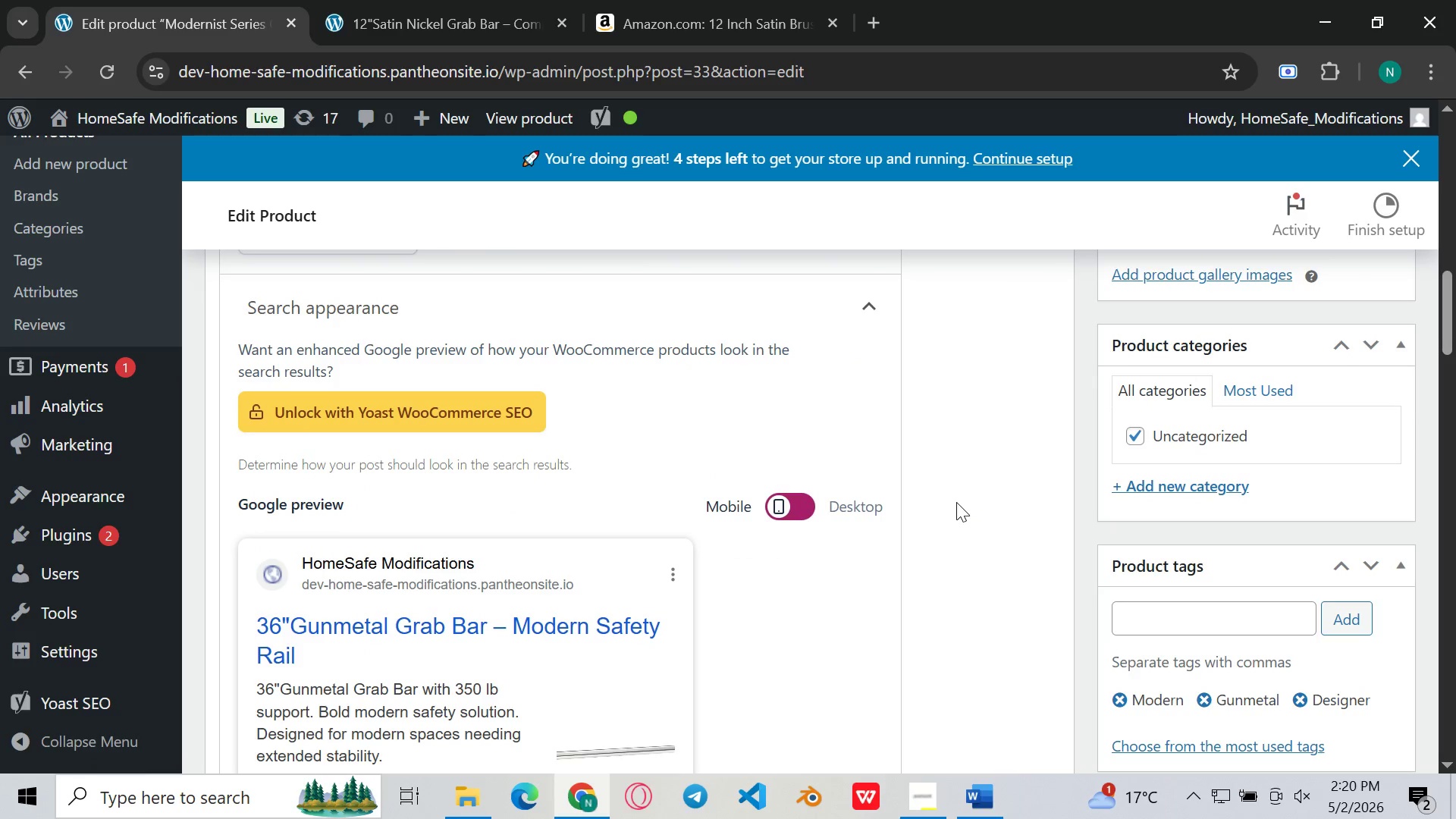 
left_click([956, 502])
 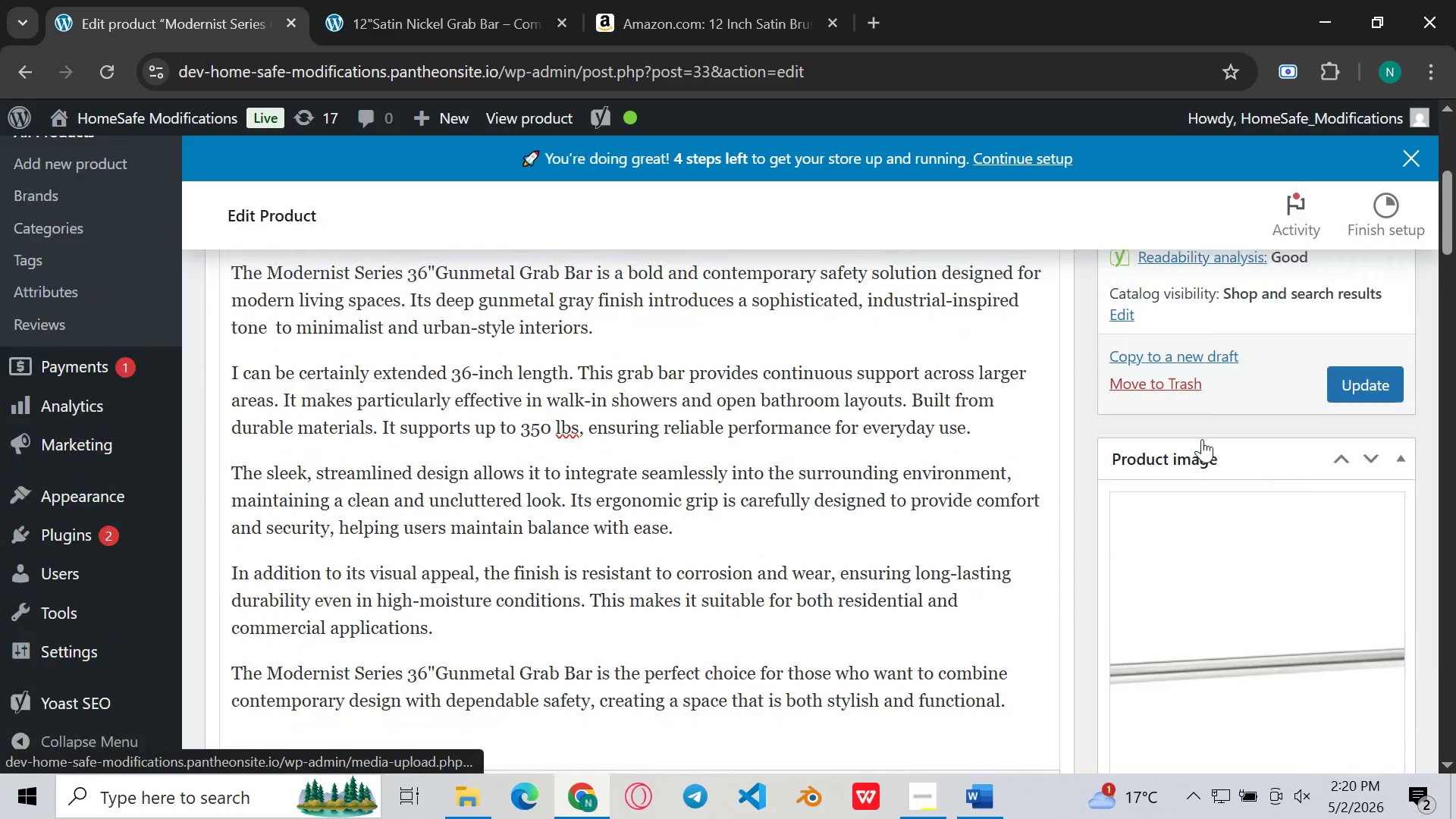 
left_click([1359, 393])
 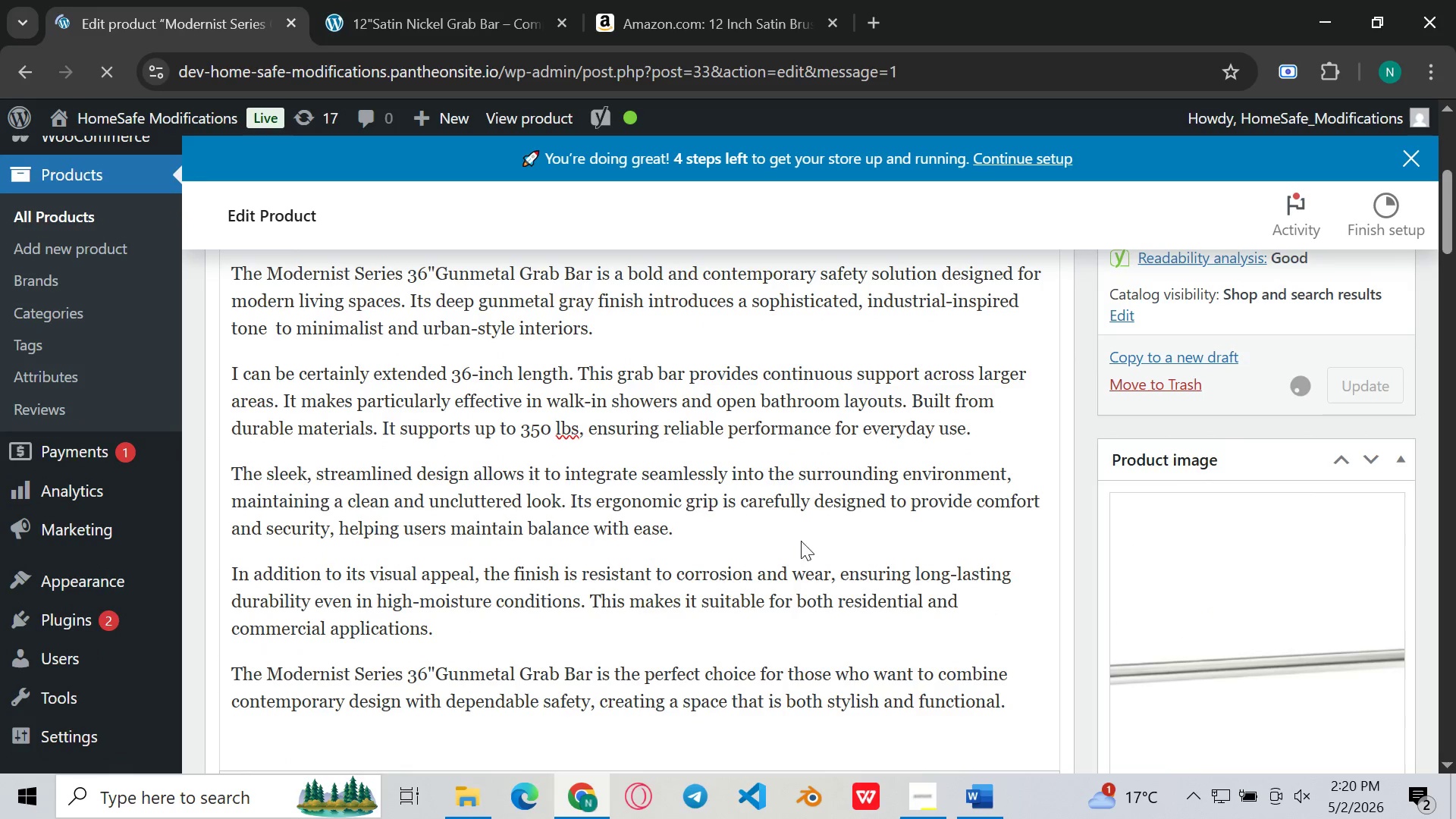 
left_click([490, 0])
 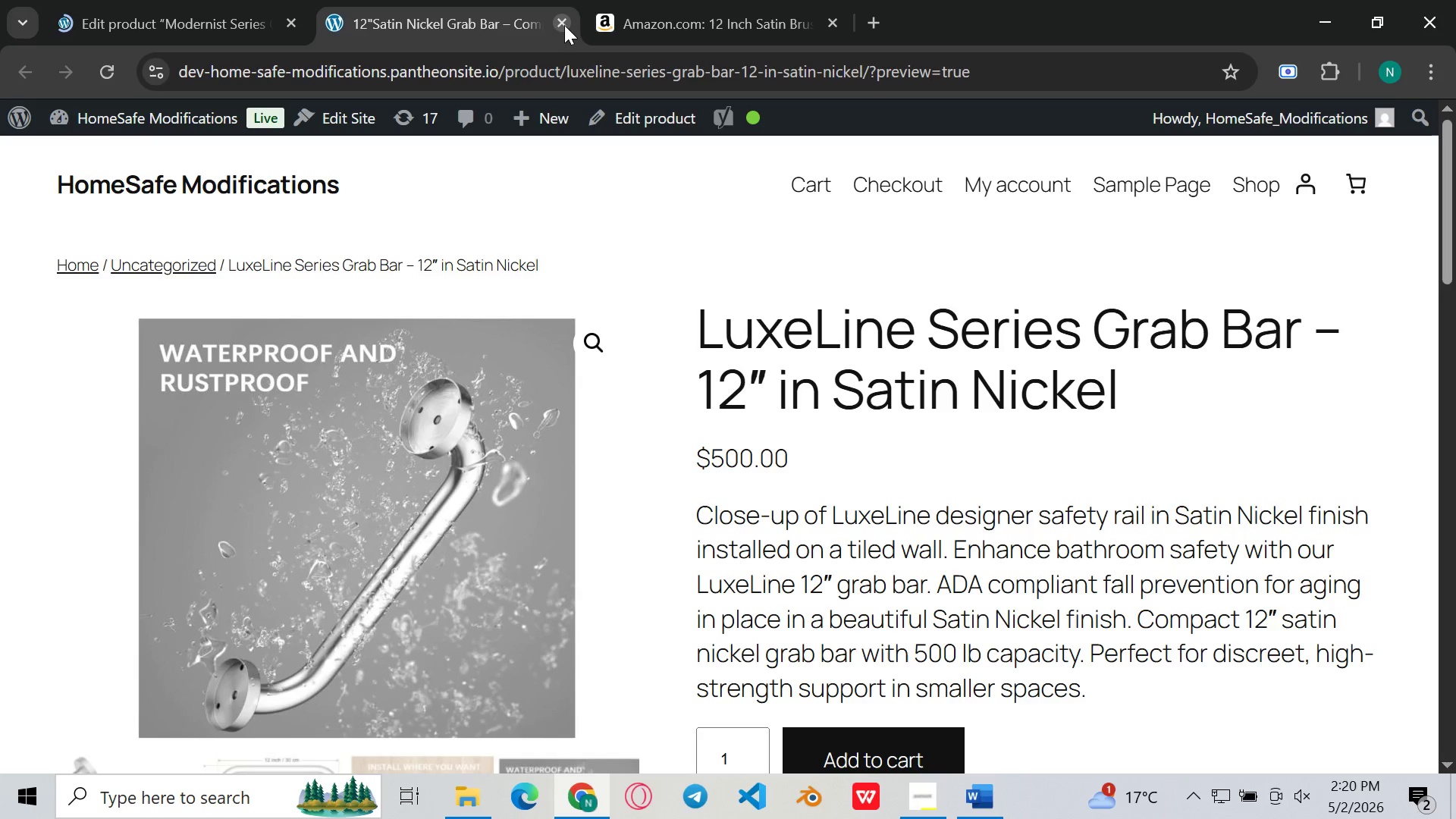 
left_click([564, 24])
 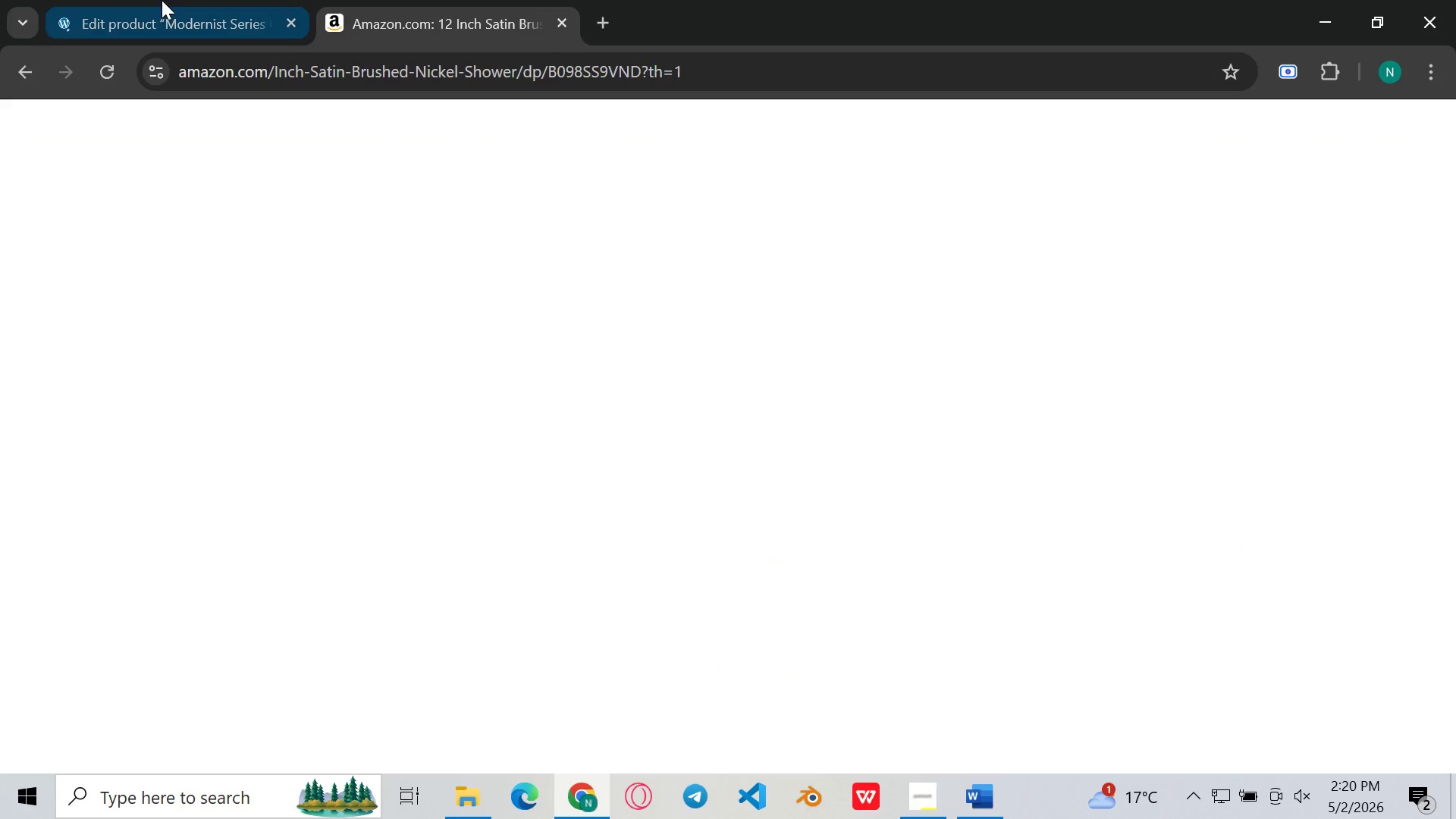 
left_click([162, 0])
 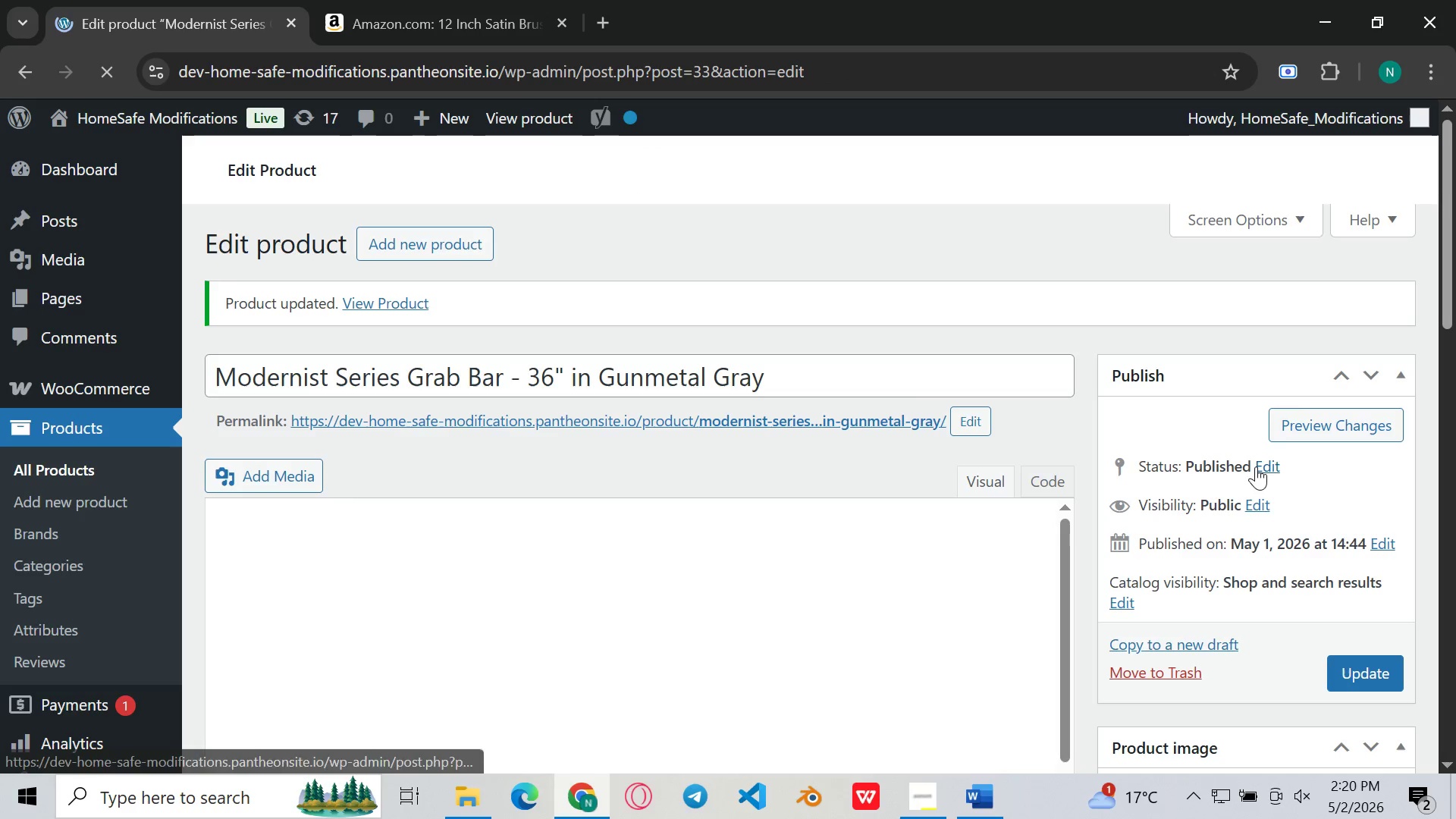 
left_click([1299, 428])
 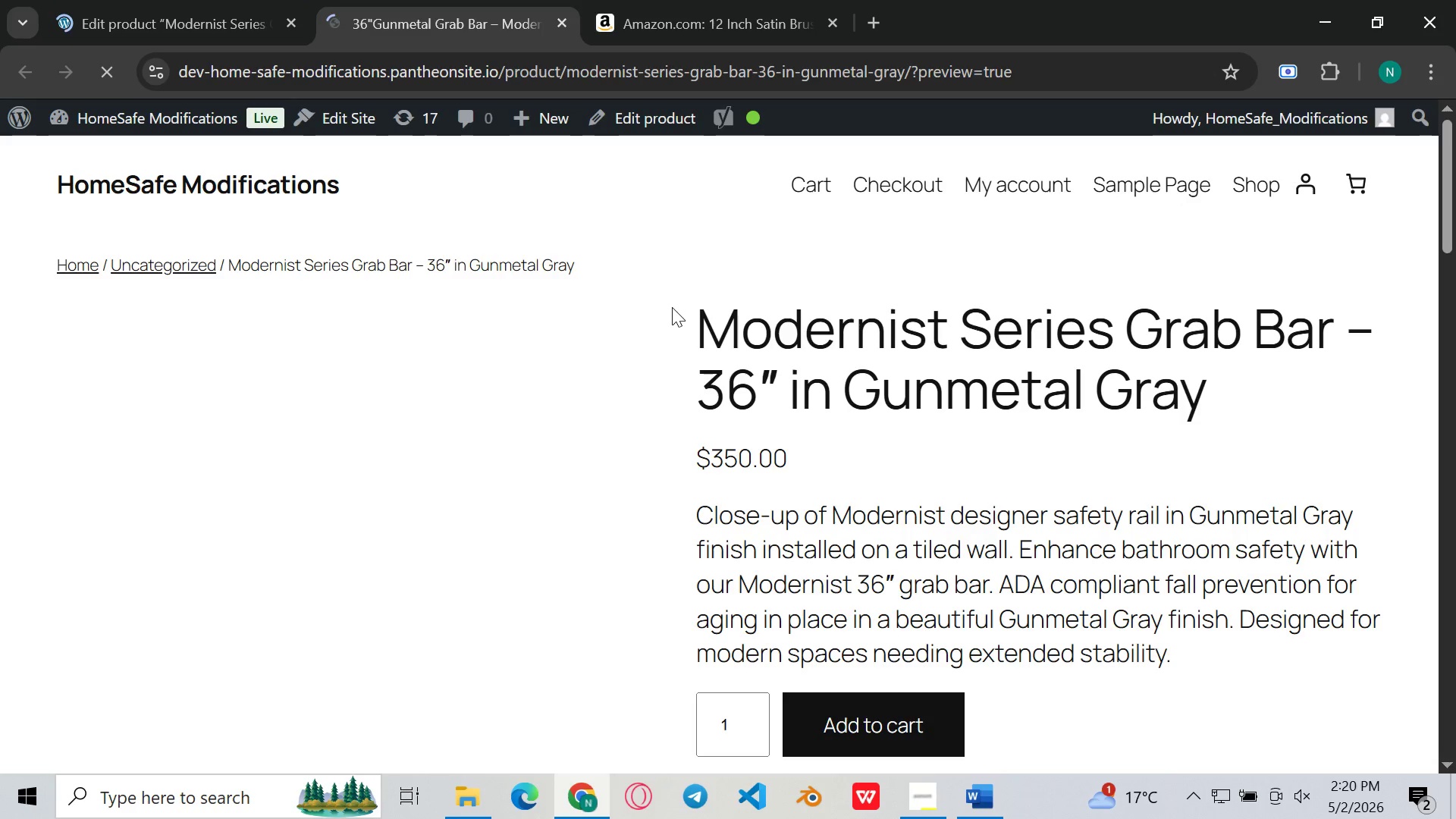 
mouse_move([874, 367])
 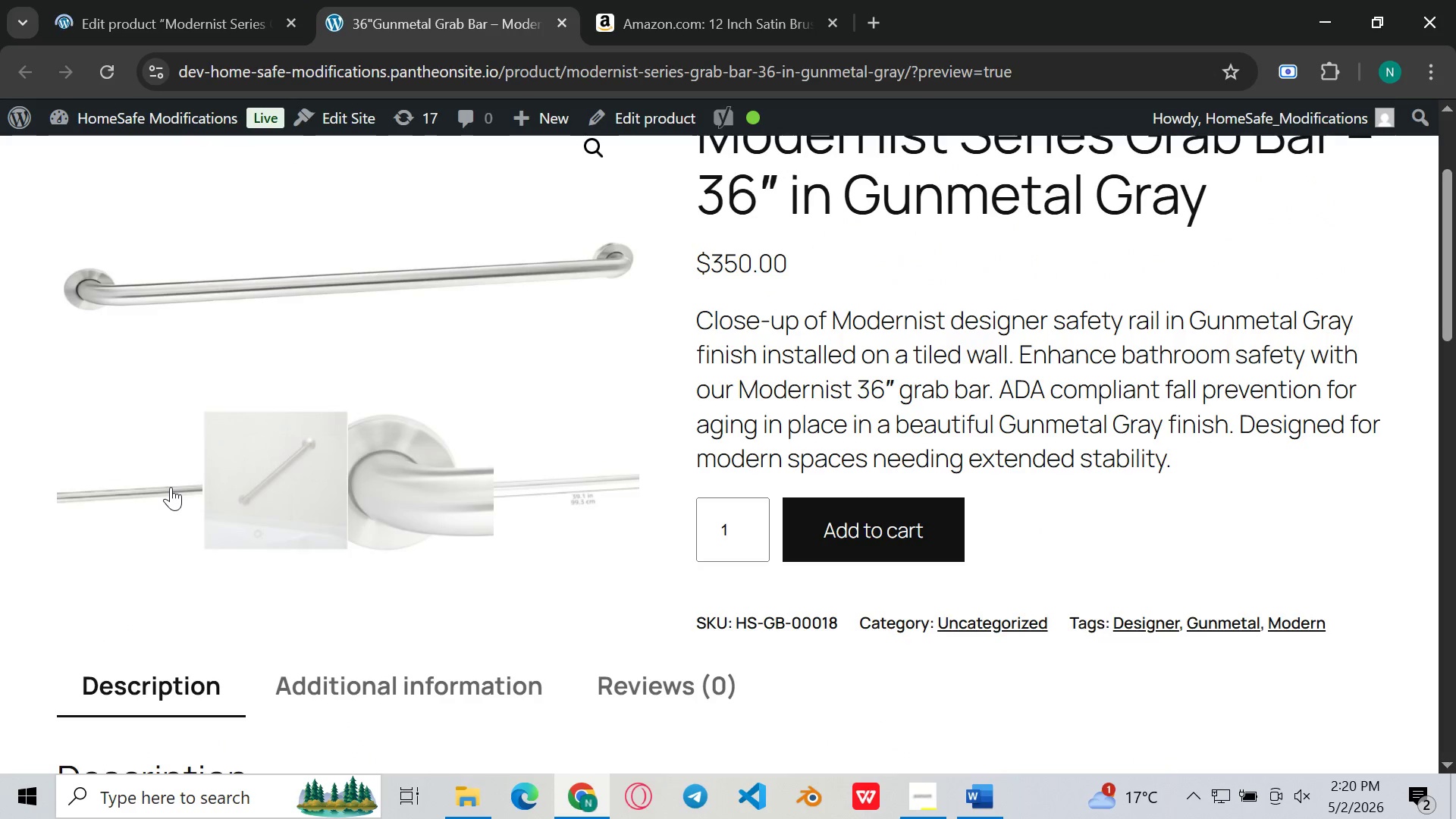 
left_click([171, 487])
 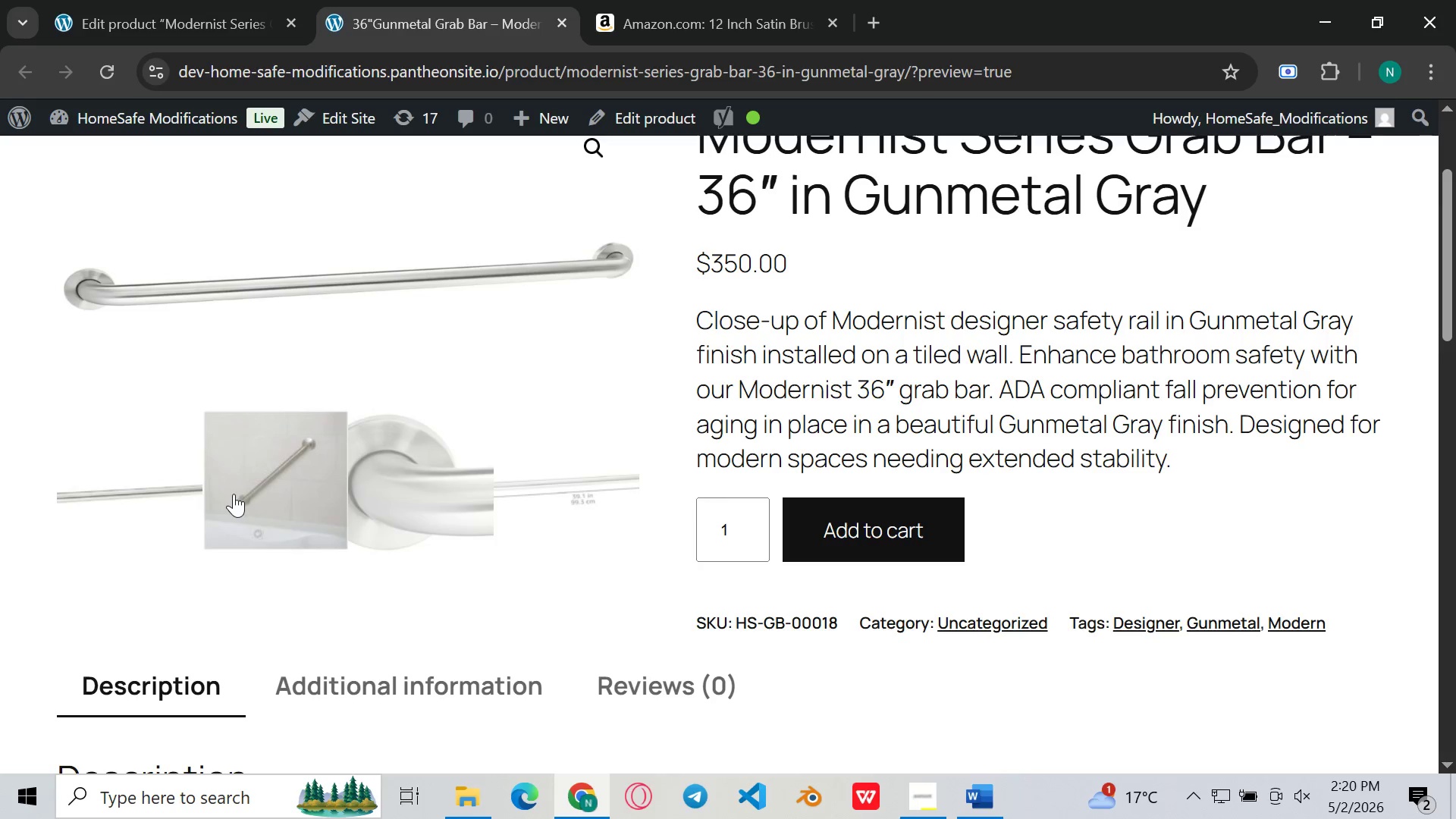 
left_click([234, 494])
 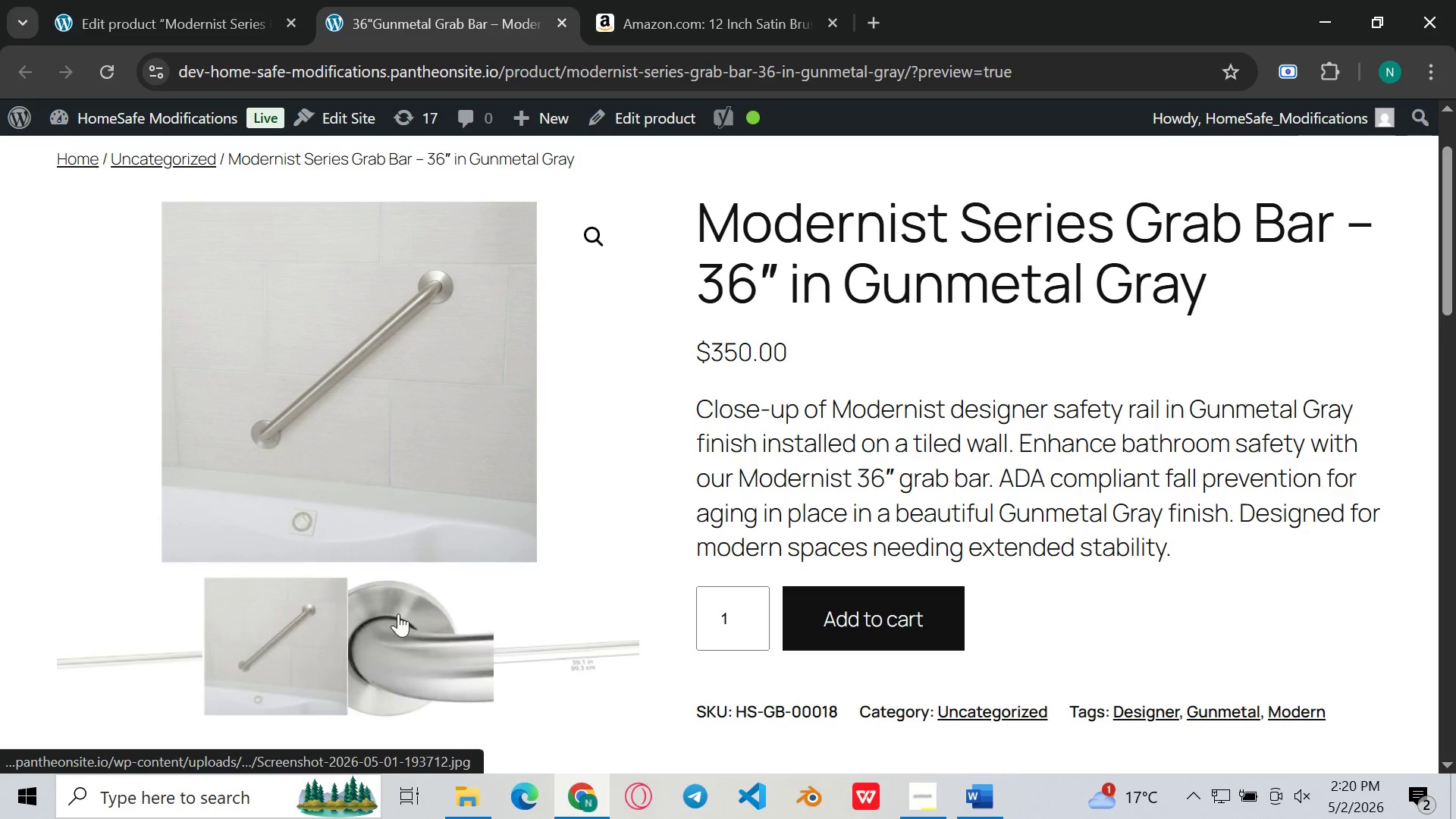 
left_click([399, 655])
 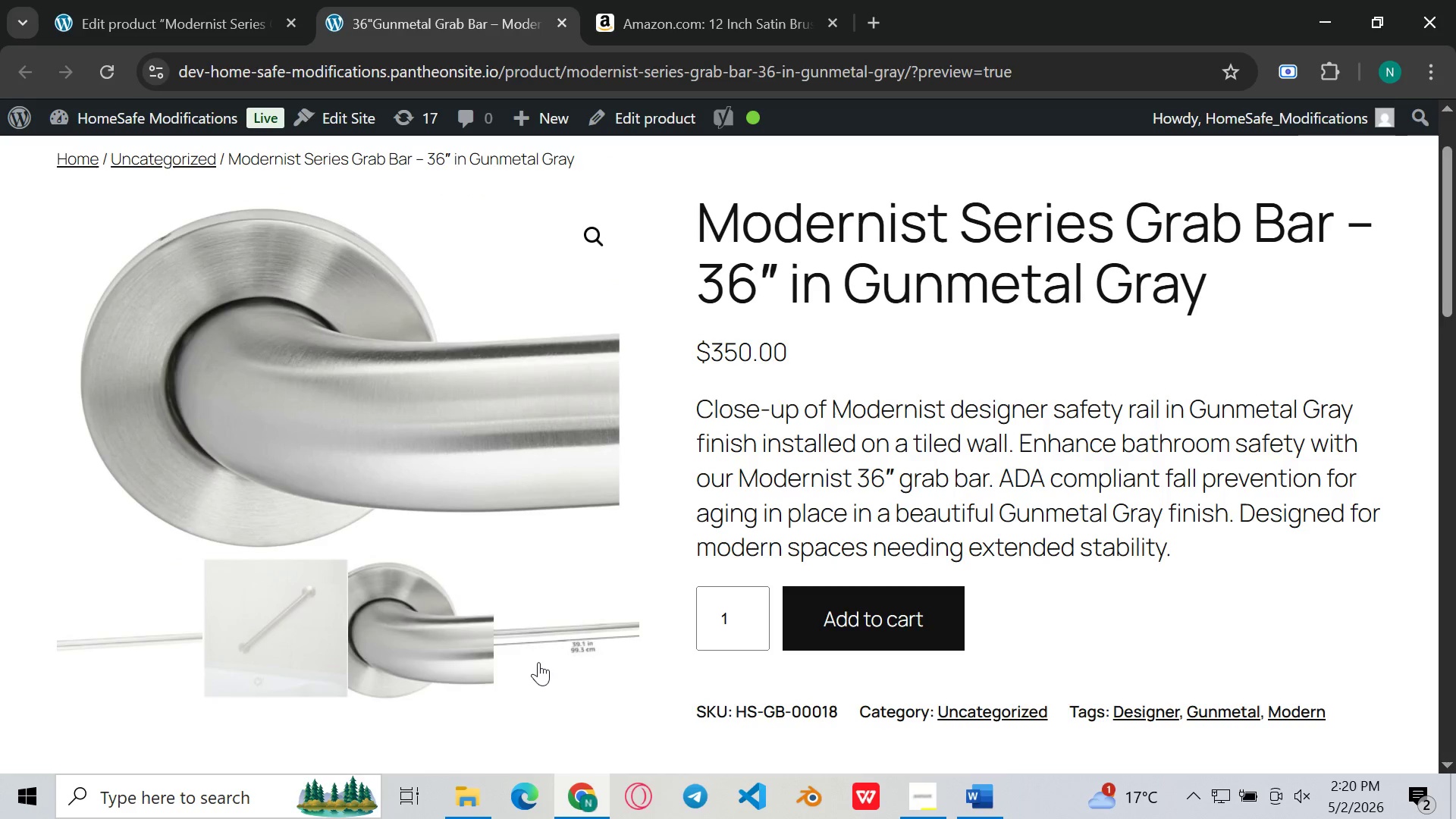 
left_click([538, 662])
 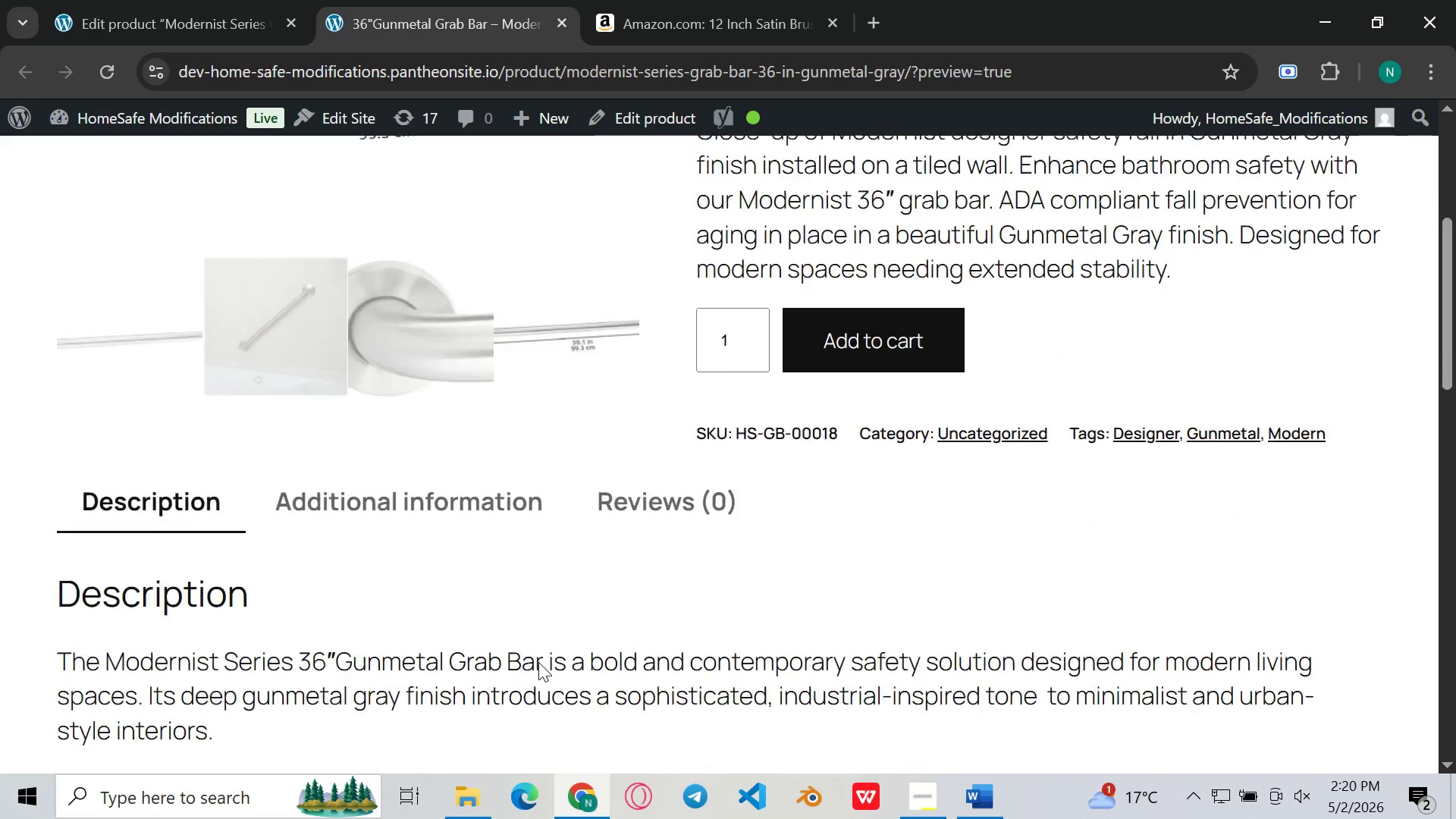 
wait(9.45)
 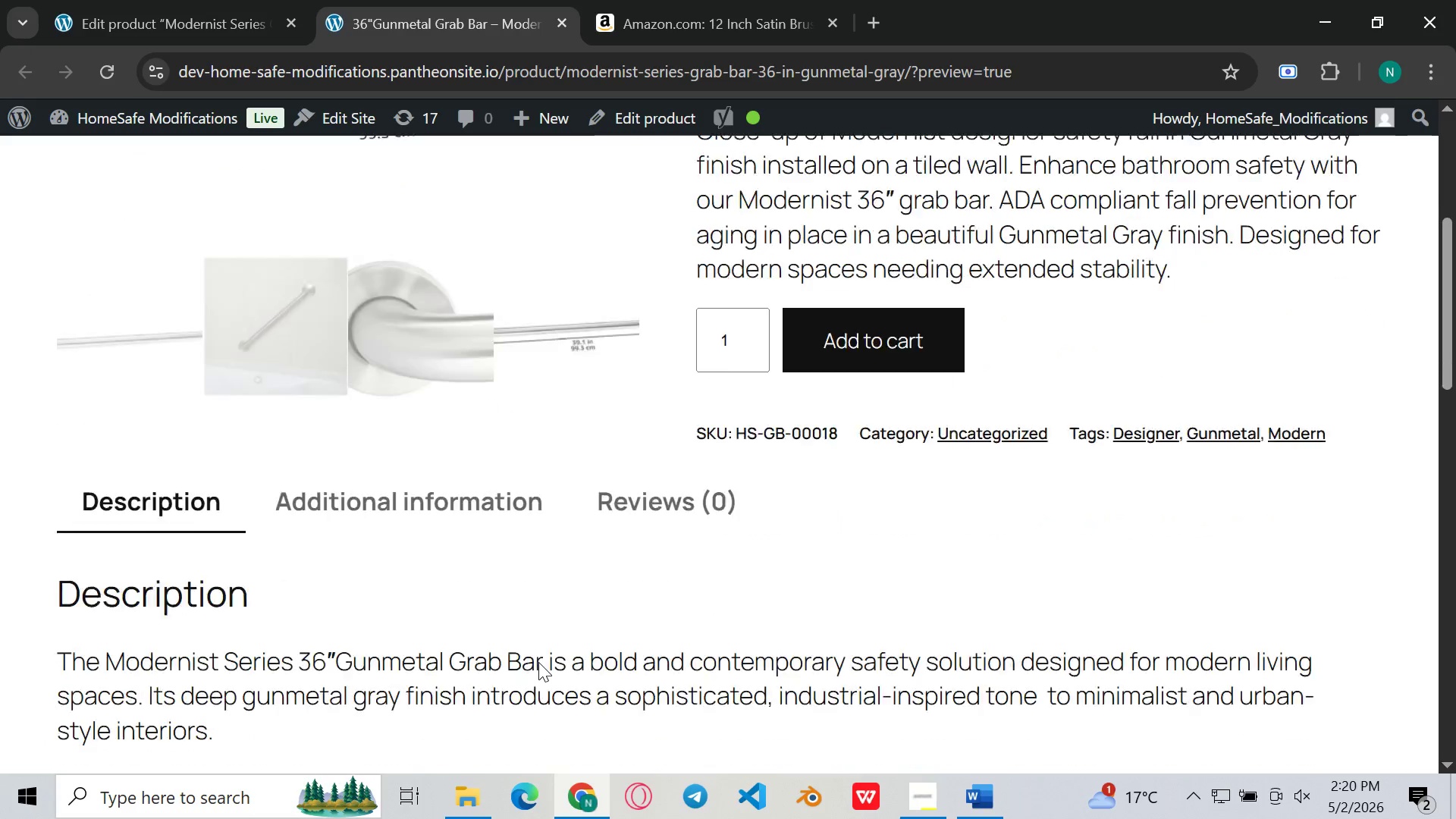 
left_click([116, 0])
 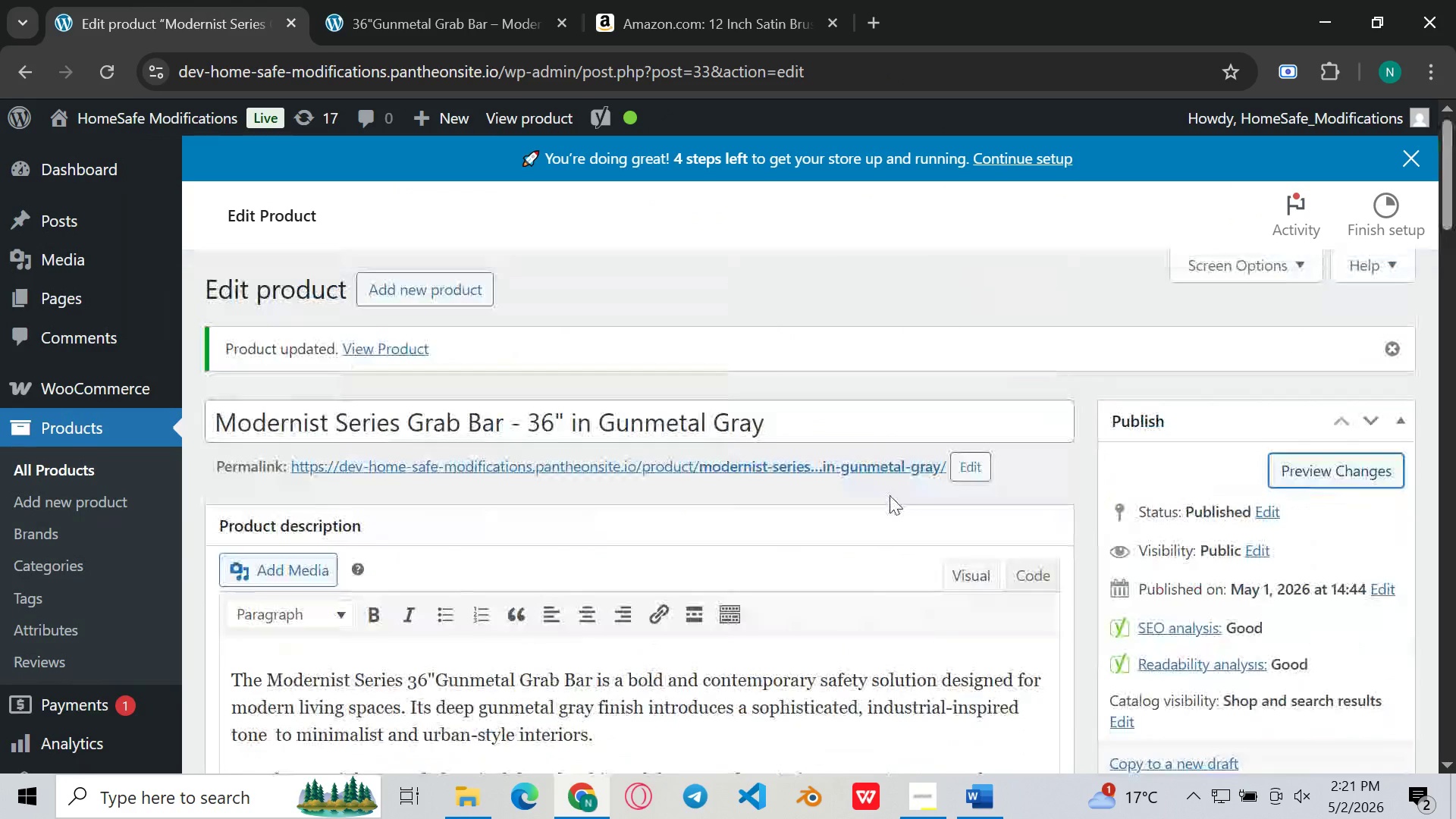 
wait(5.48)
 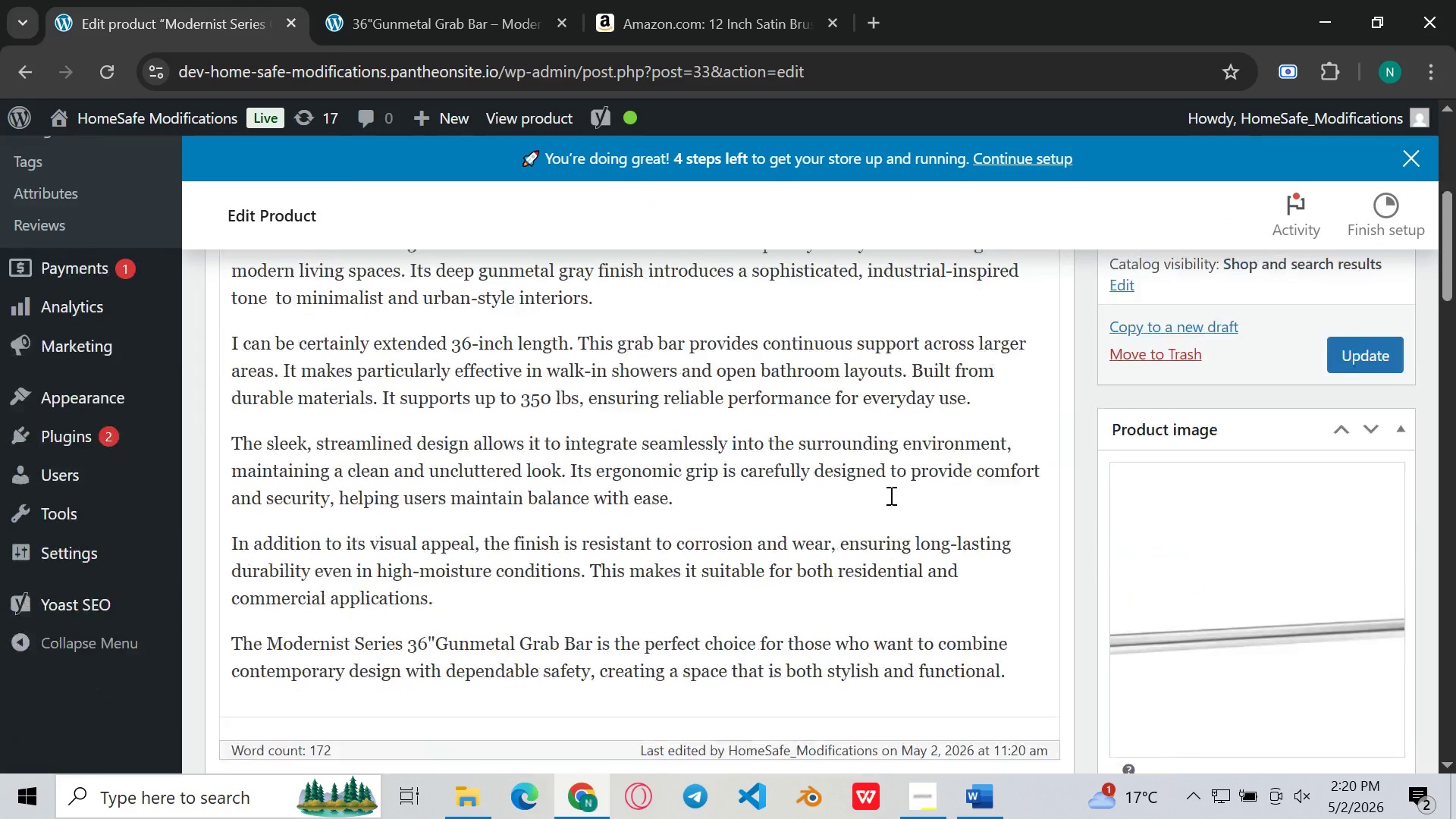 
left_click([749, 497])
 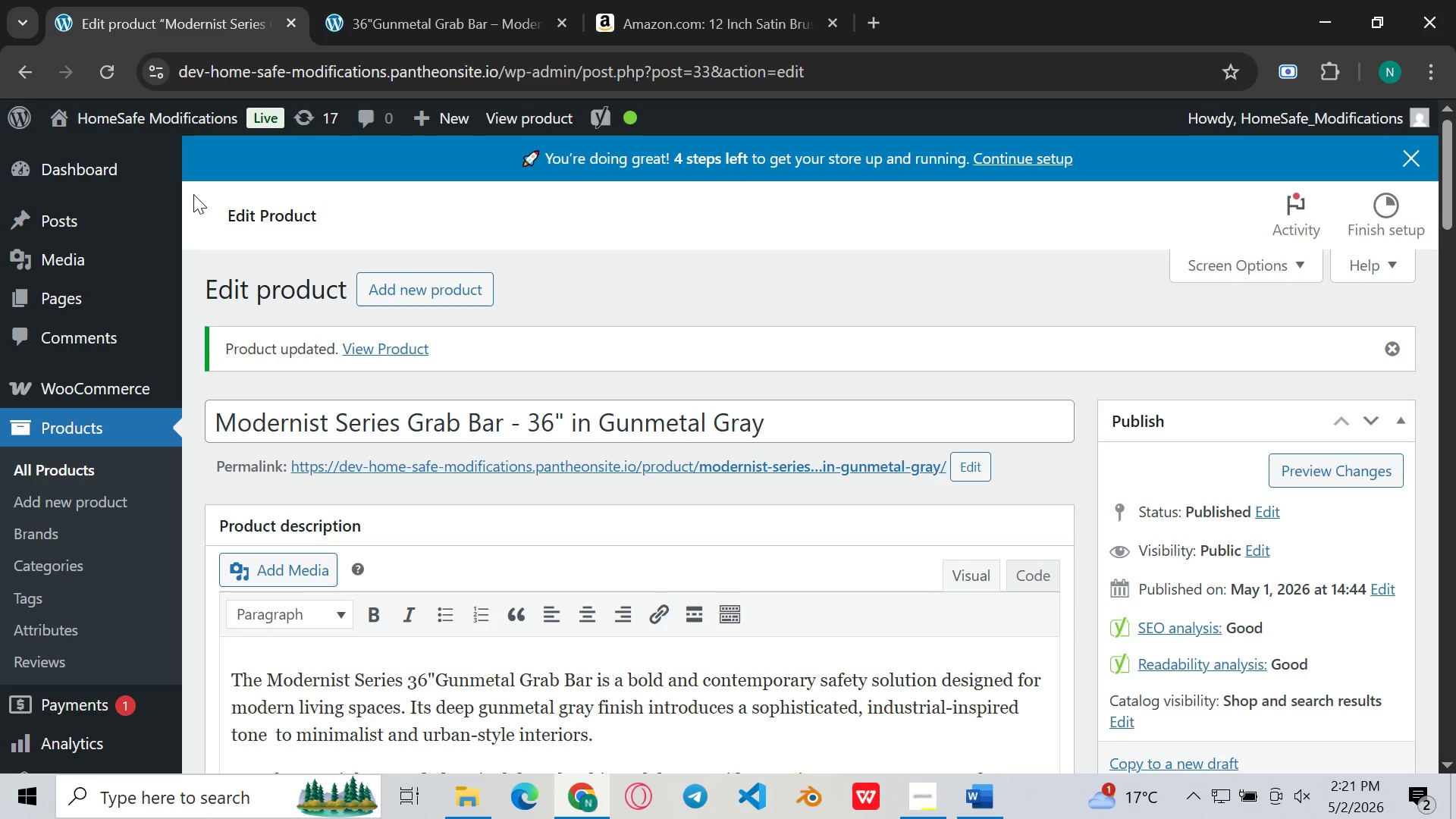 
wait(6.83)
 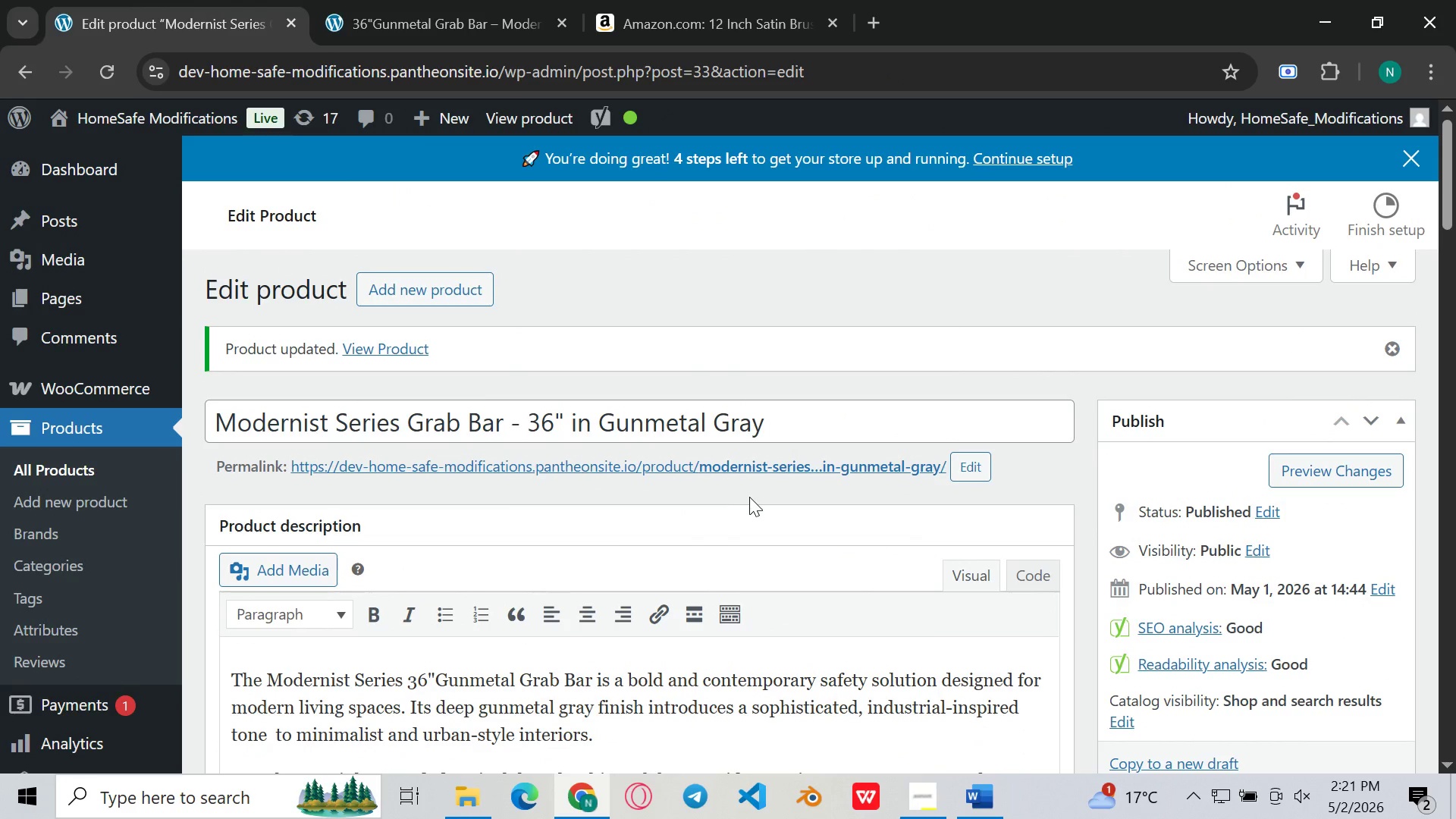 
left_click([981, 379])
 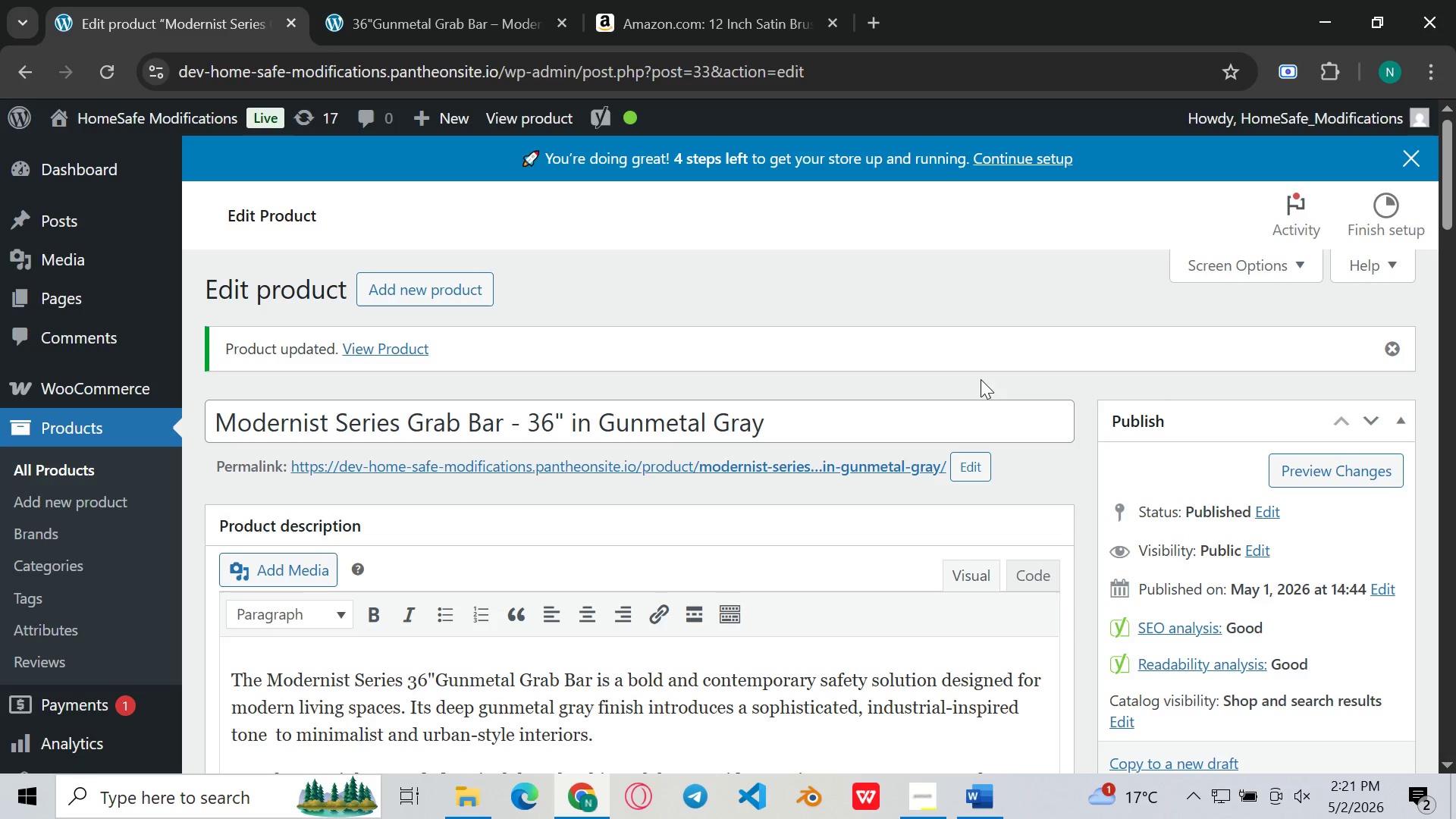 
wait(5.8)
 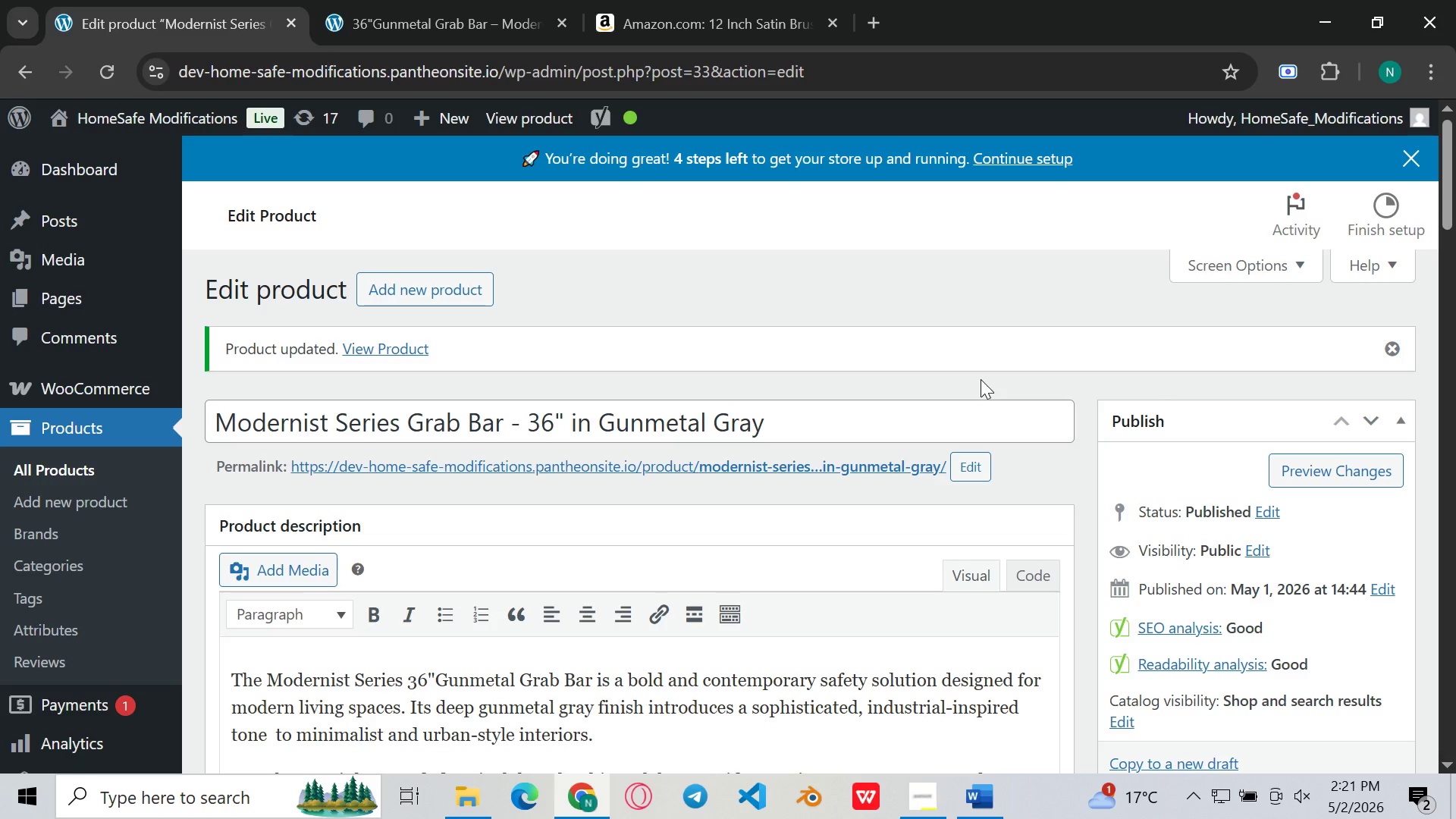 
left_click([1379, 568])
 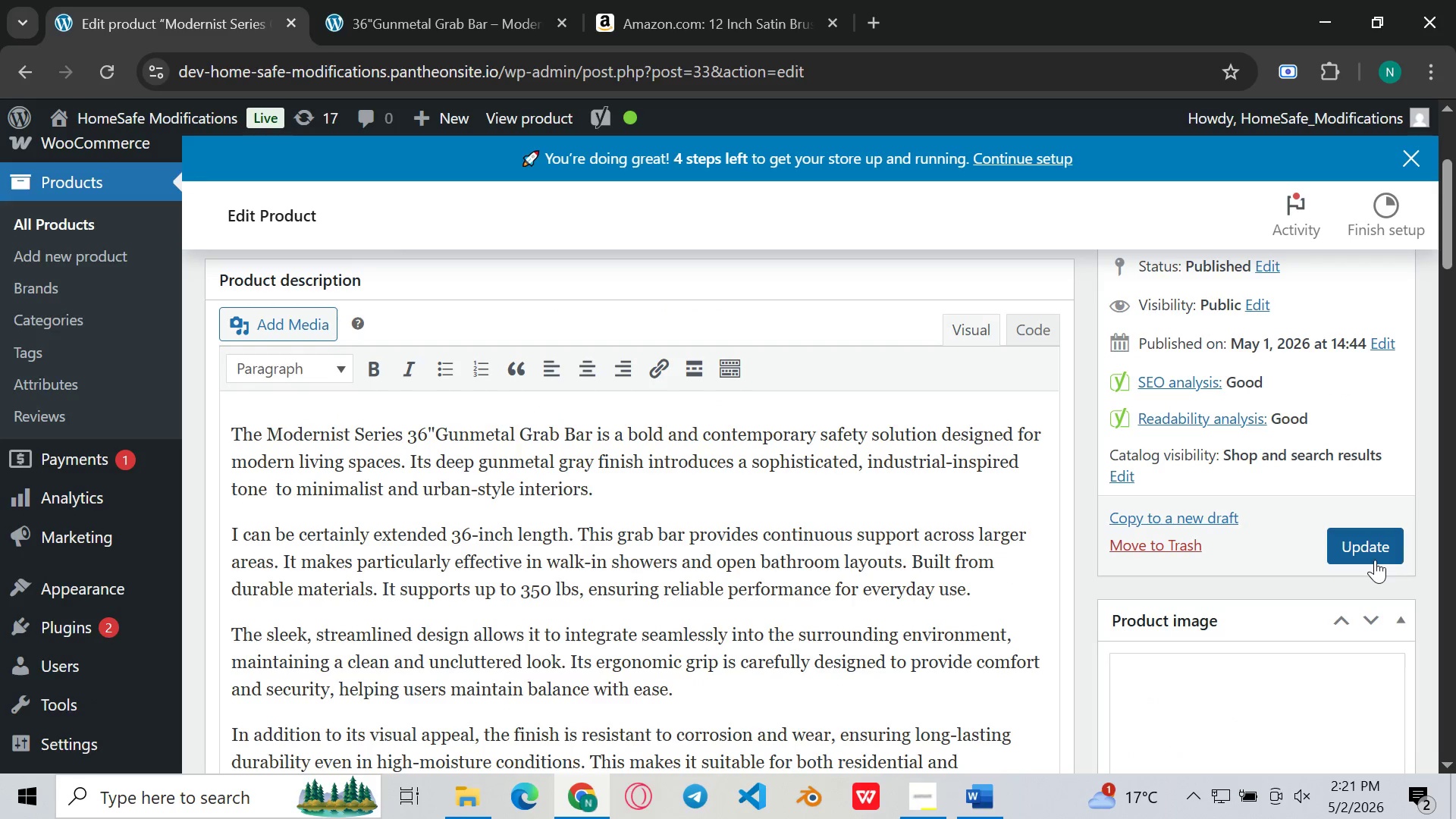 
left_click([1375, 560])
 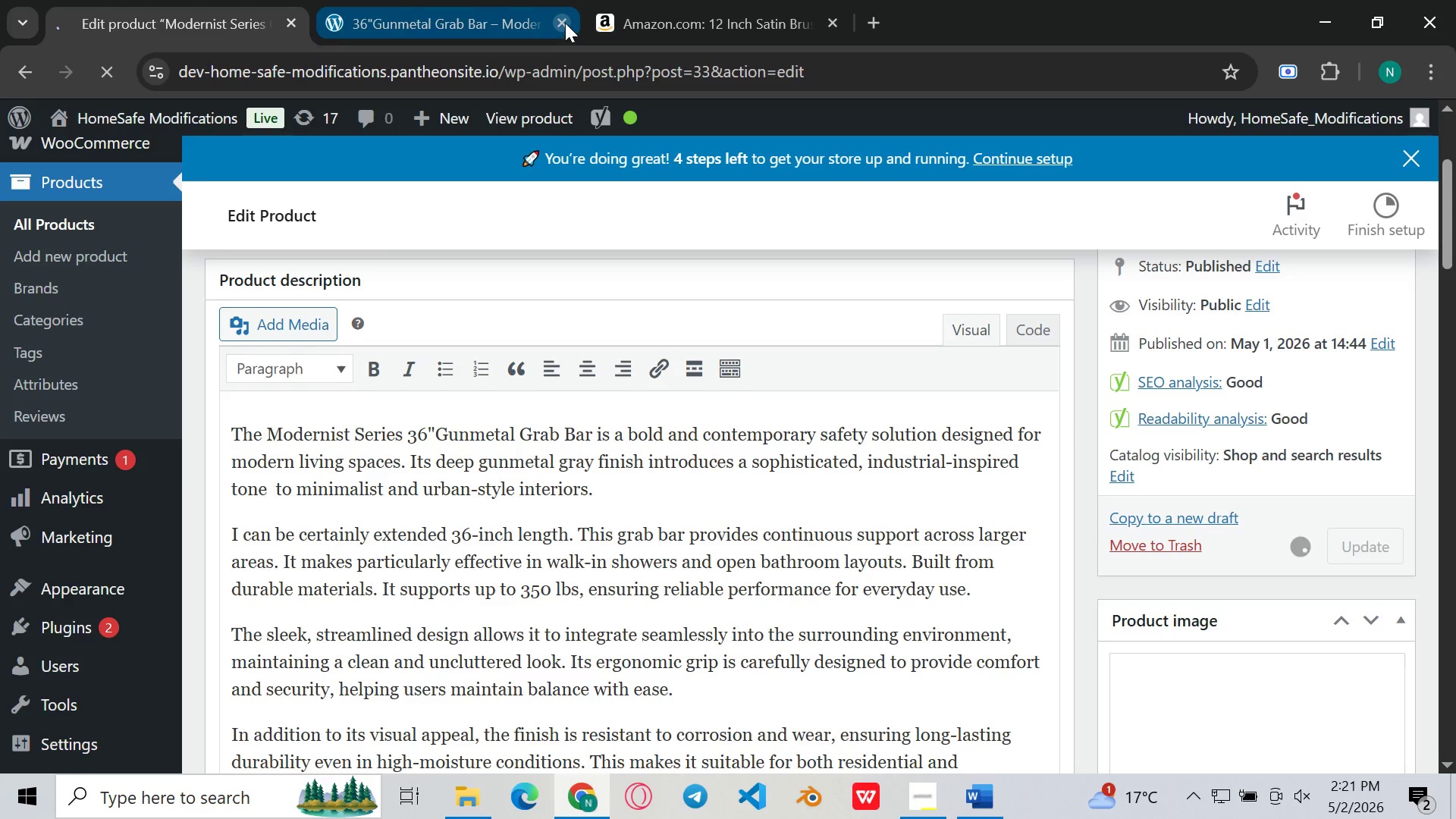 
left_click([560, 22])
 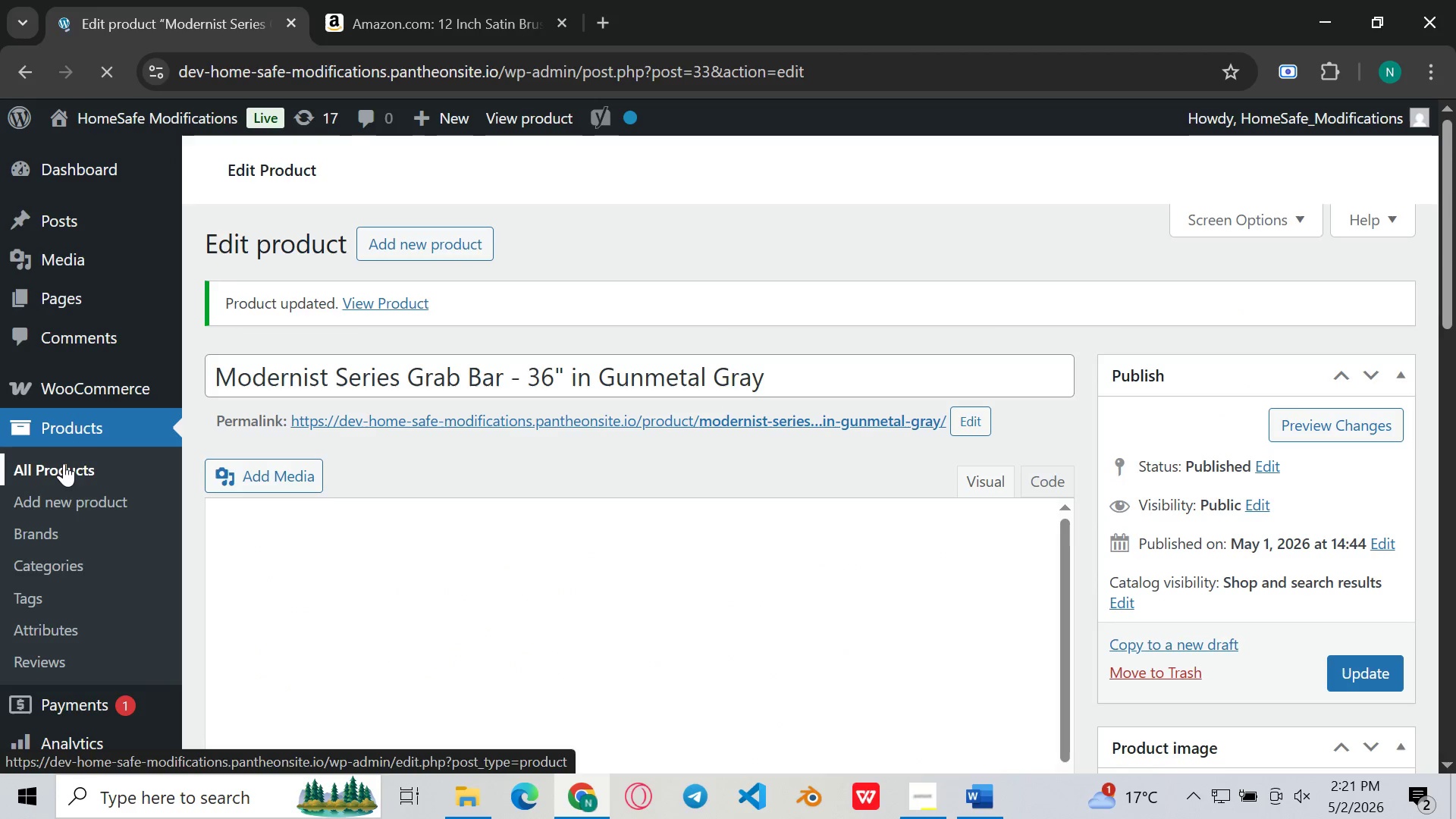 
wait(7.75)
 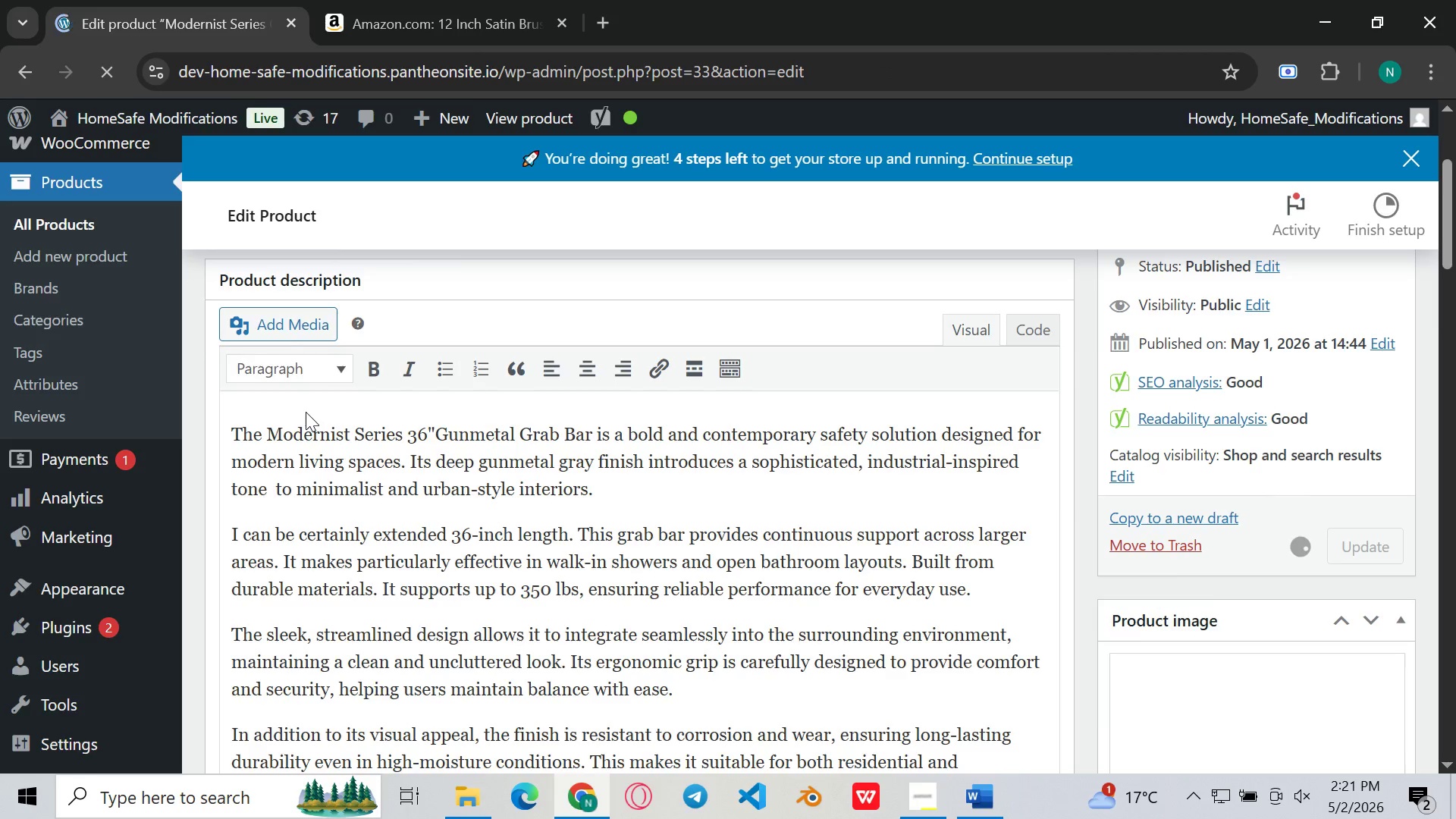 
left_click([64, 463])
 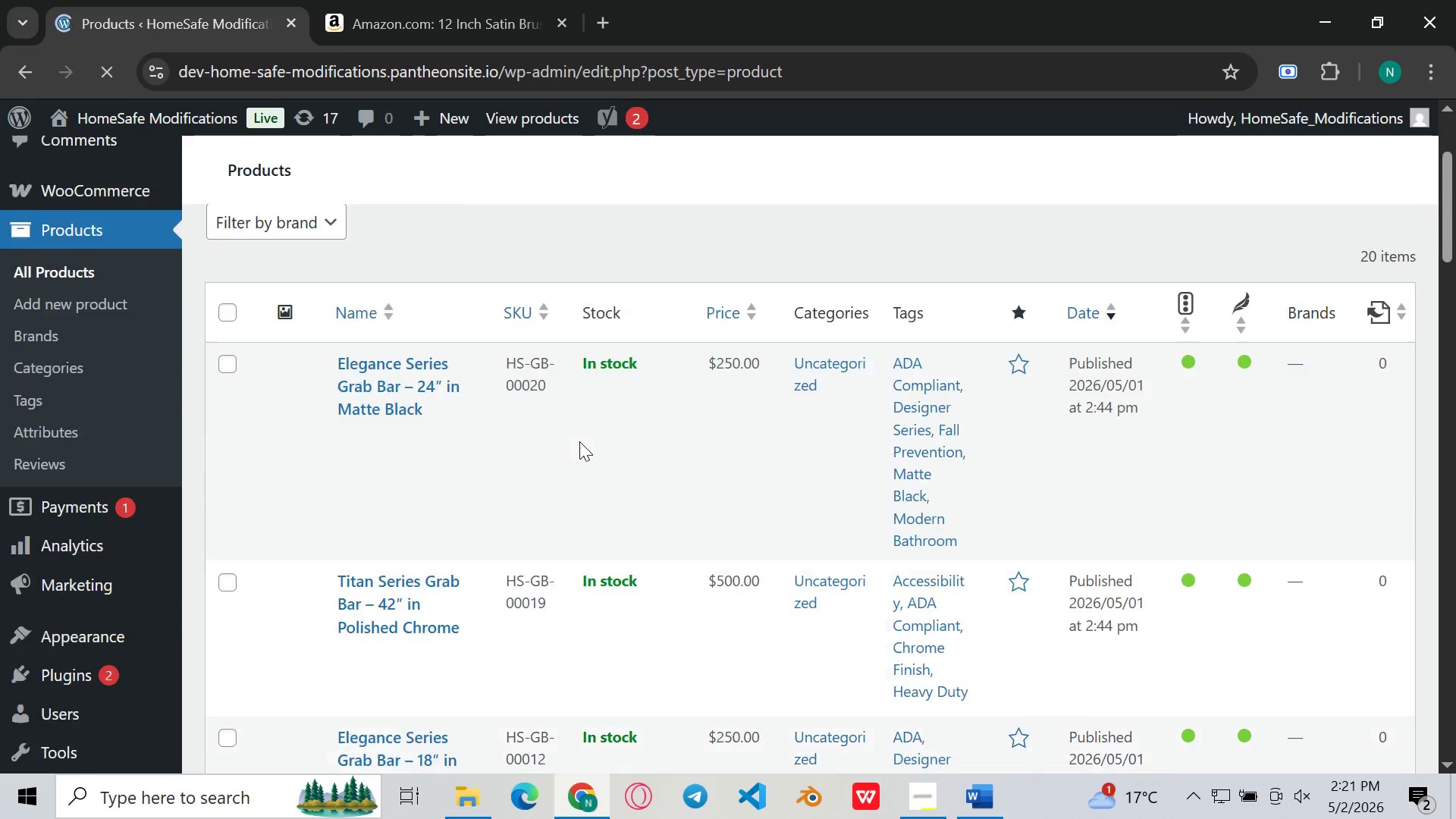 
wait(5.45)
 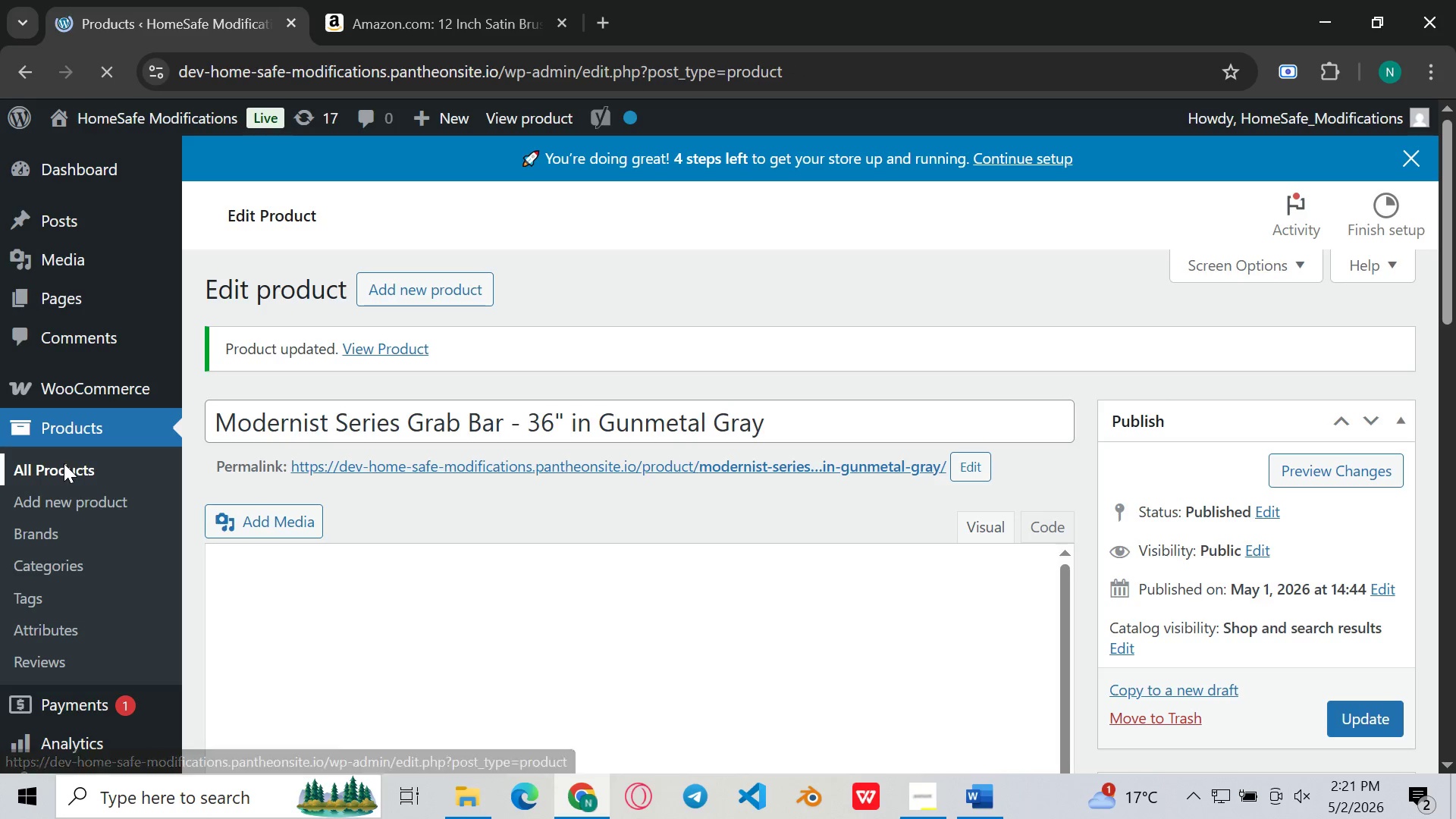 
left_click([980, 789])
 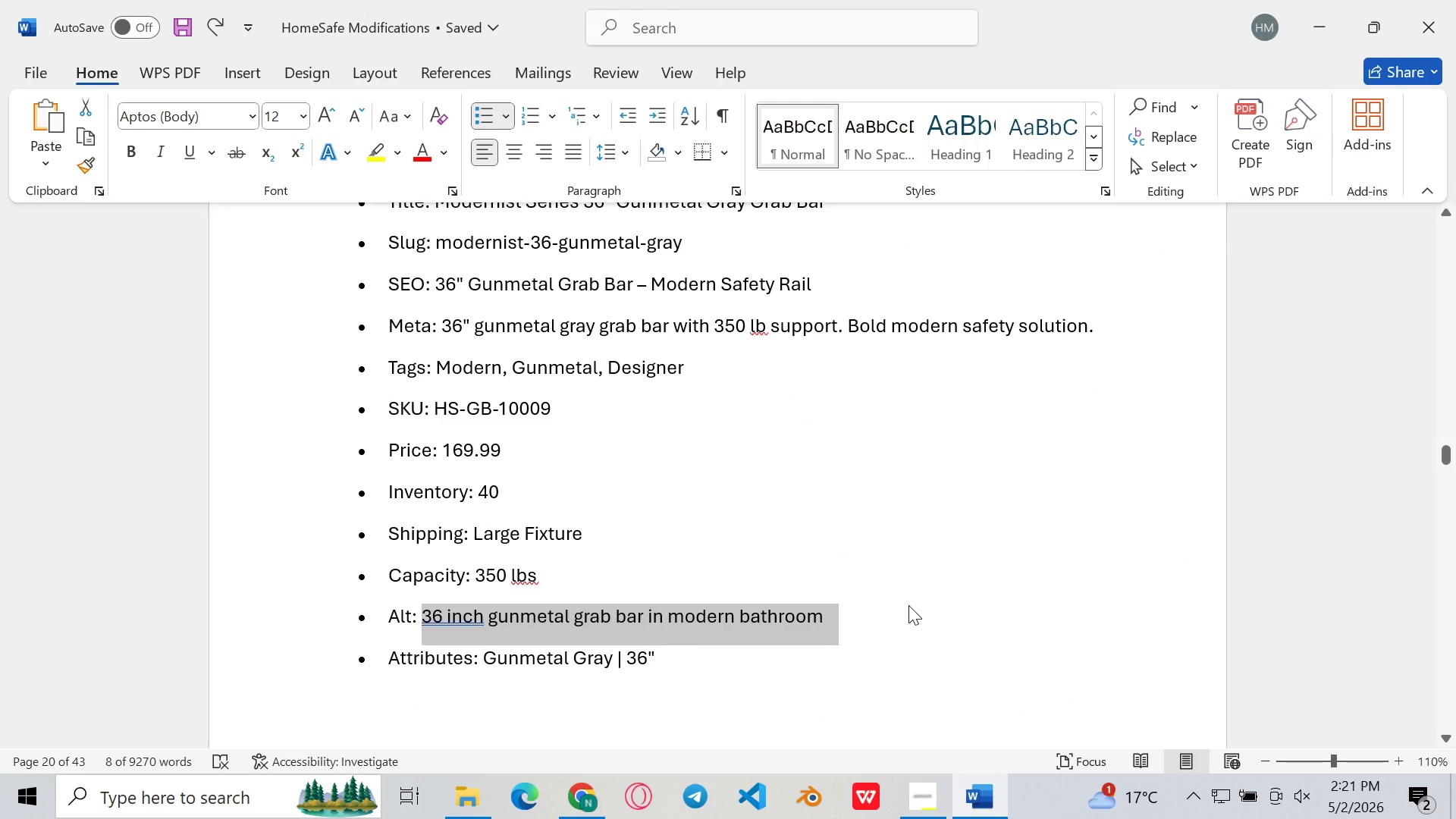 
scroll: coordinate [904, 590], scroll_direction: up, amount: 3.0
 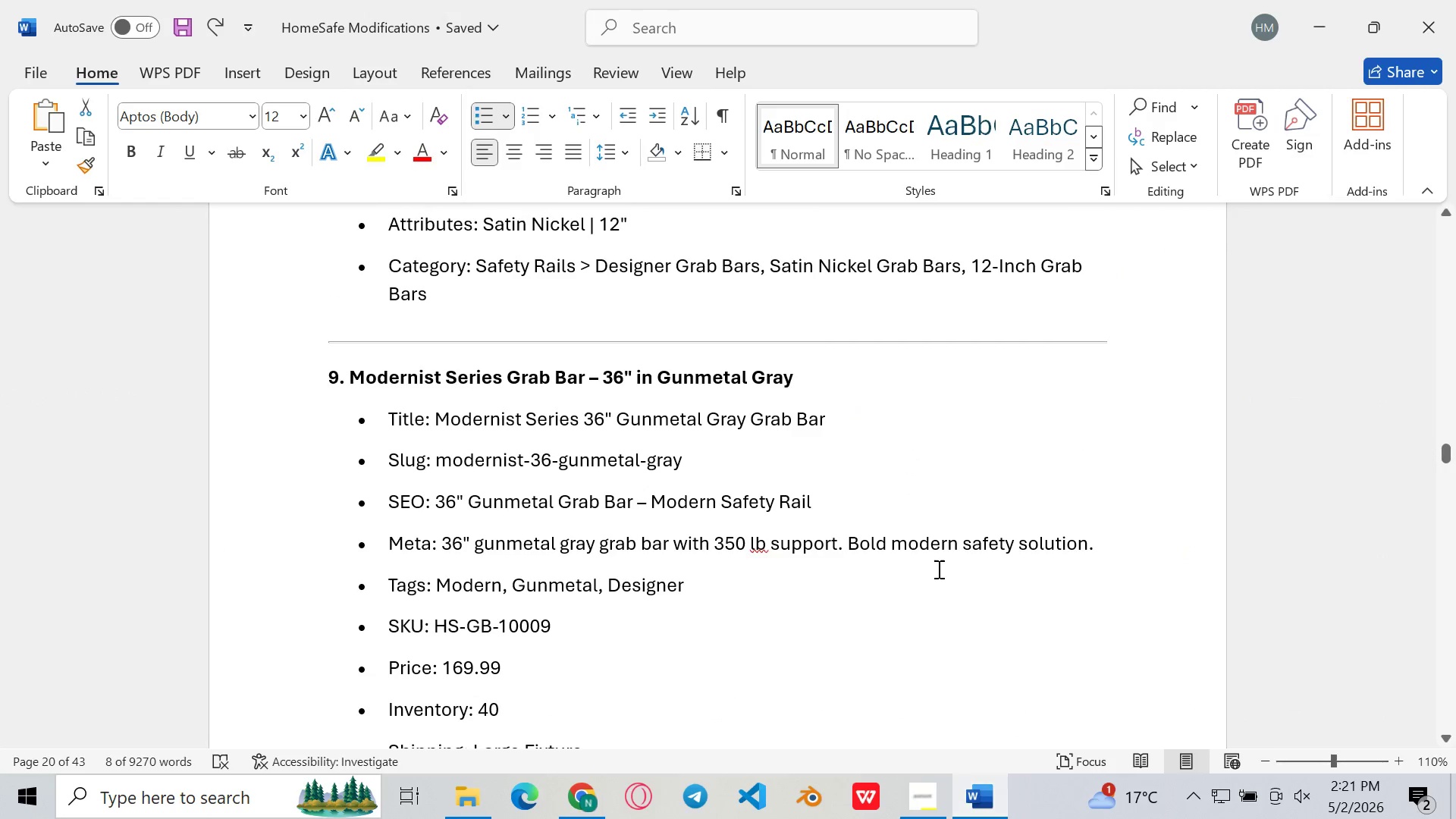 
wait(7.72)
 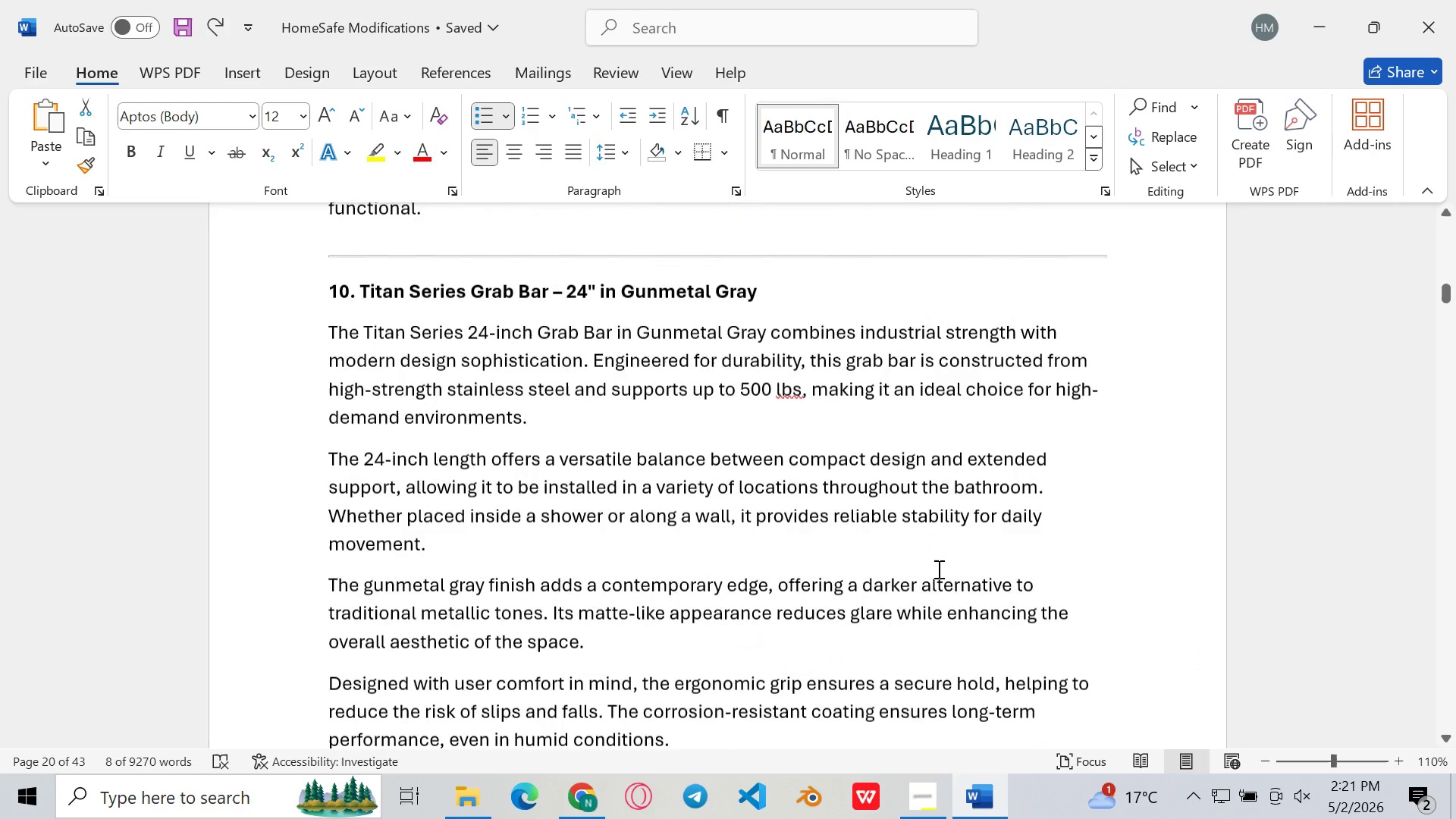 
left_click([937, 569])
 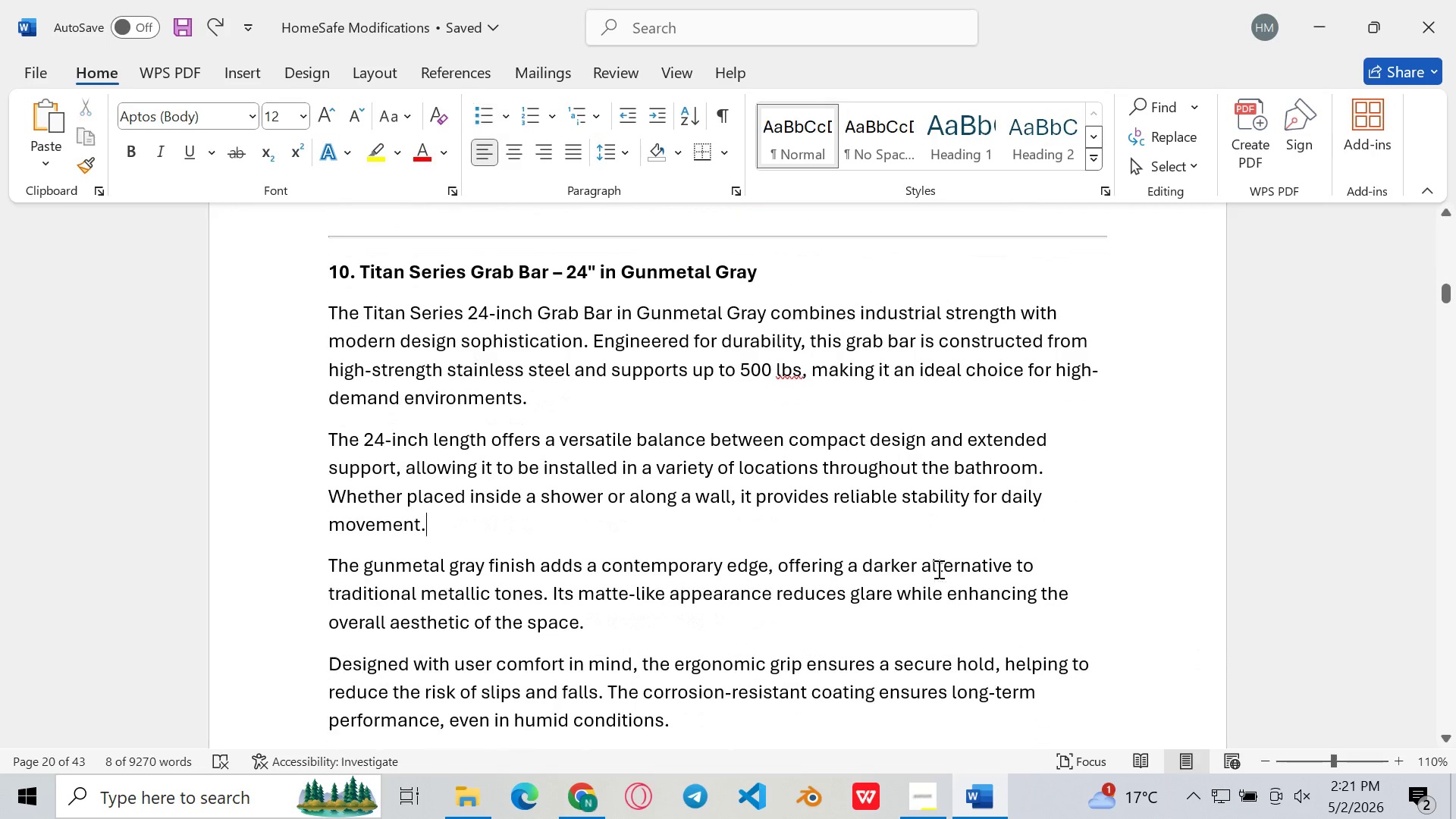 
scroll: coordinate [937, 569], scroll_direction: up, amount: 316.0
 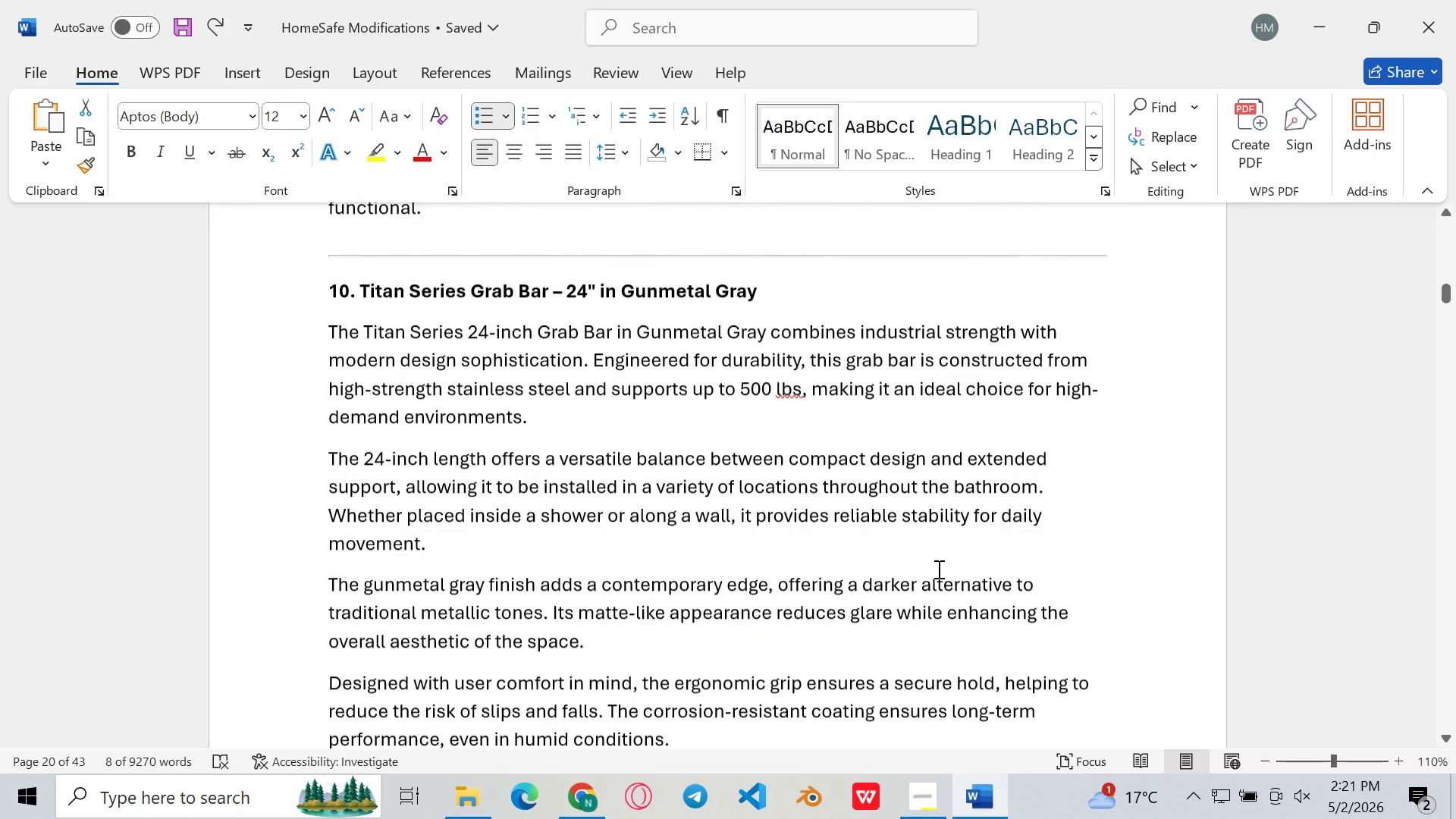 
scroll: coordinate [937, 569], scroll_direction: down, amount: 2.0
 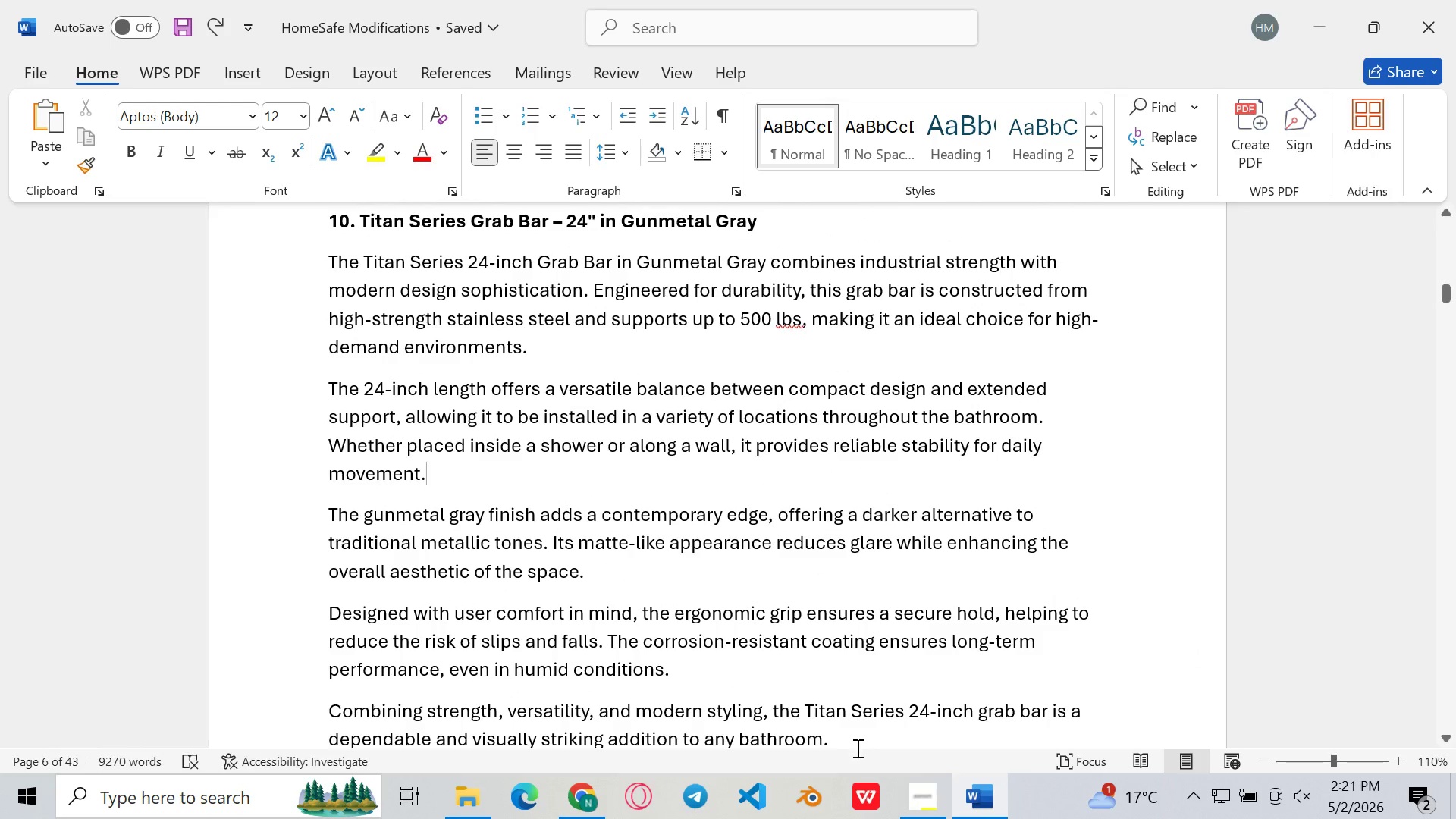 
left_click_drag(start_coordinate=[856, 748], to_coordinate=[281, 269])
 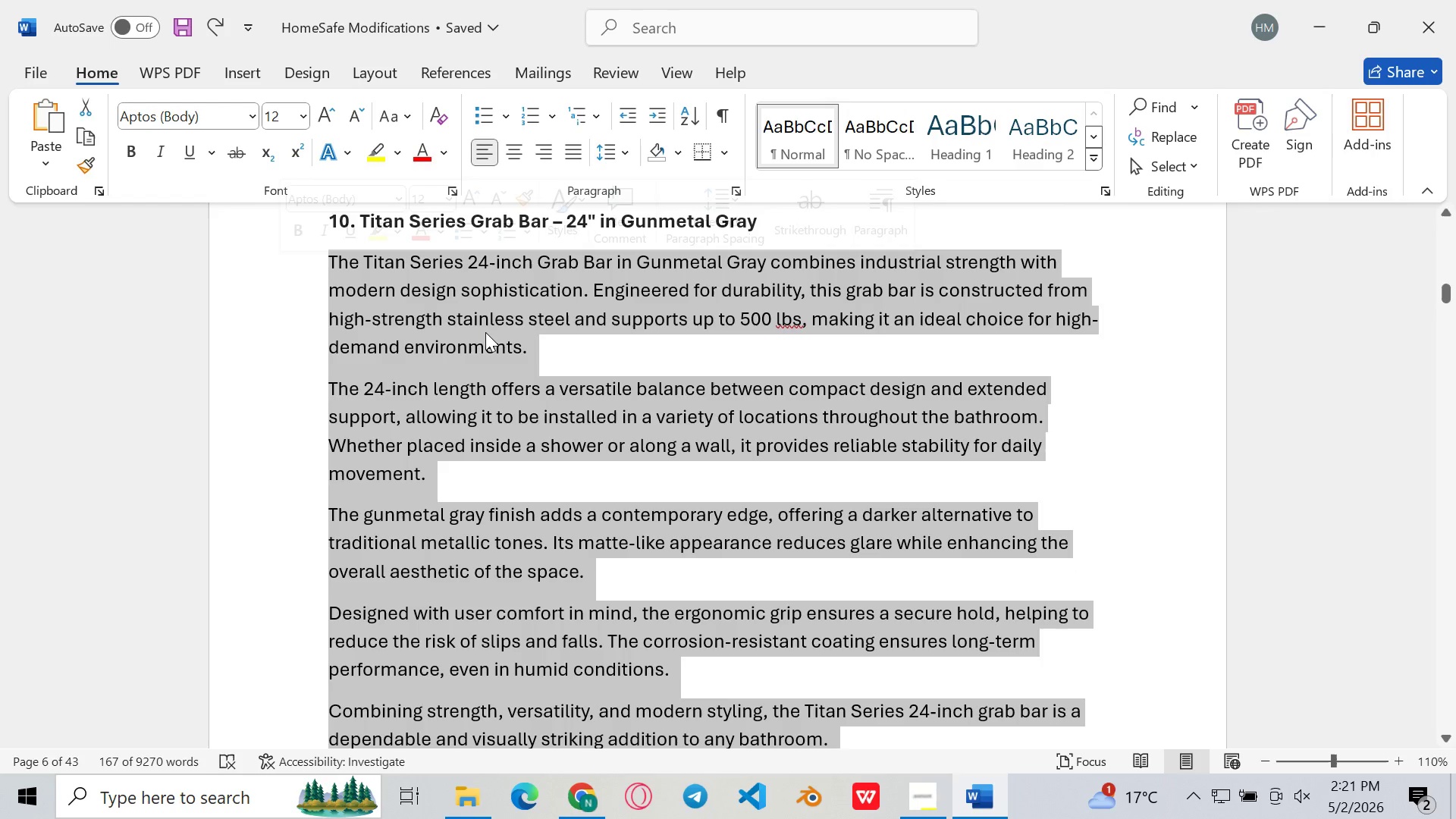 
key(Control+C)
 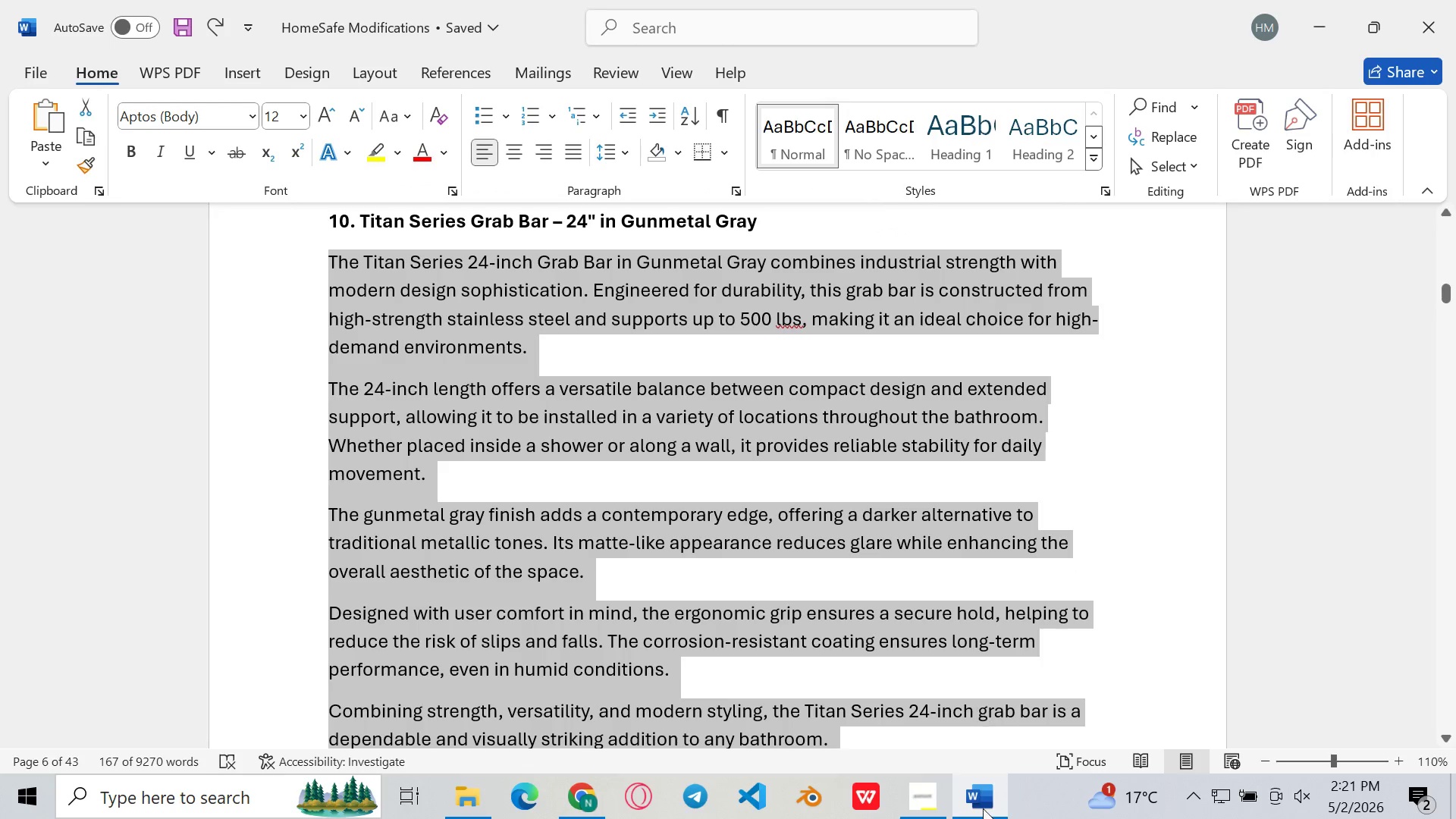 
left_click([983, 808])
 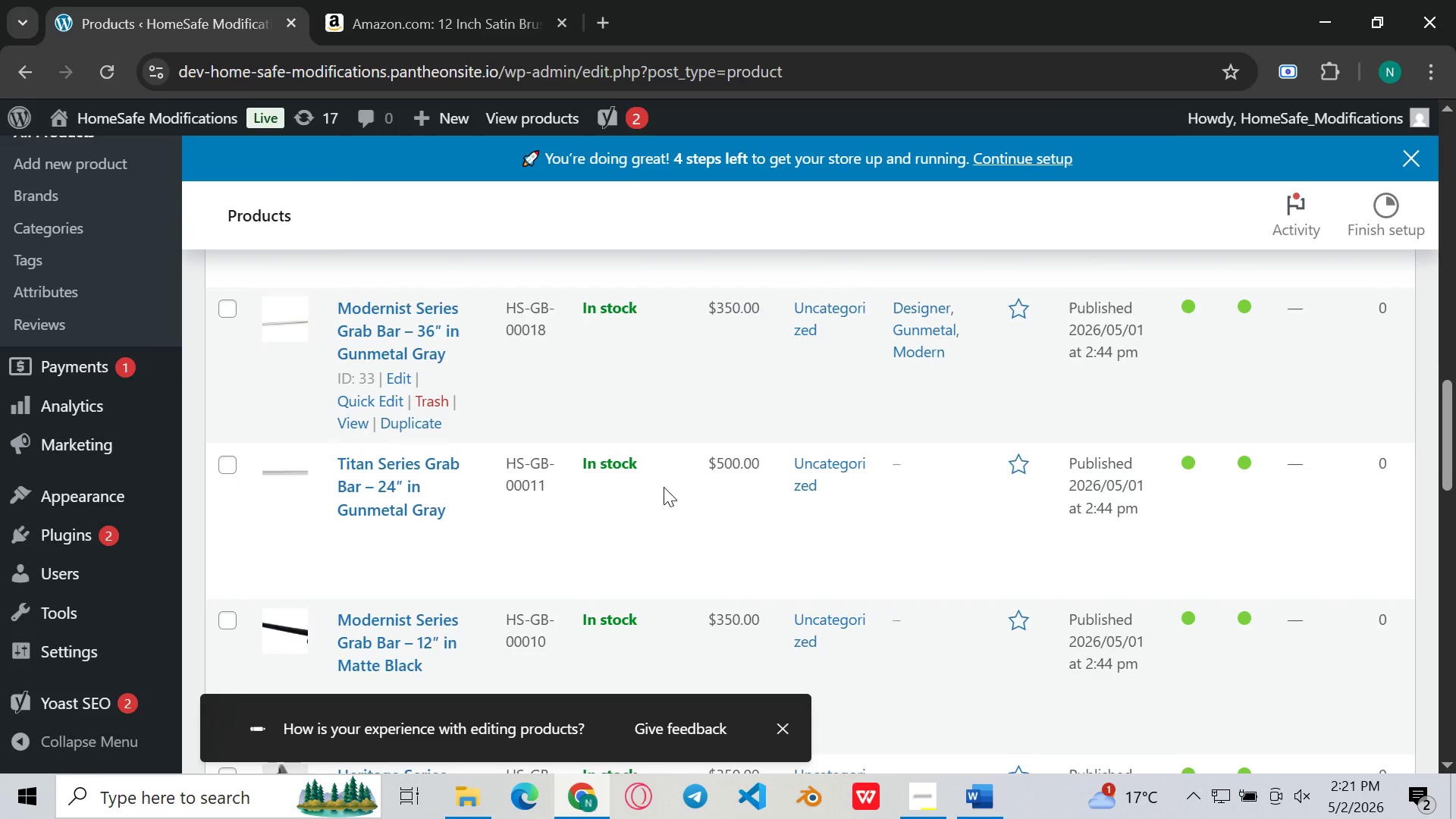 
wait(6.19)
 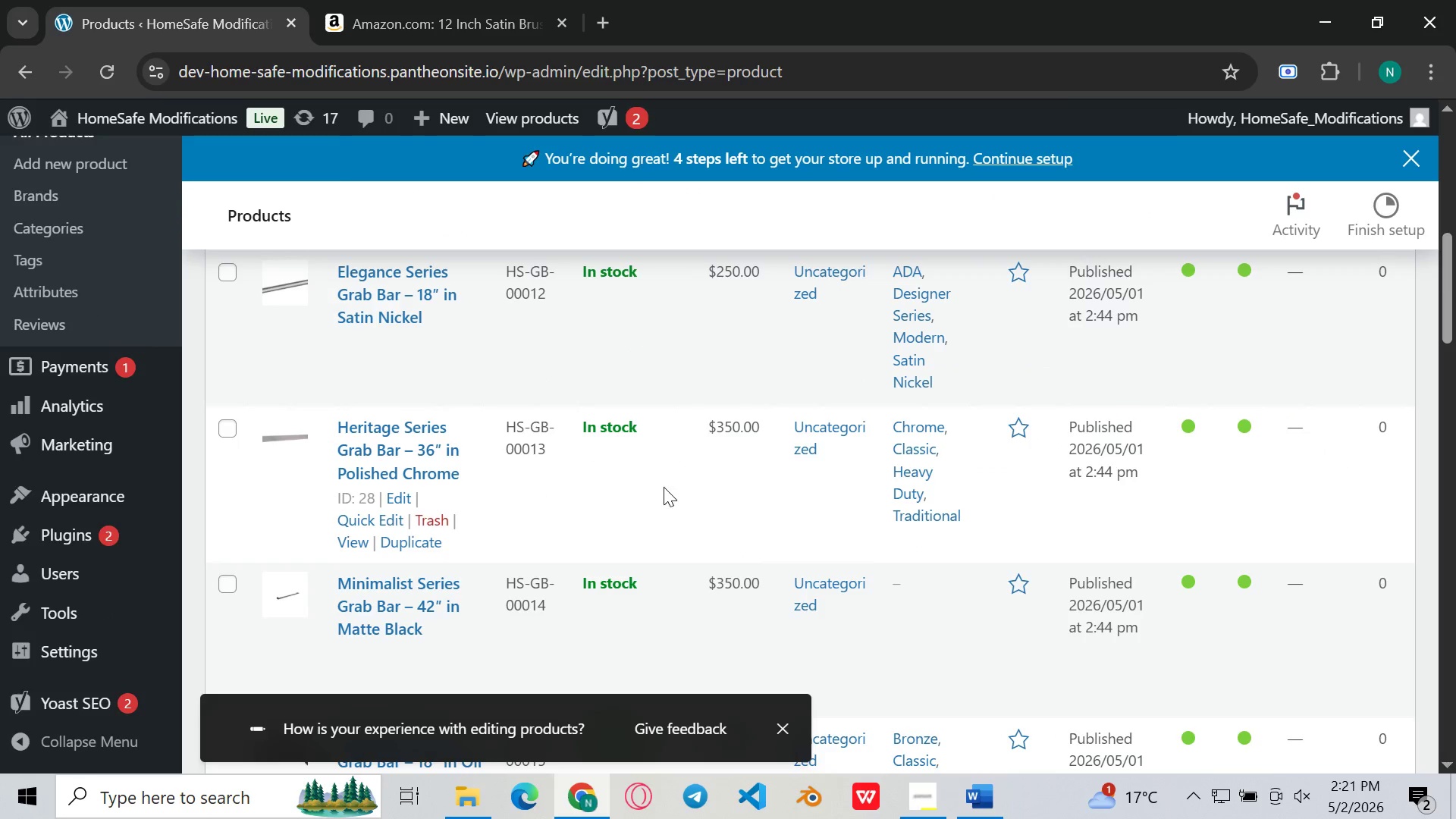 
left_click([402, 367])
 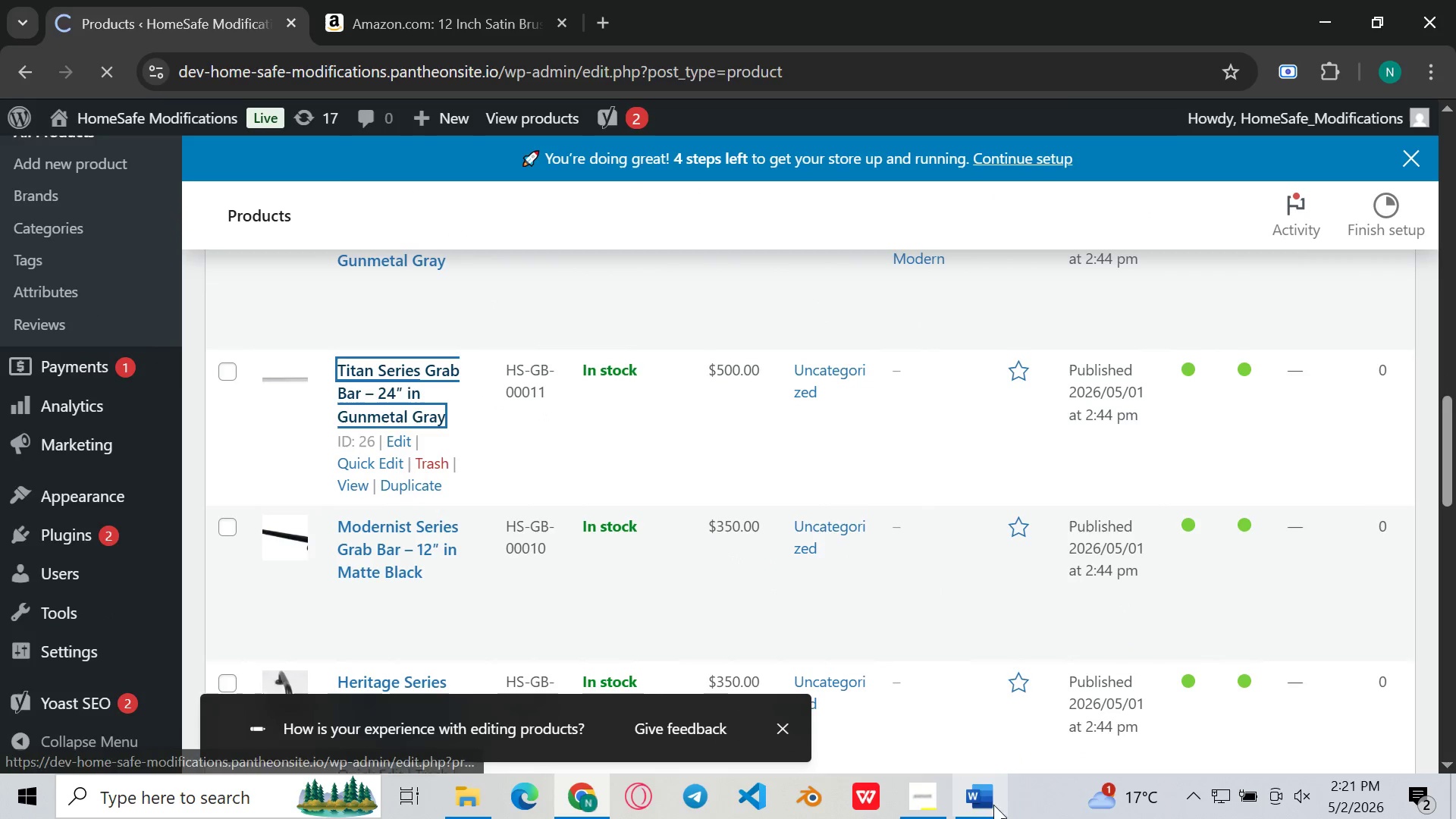 
left_click([977, 812])
 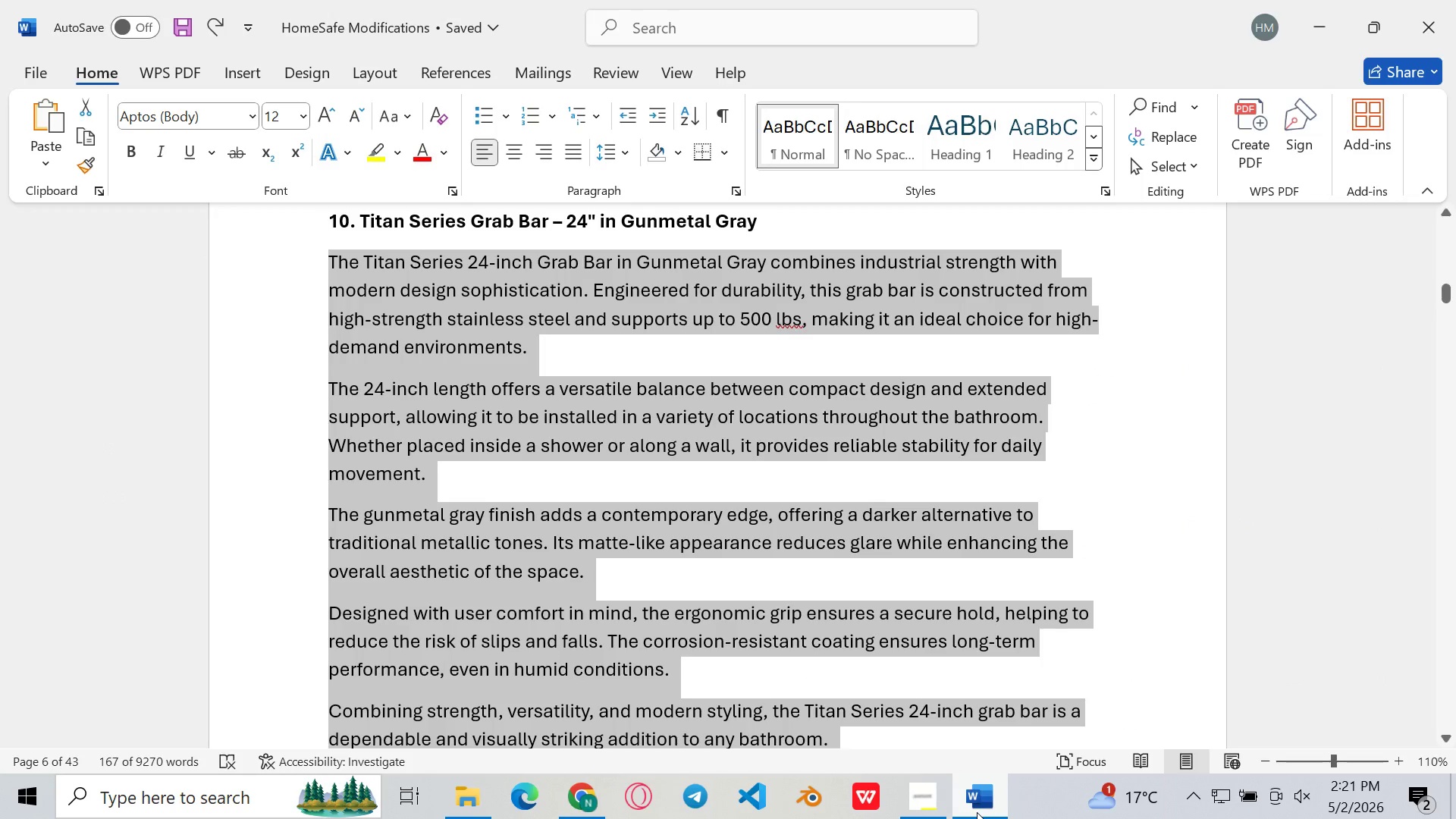 
left_click([977, 812])
 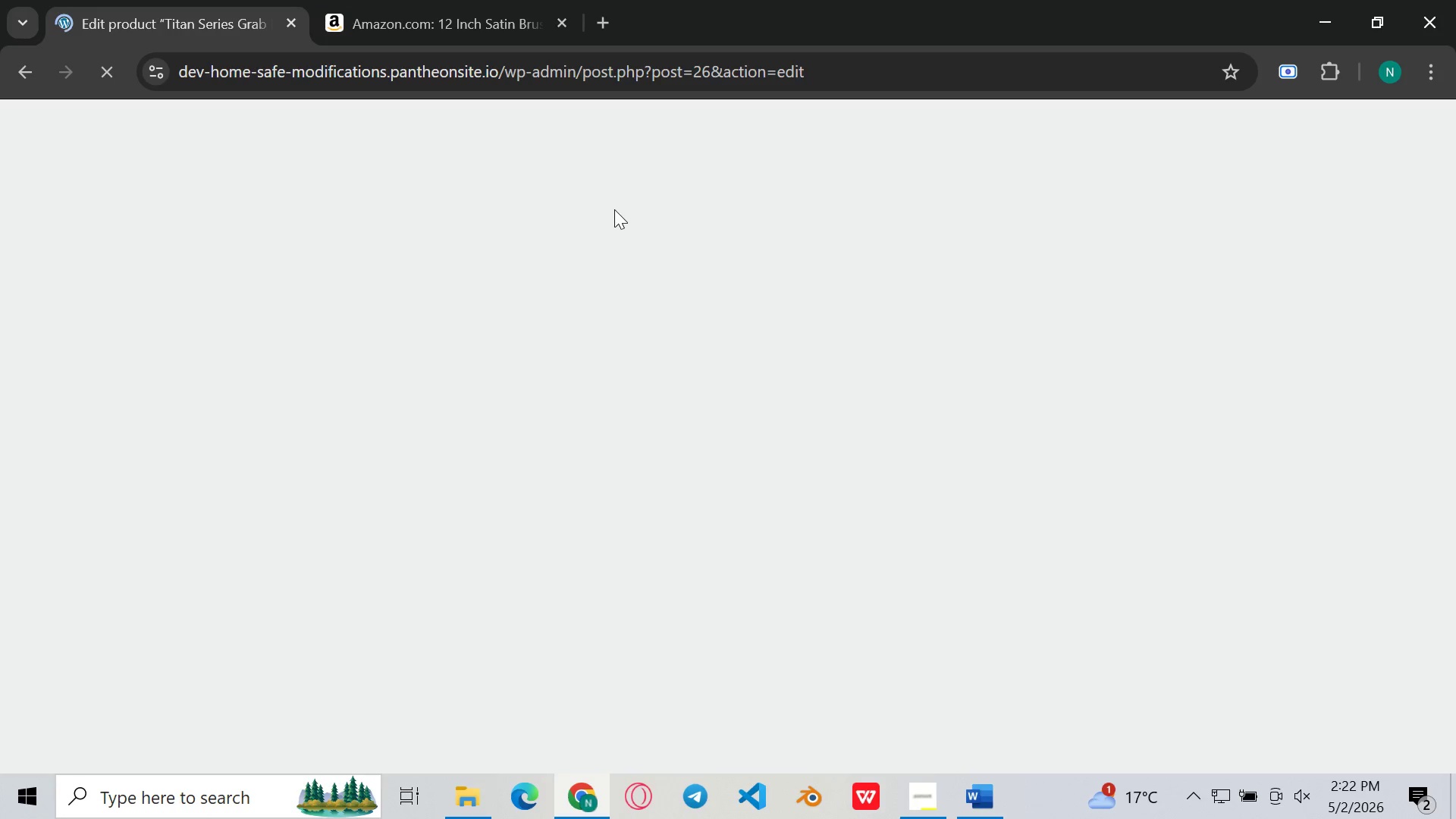 
wait(8.84)
 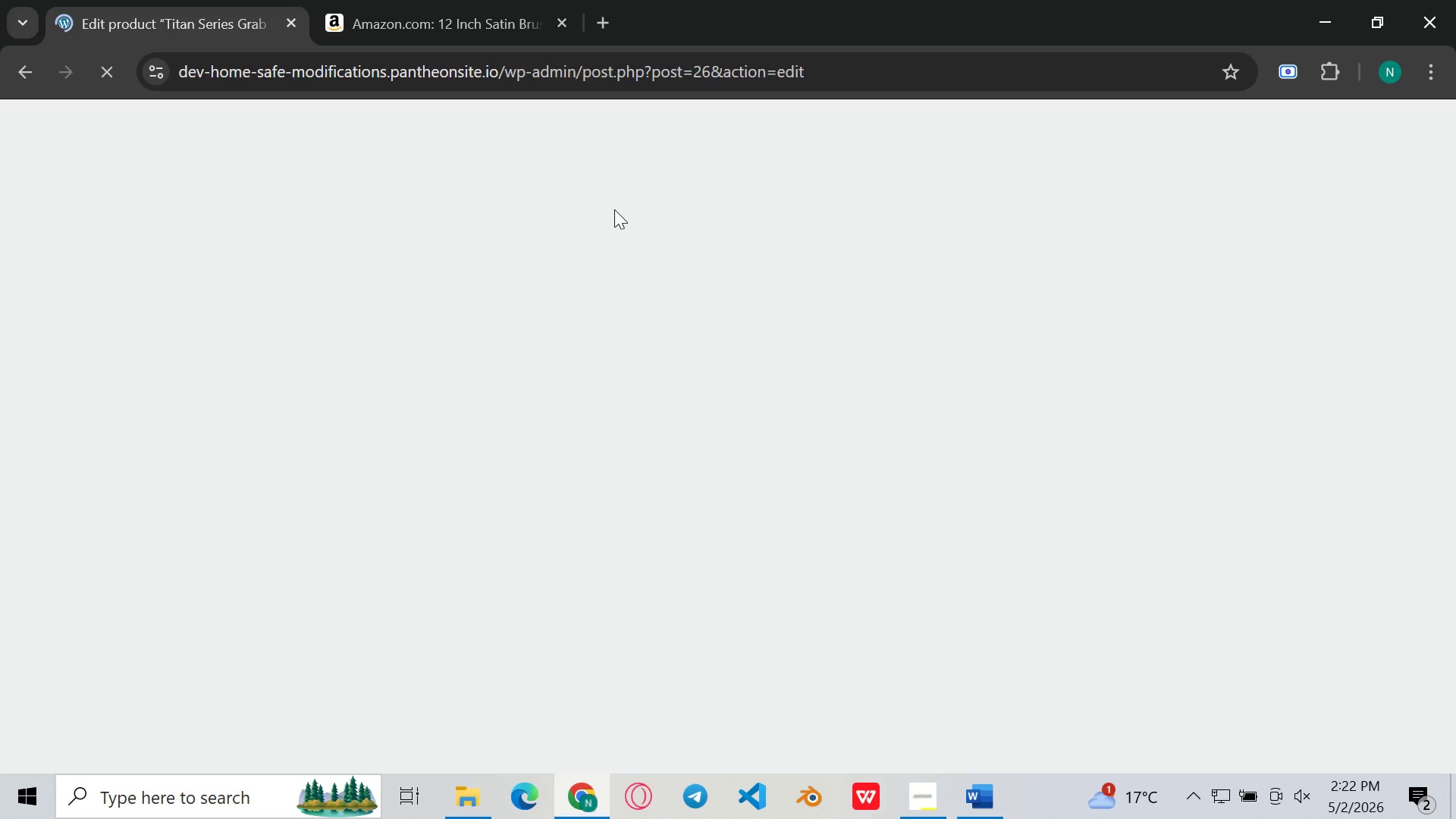 
mouse_move([555, 462])
 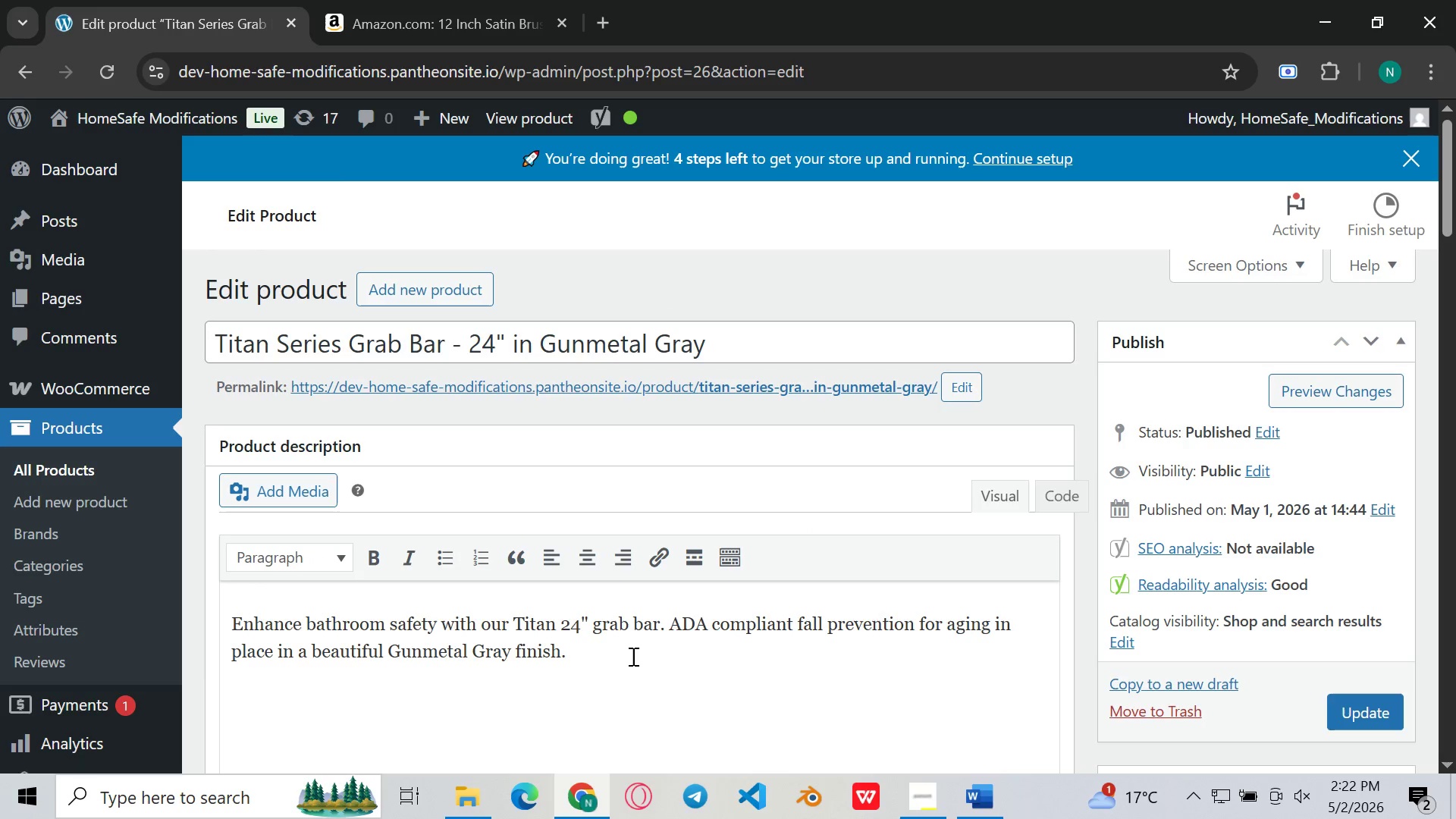 
left_click_drag(start_coordinate=[632, 656], to_coordinate=[212, 556])
 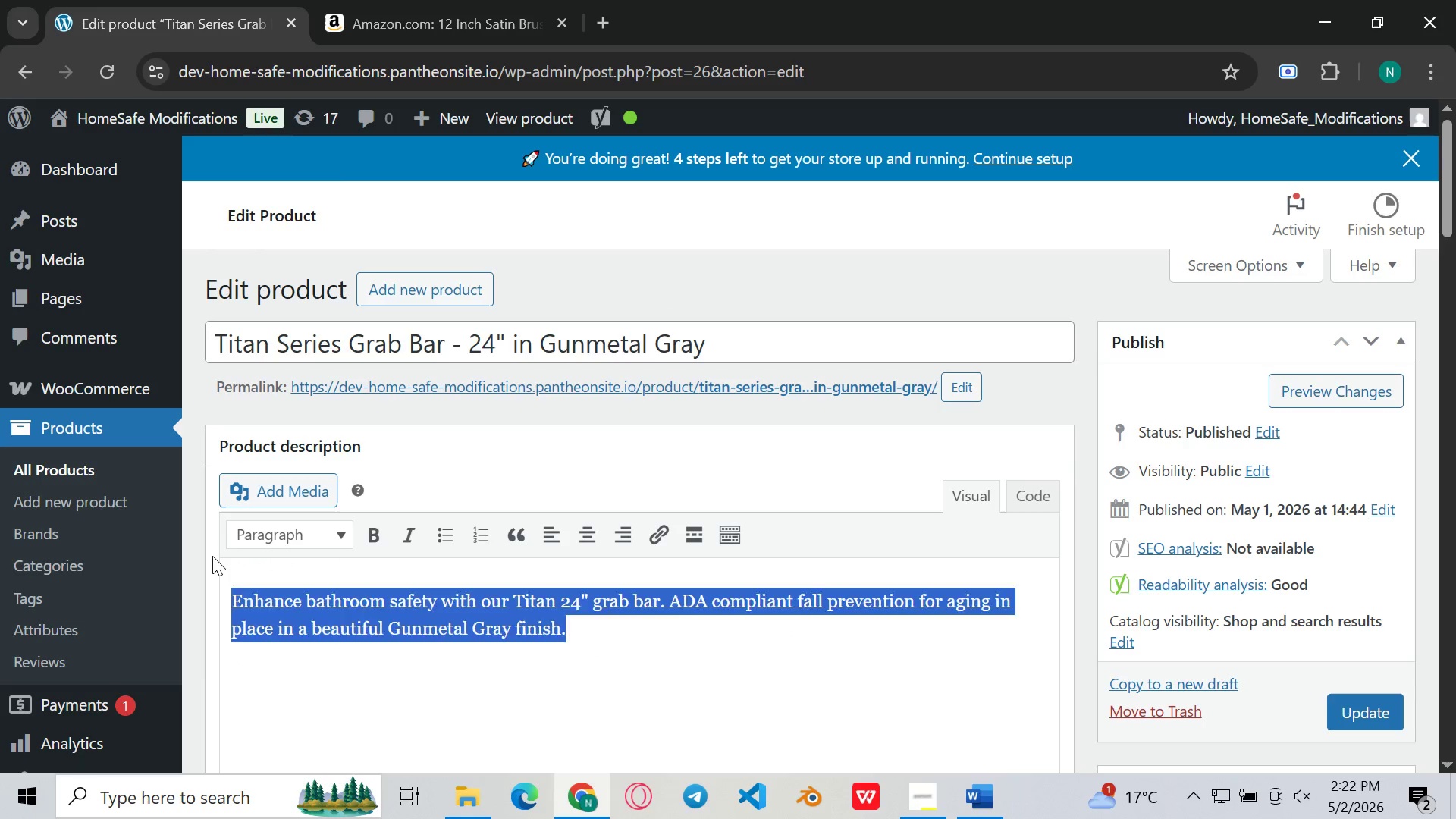 
key(Backspace)
 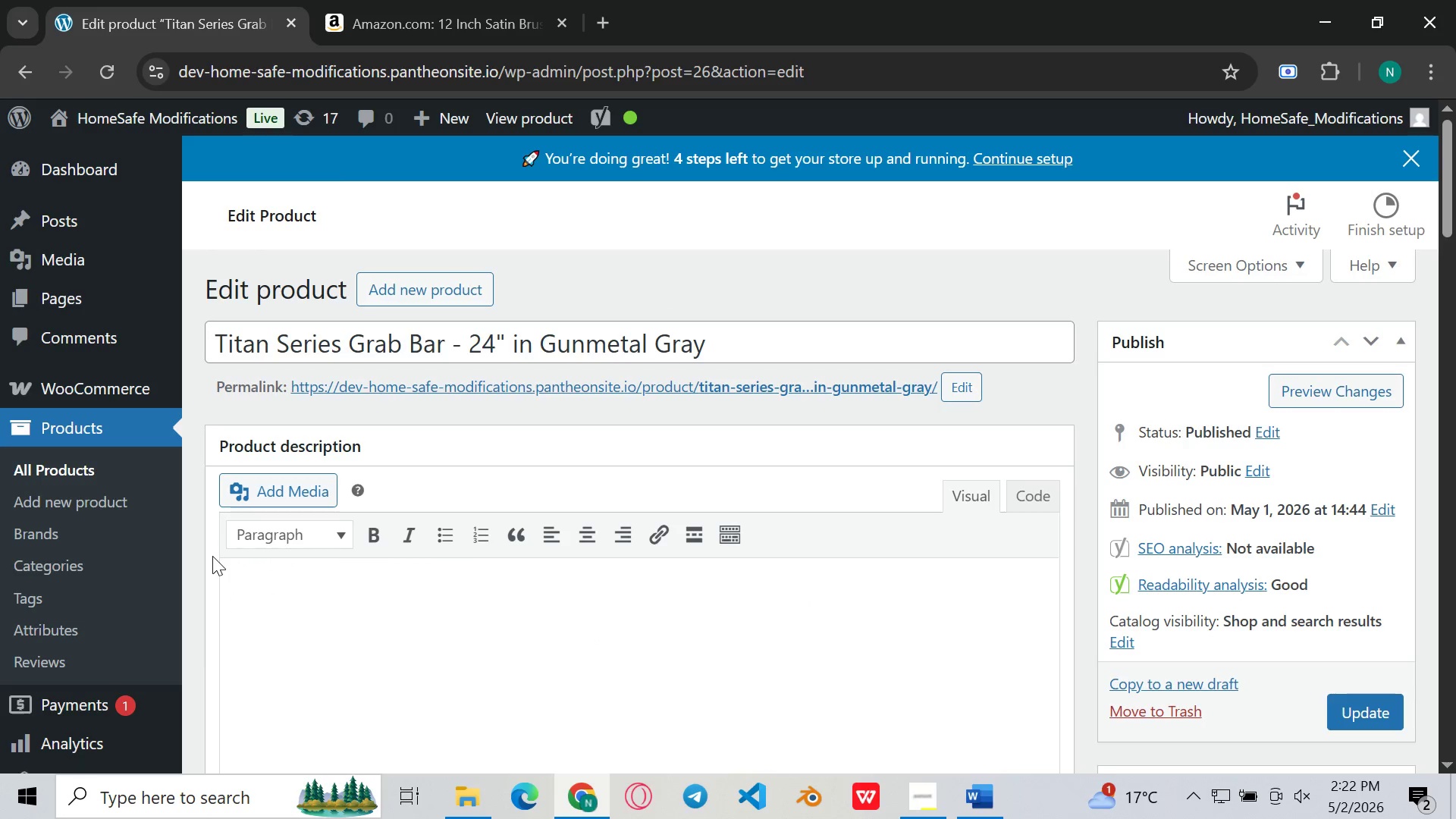 
key(Control+Z)
 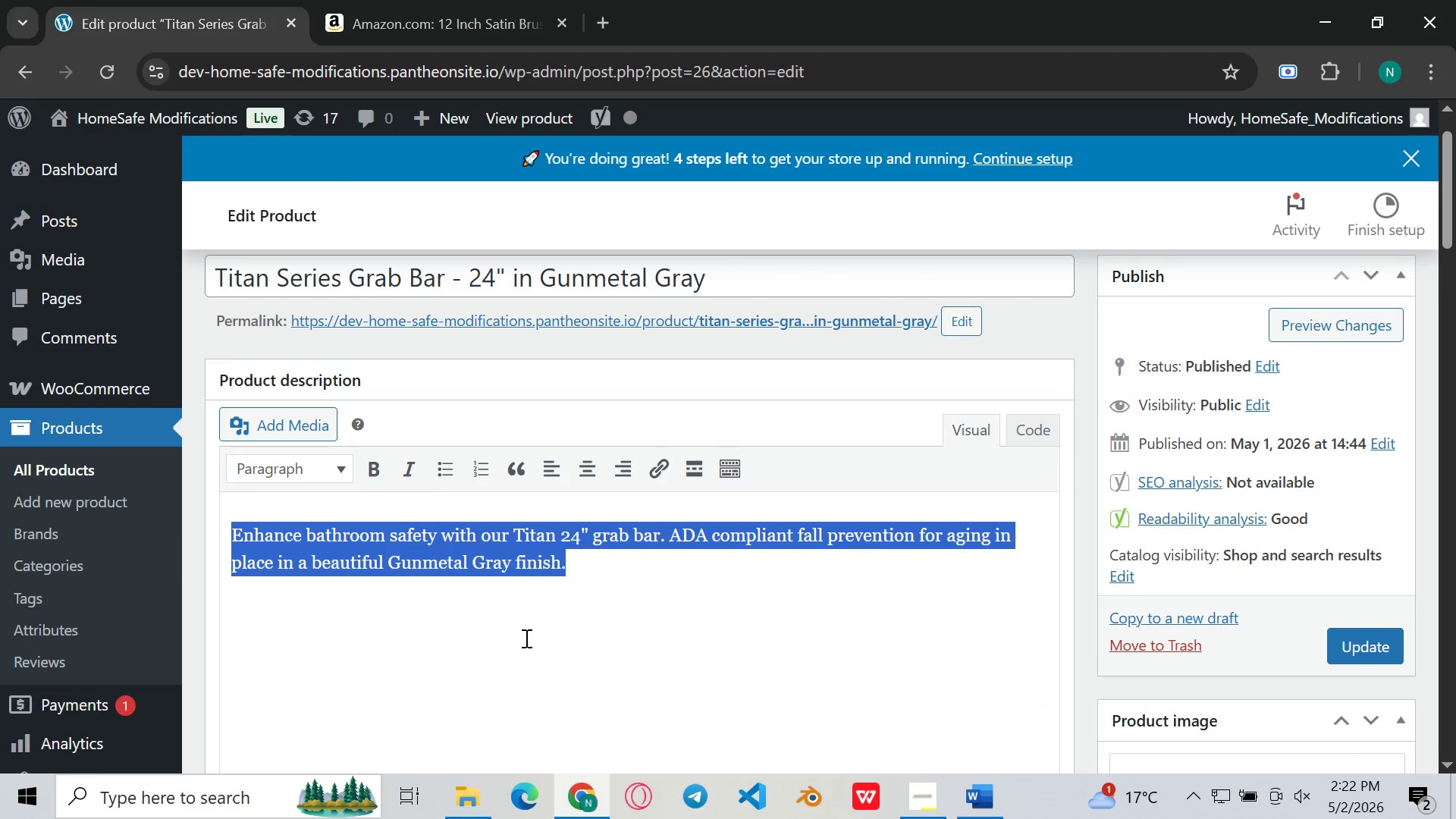 
key(Control+X)
 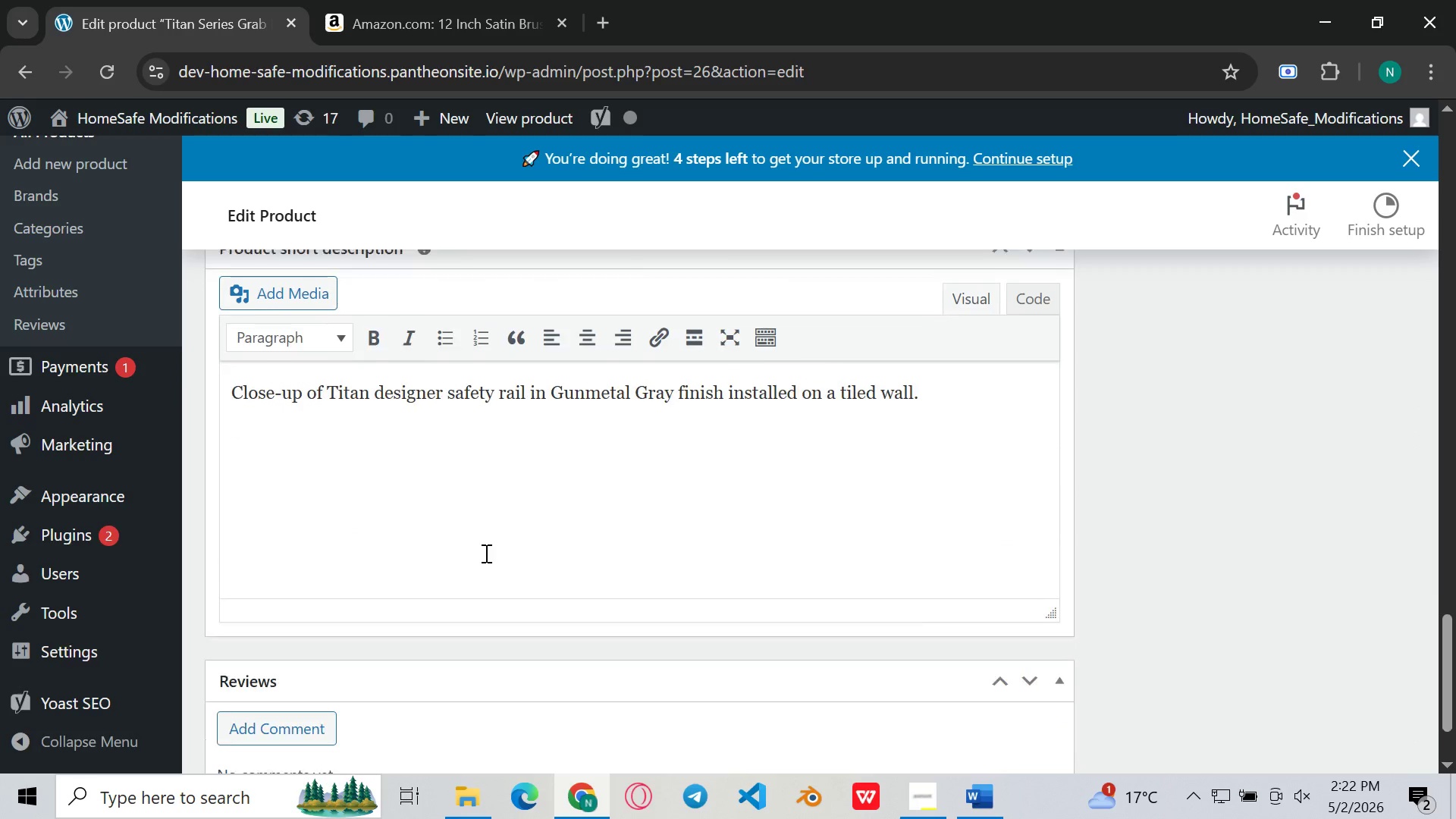 
left_click([996, 375])
 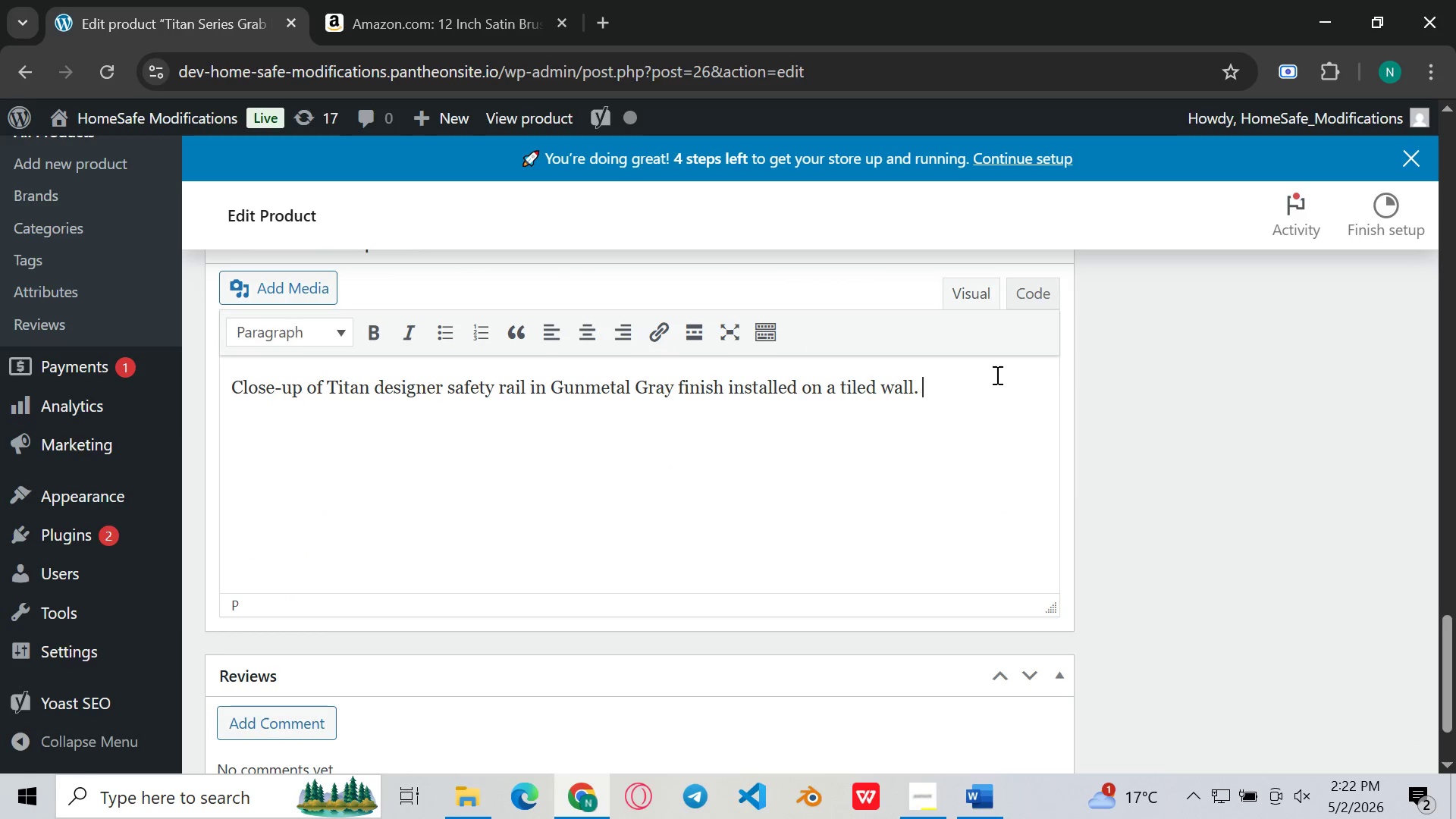 
key(Space)
 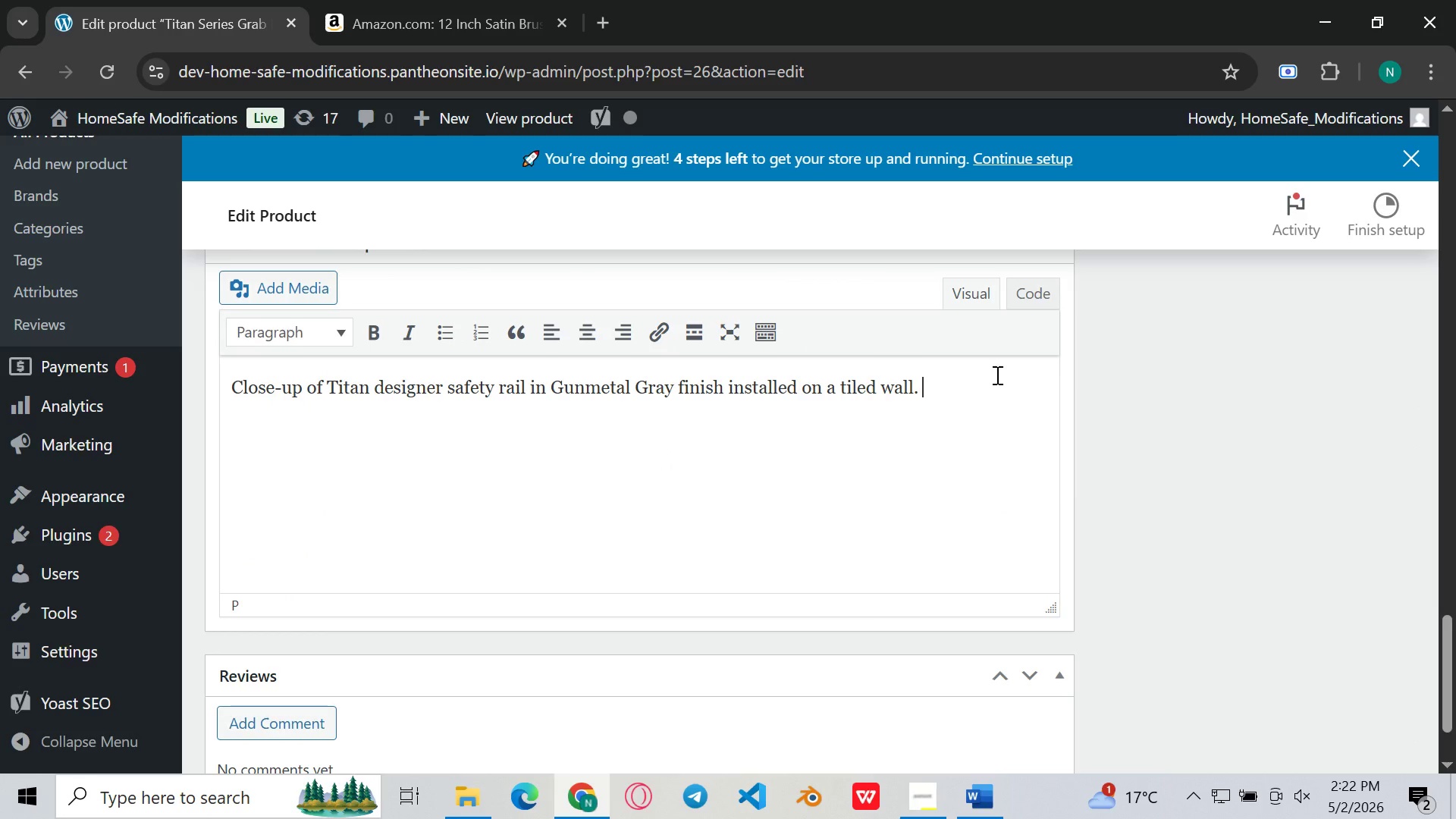 
key(Control+V)
 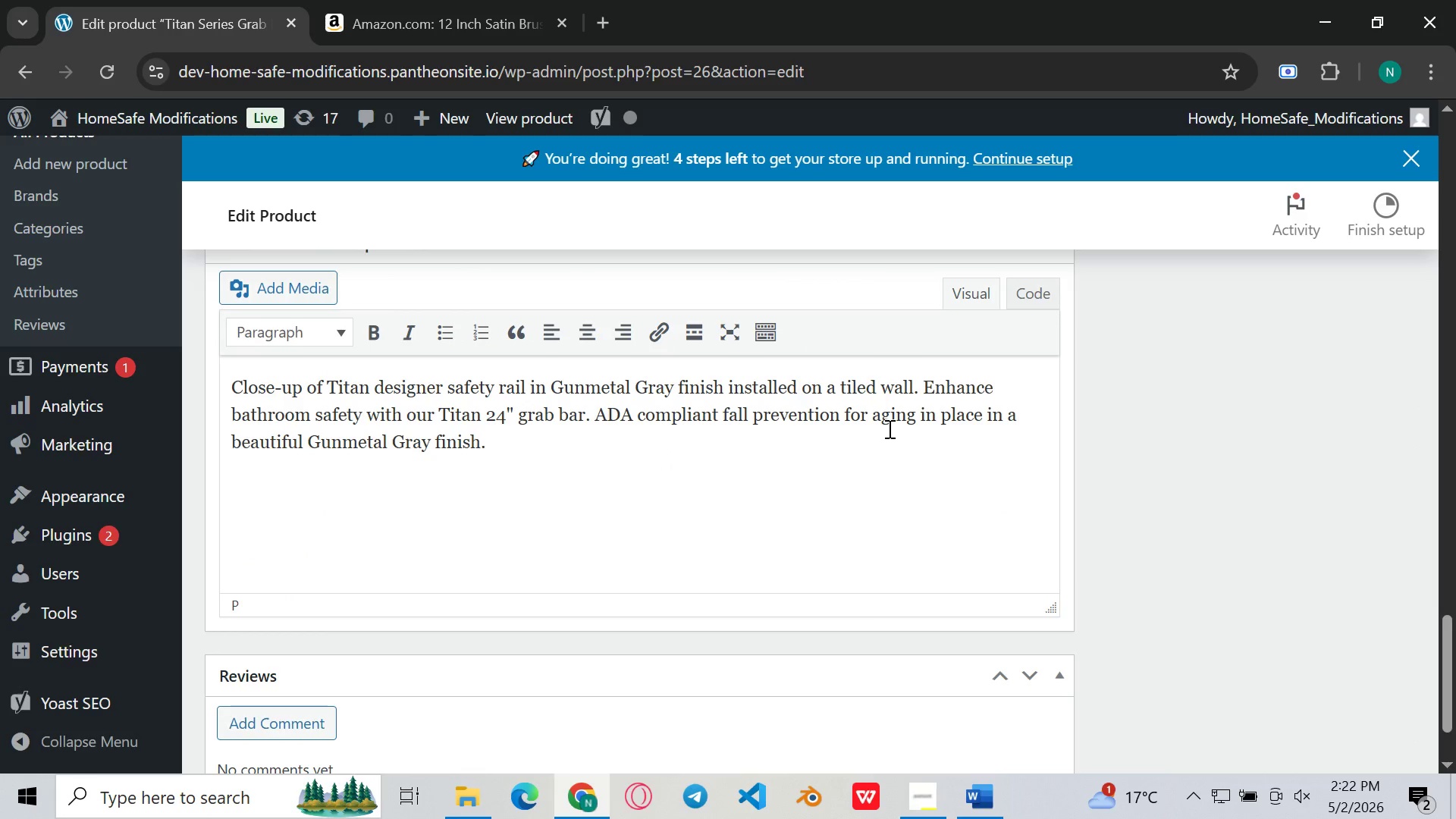 
left_click([888, 428])
 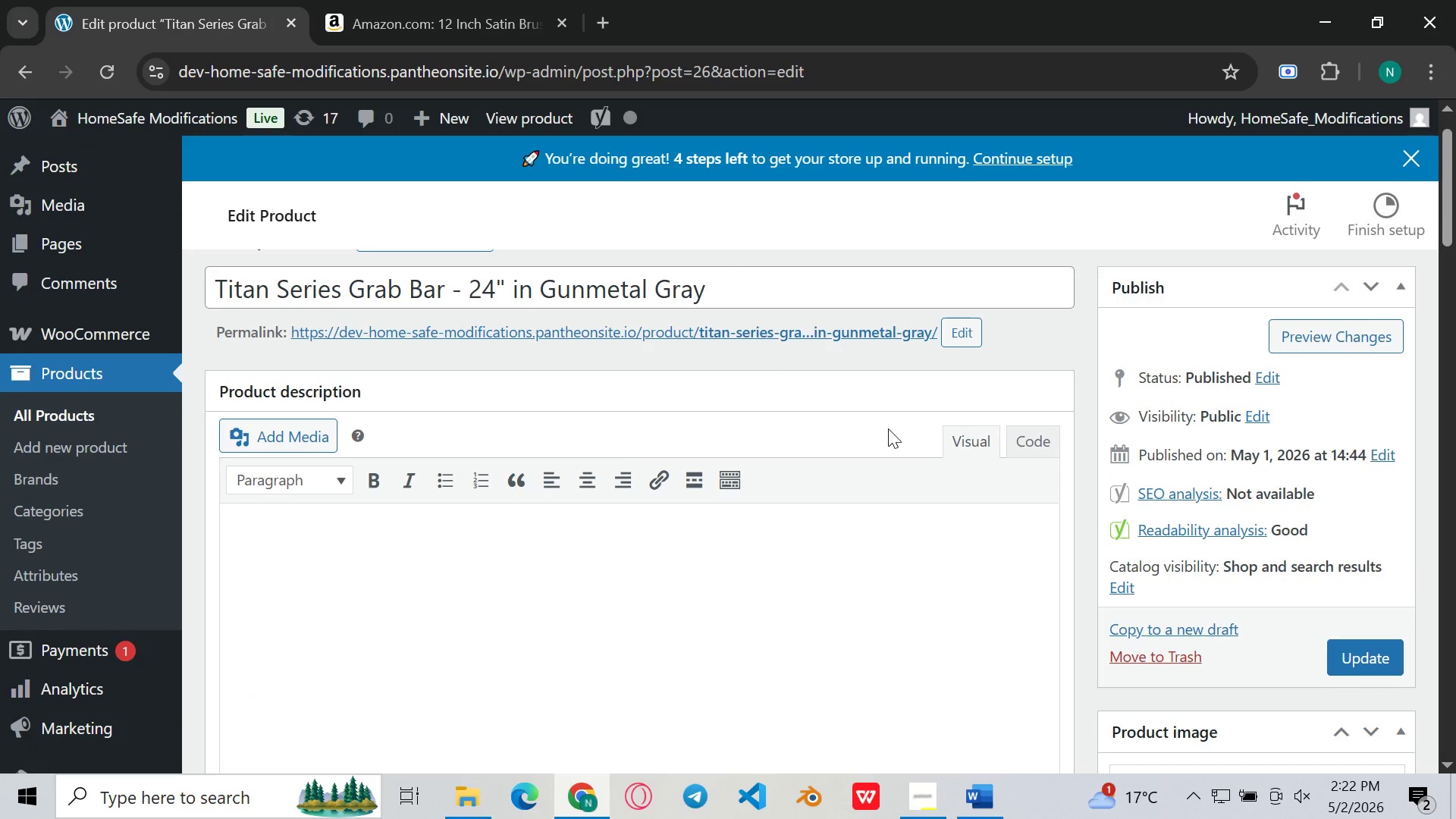 
left_click([679, 526])
 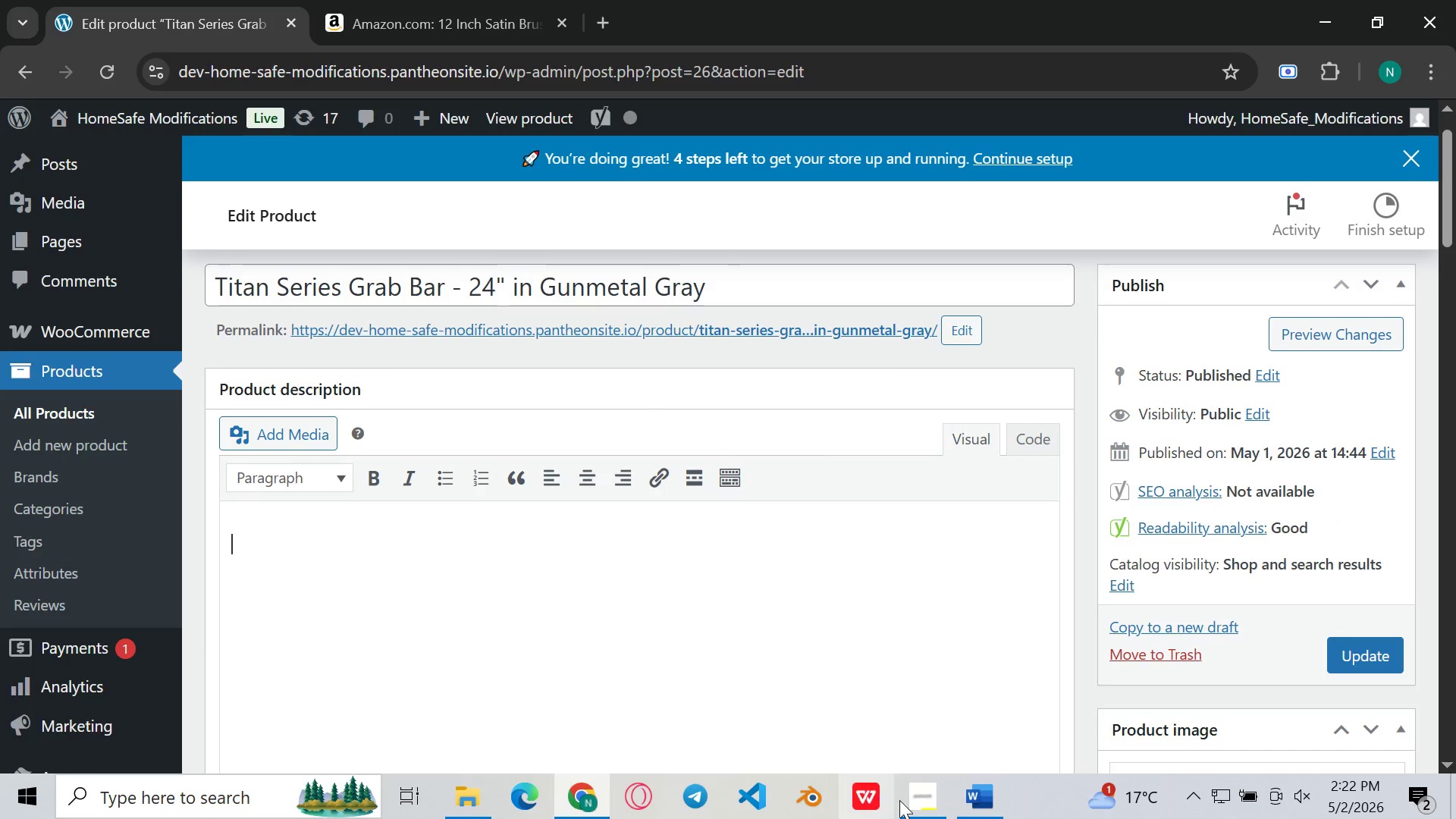 
left_click([977, 791])
 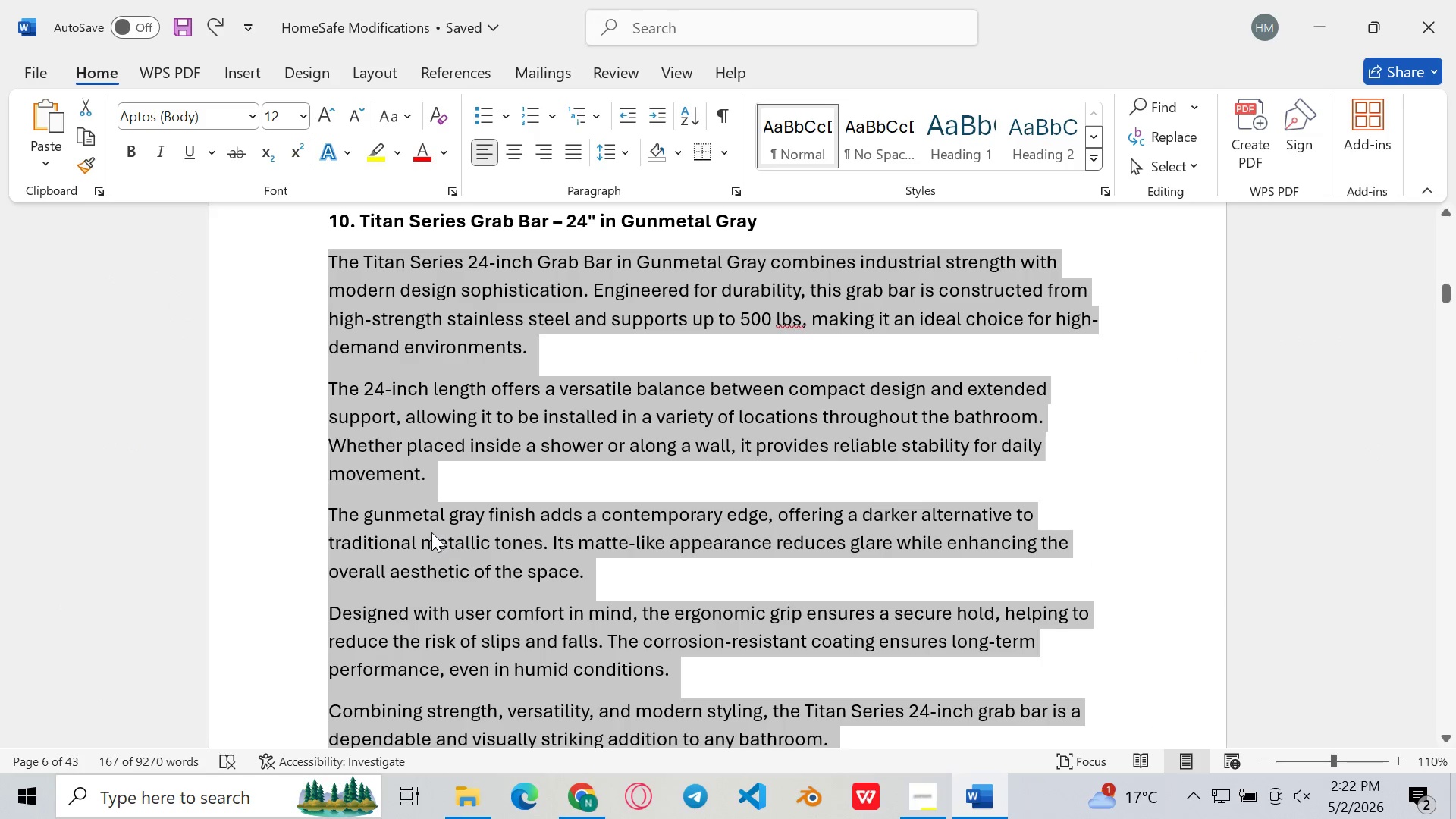 
key(Control+C)
 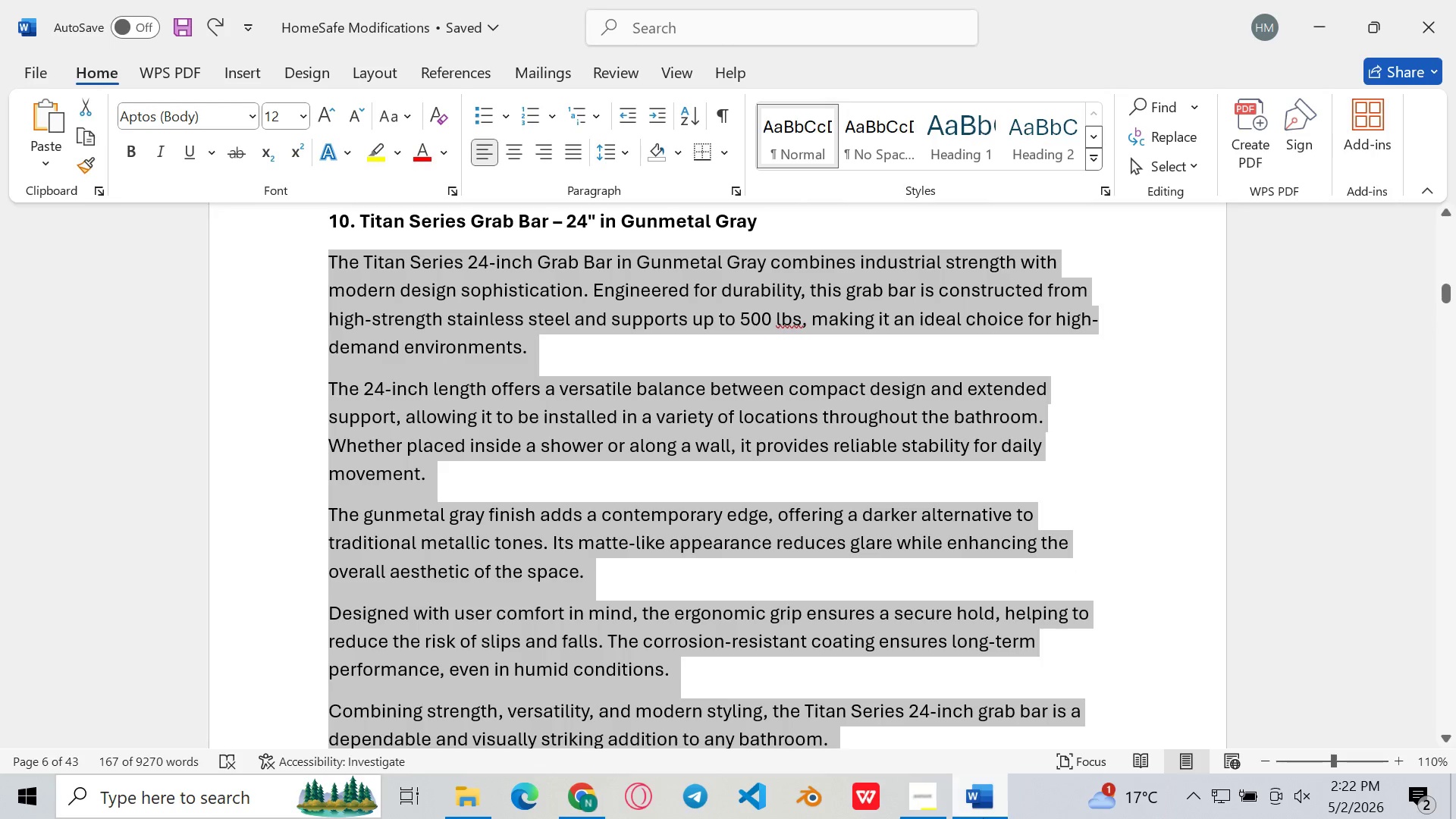 
left_click([983, 818])
 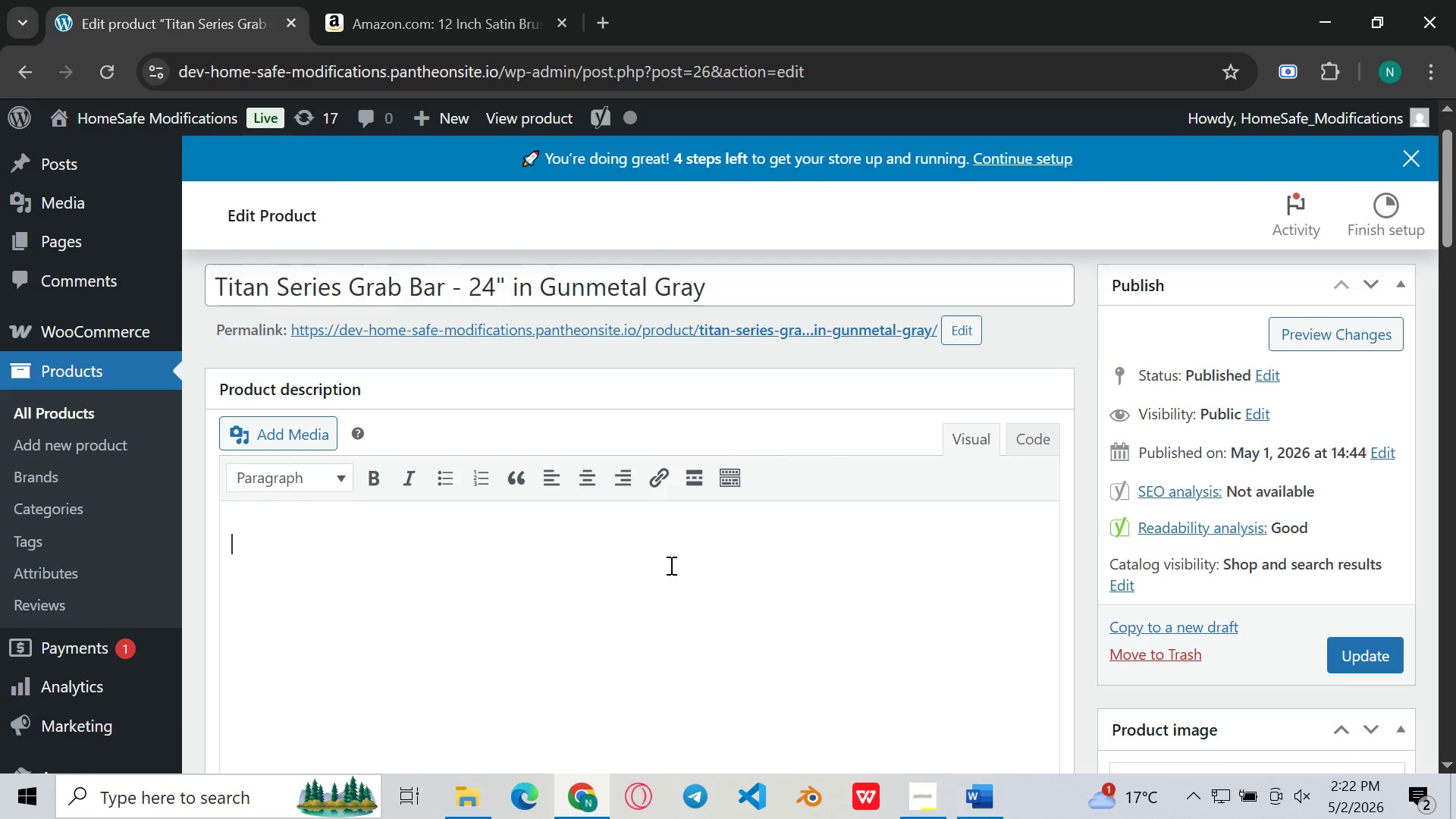 
key(Control+V)
 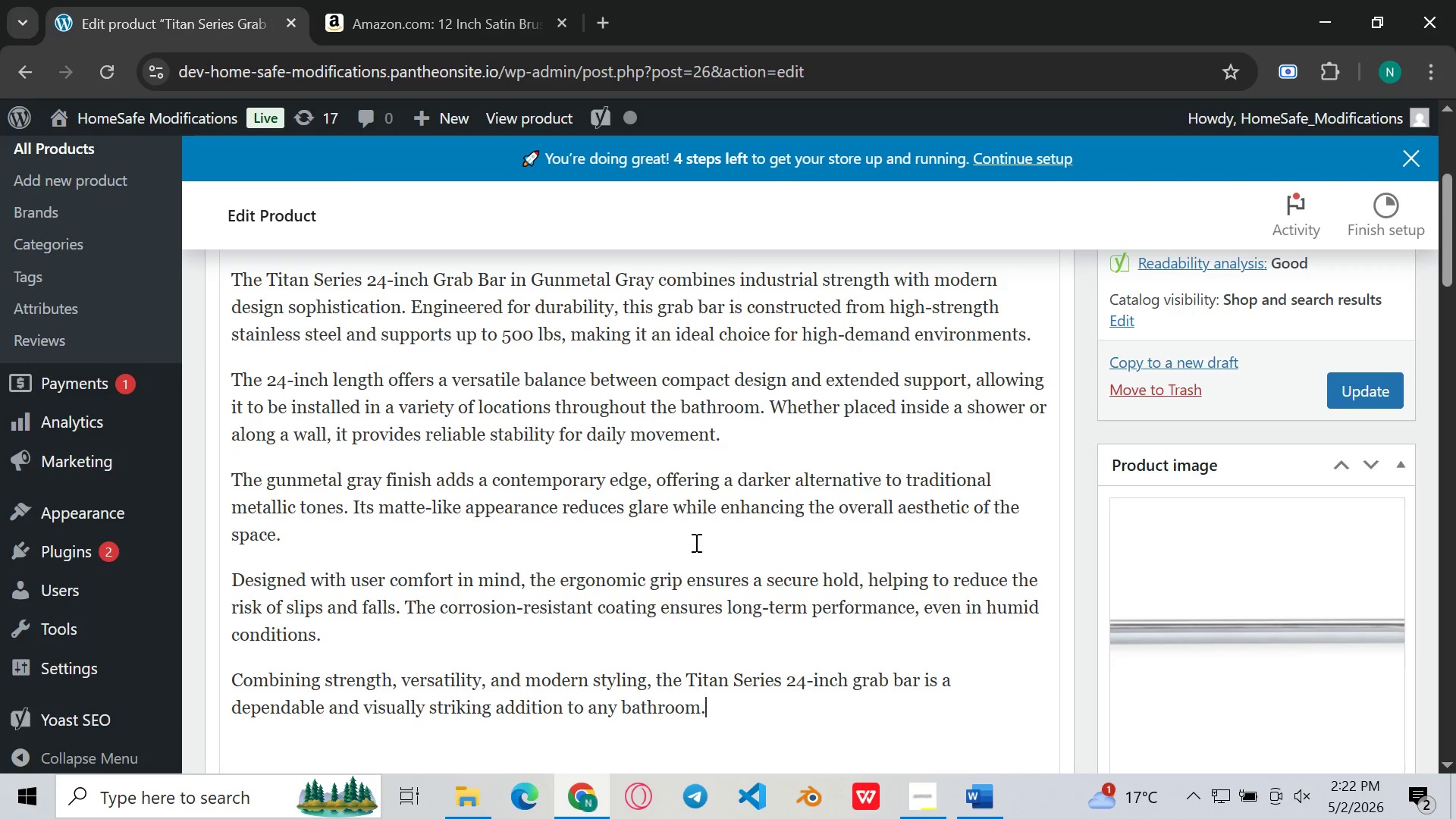 
mouse_move([683, 541])
 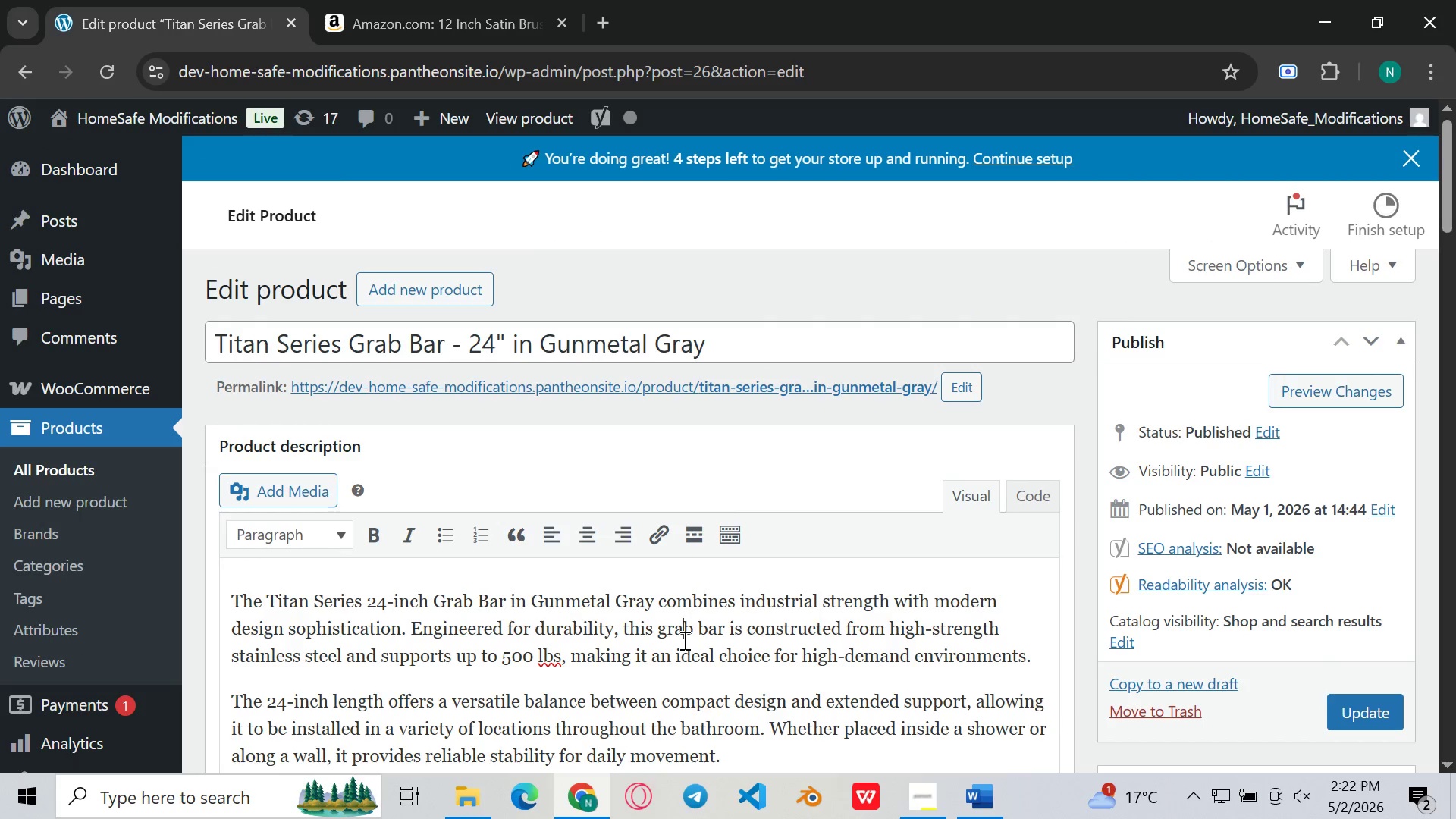 
left_click([683, 640])
 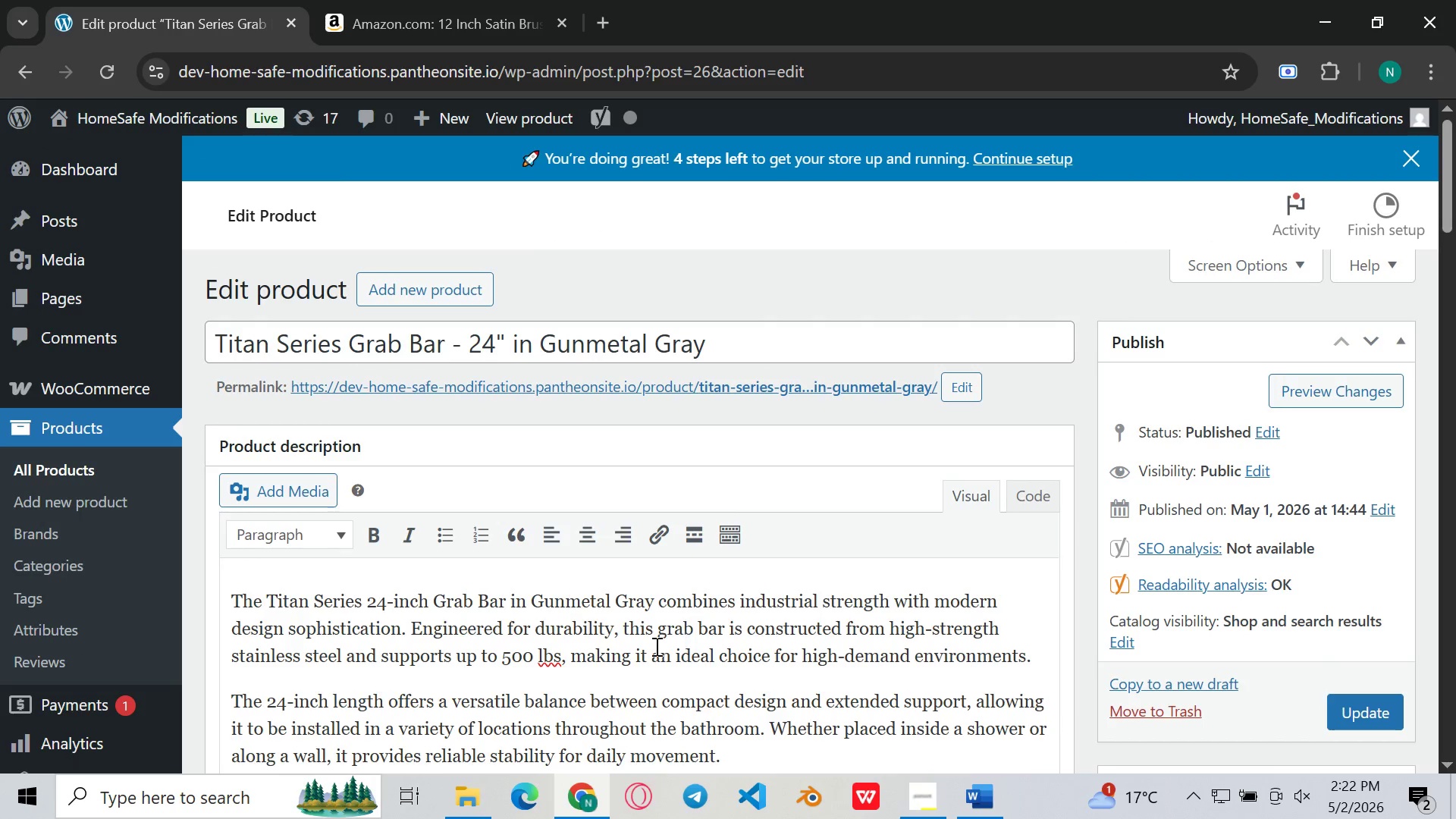 
left_click([616, 655])
 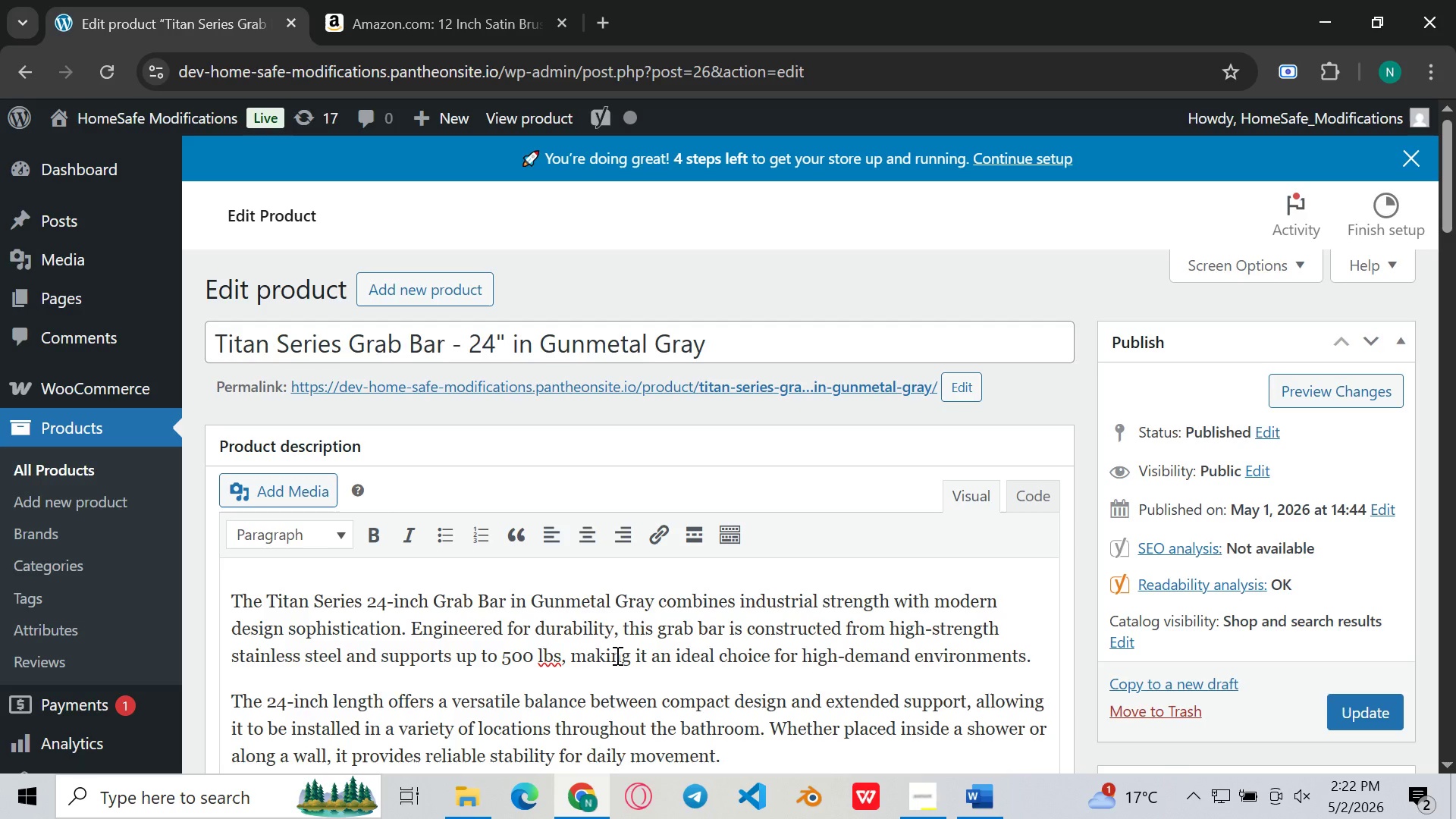 
left_click([731, 651])
 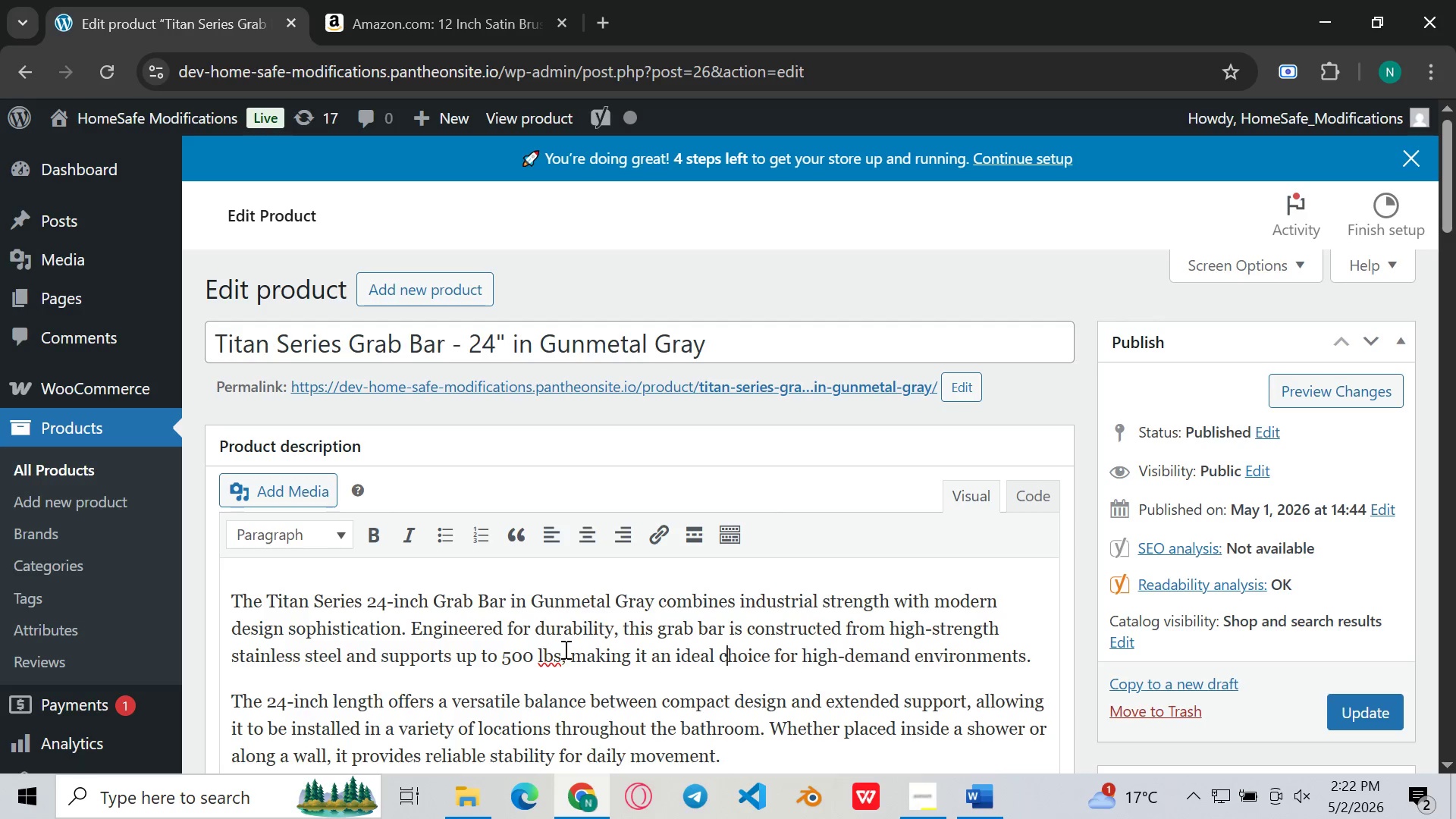 
left_click([564, 650])
 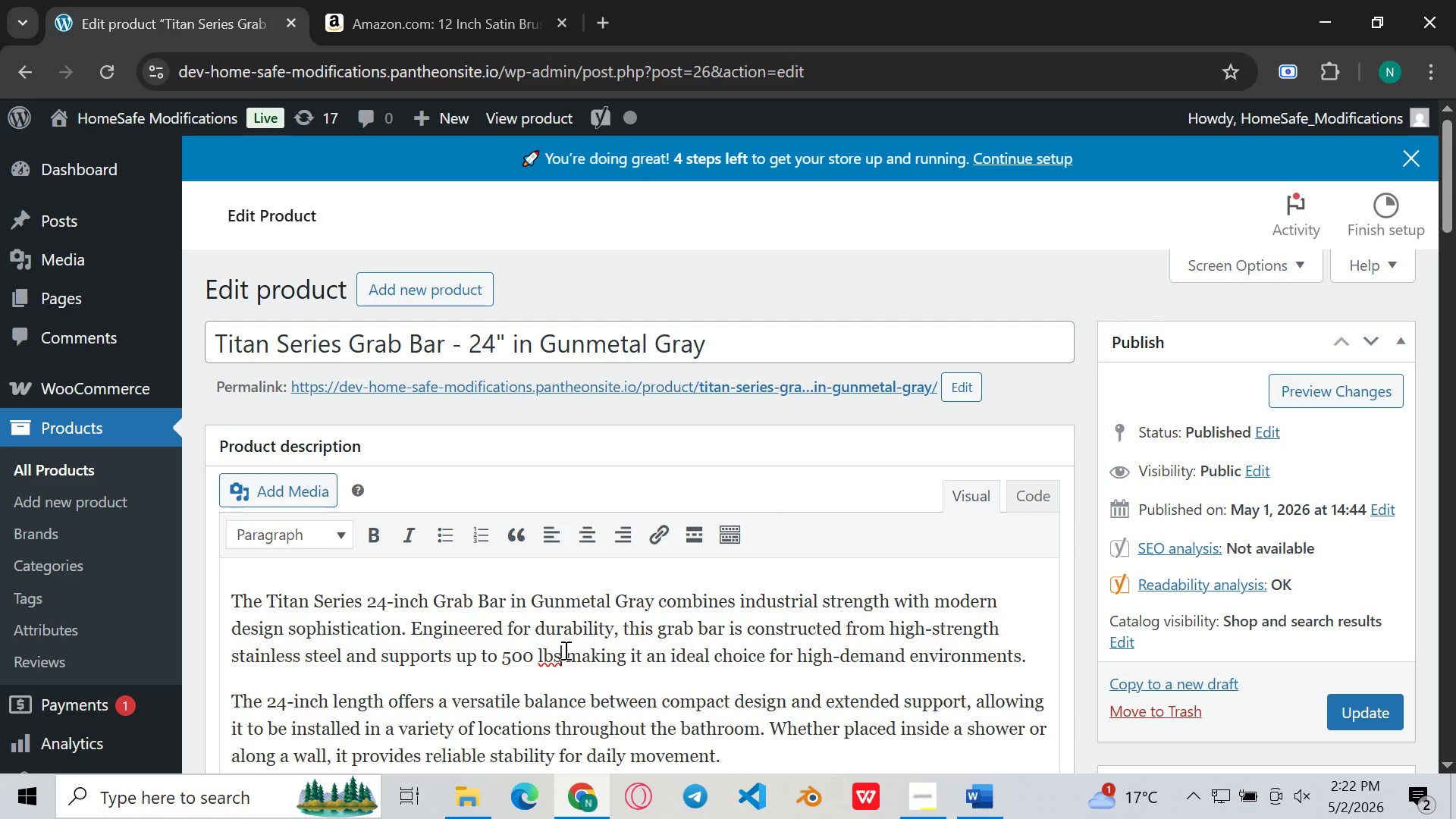 
key(Backspace)
 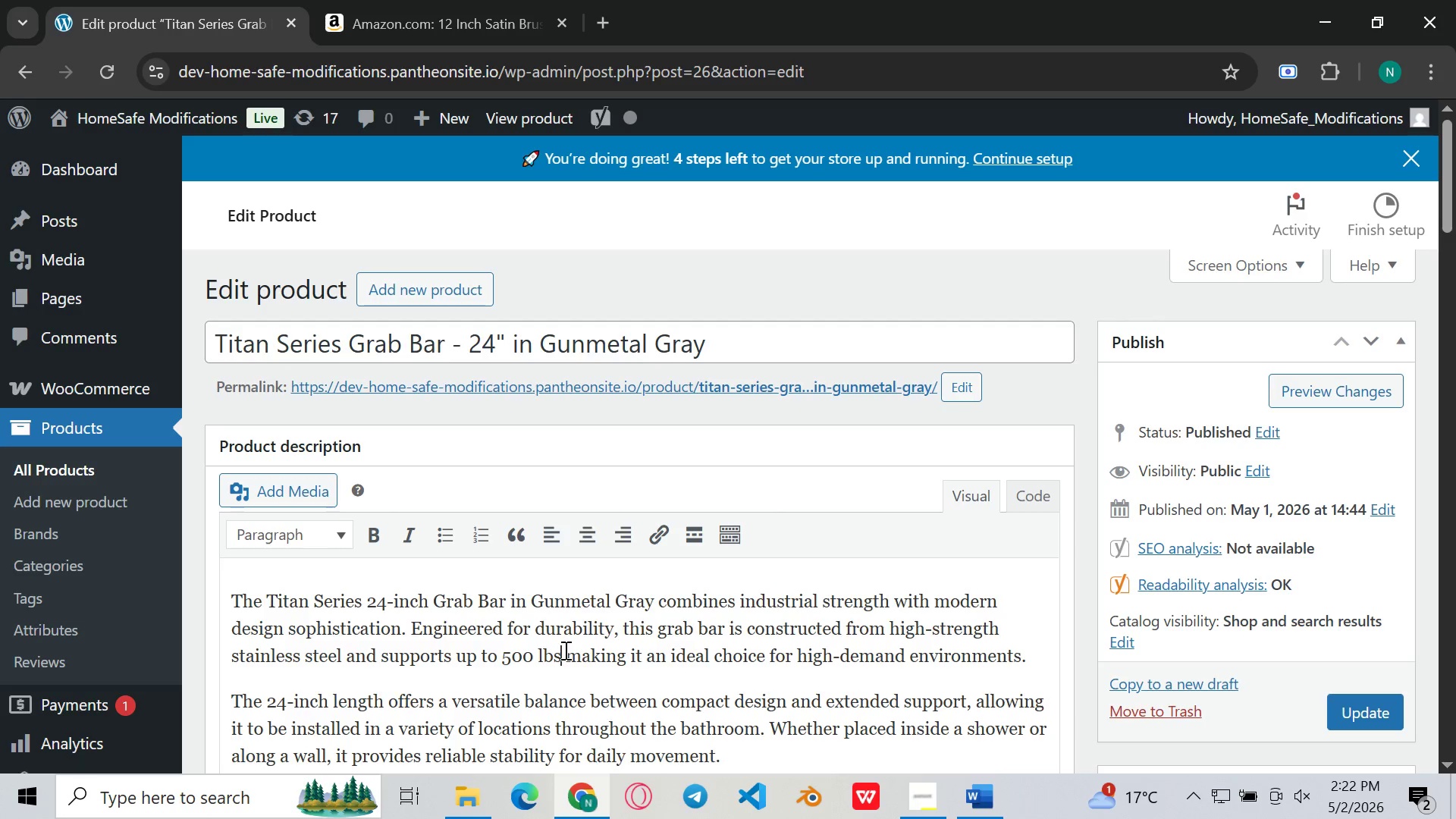 
key(ArrowRight)
 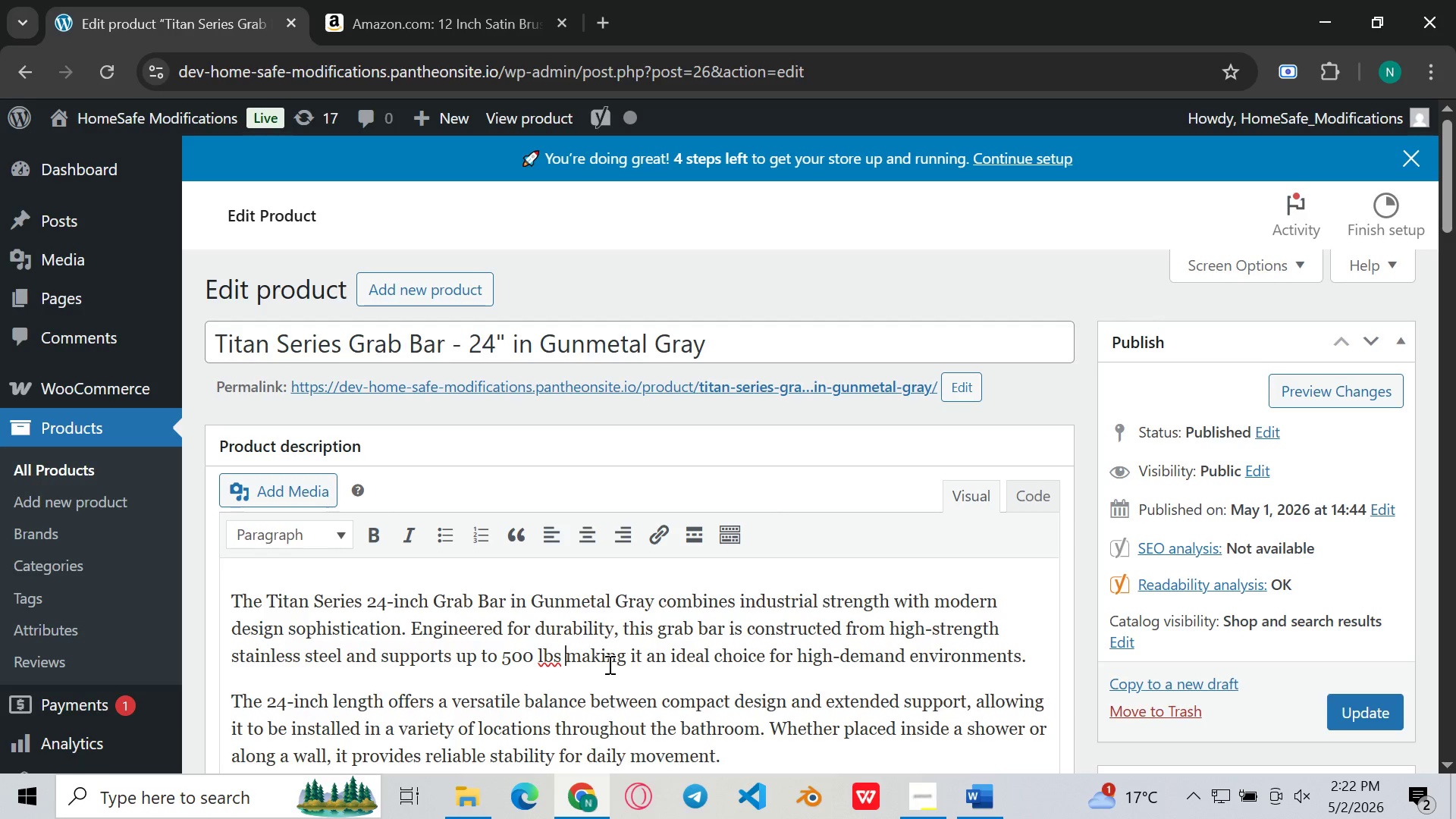 
key(Backspace)
type(. That )
 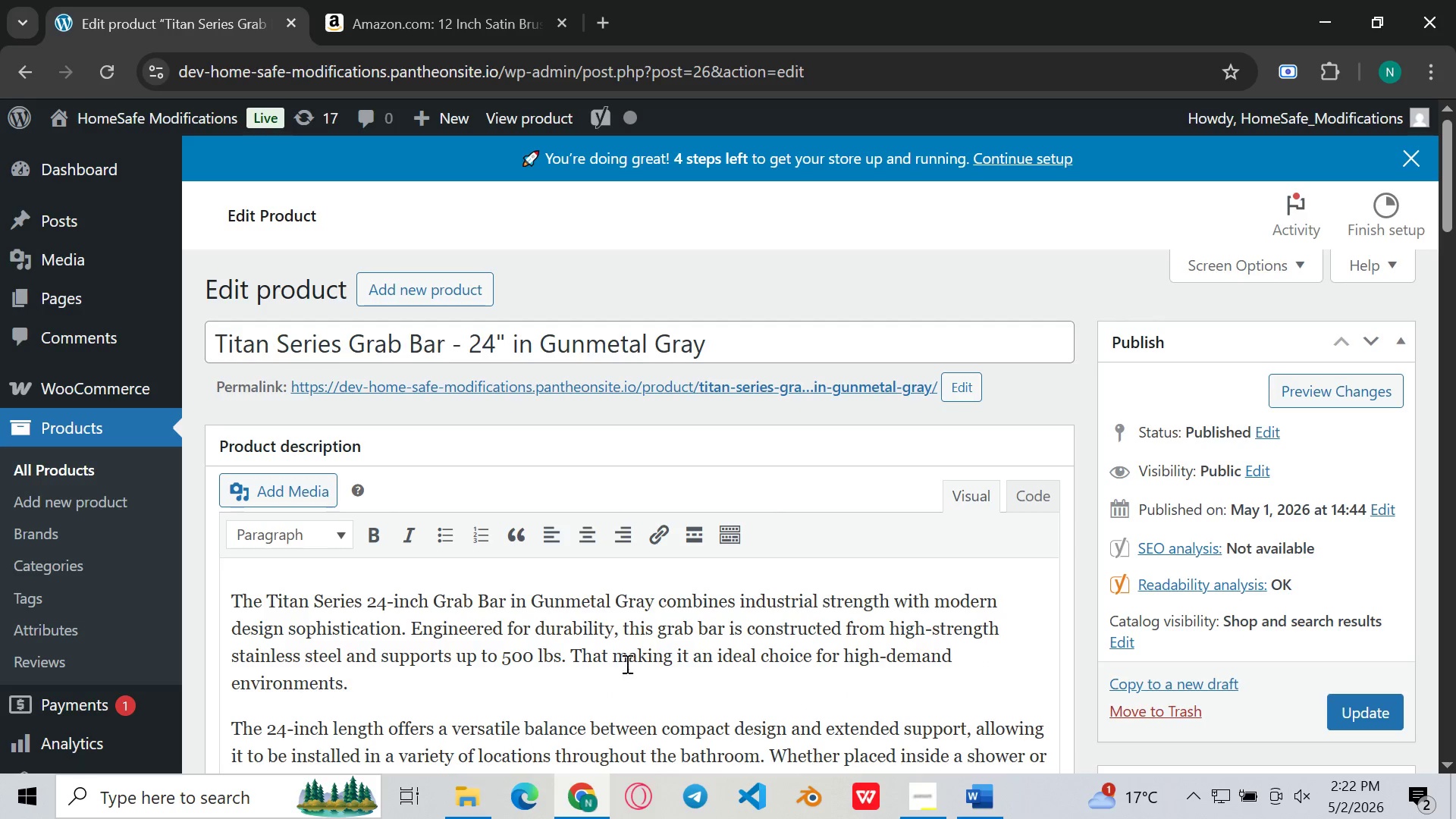 
left_click([673, 651])
 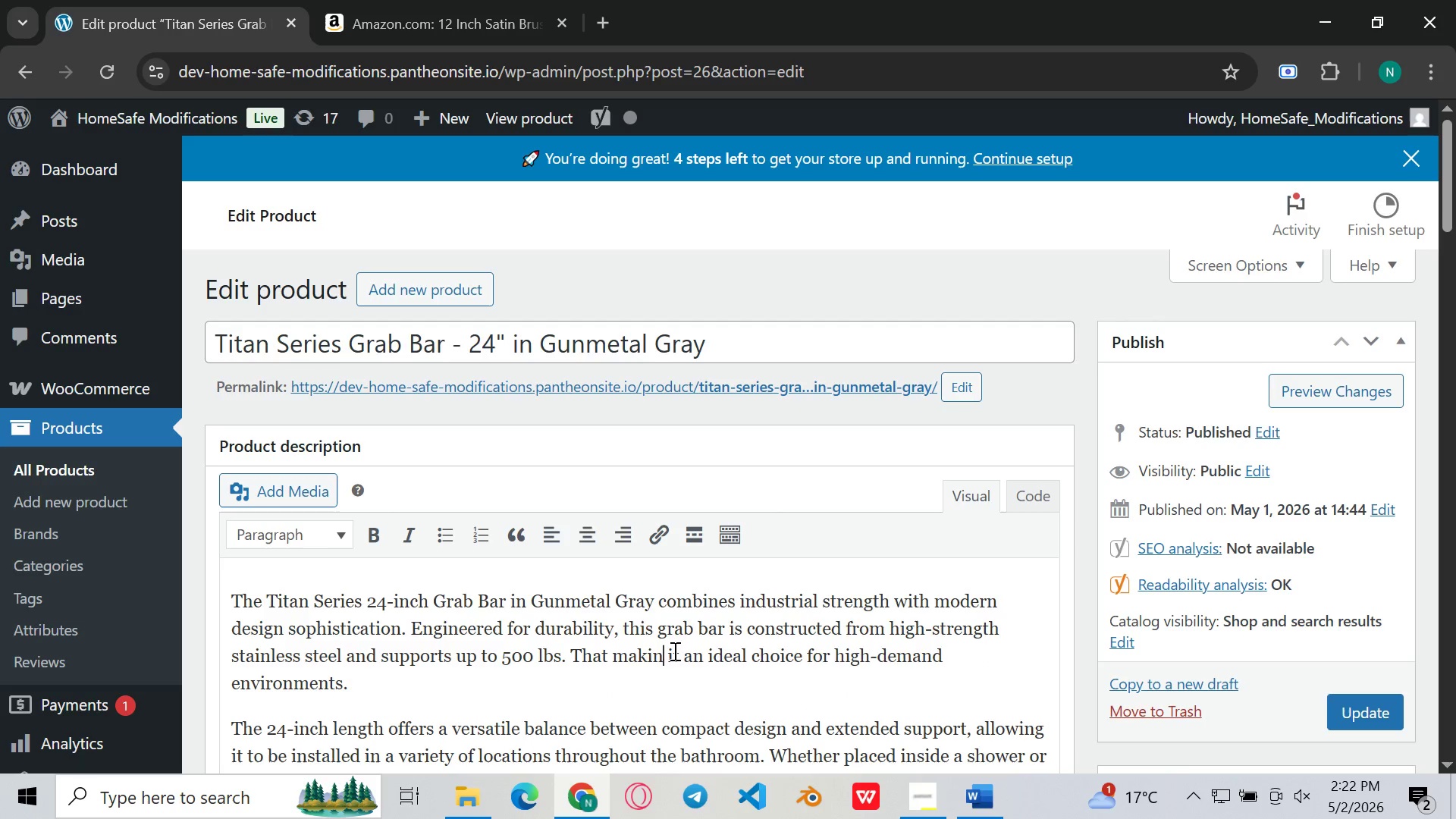 
key(Backspace)
key(Backspace)
key(Backspace)
type(es)
 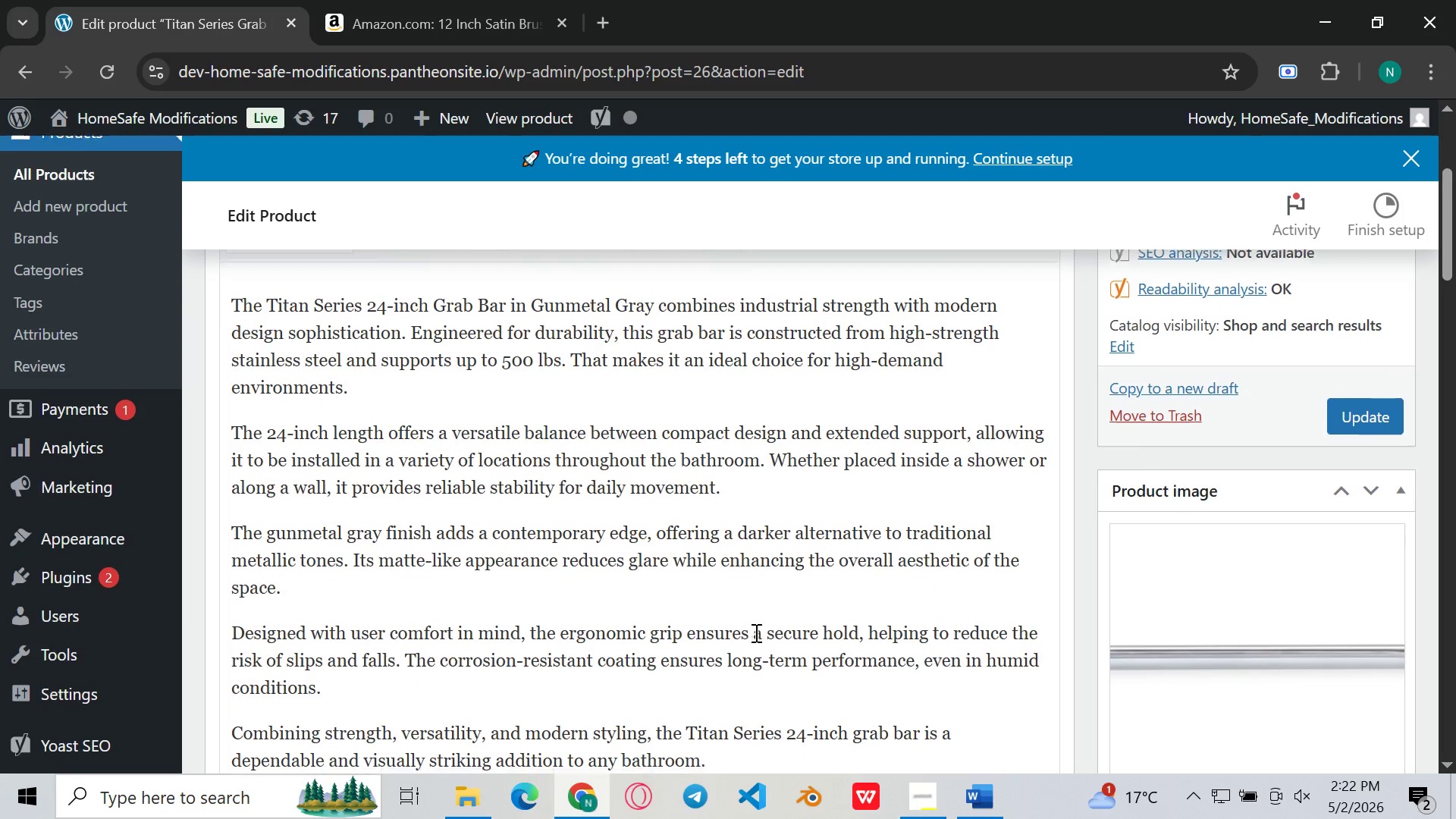 
left_click([827, 476])
 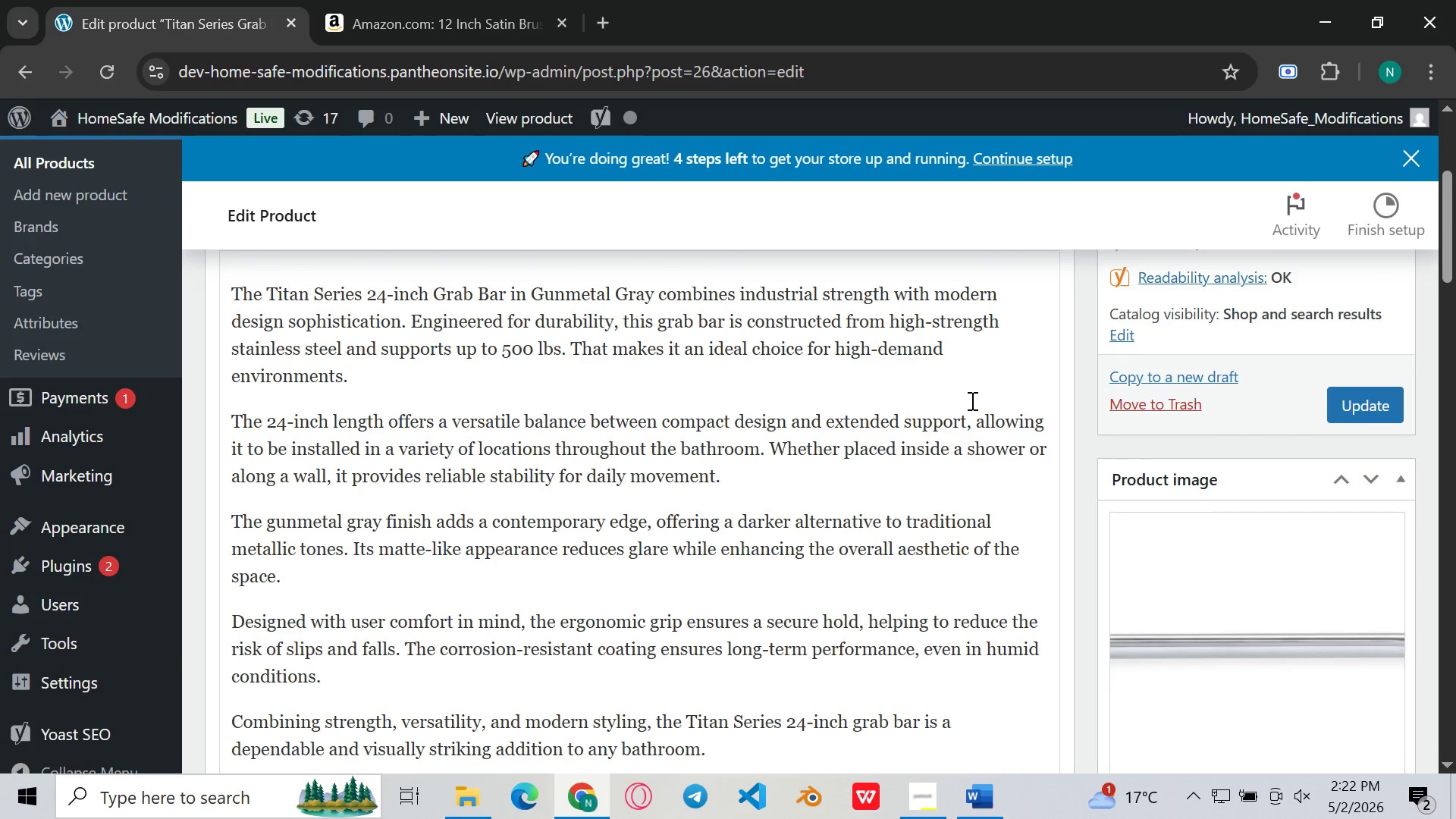 
left_click([971, 413])
 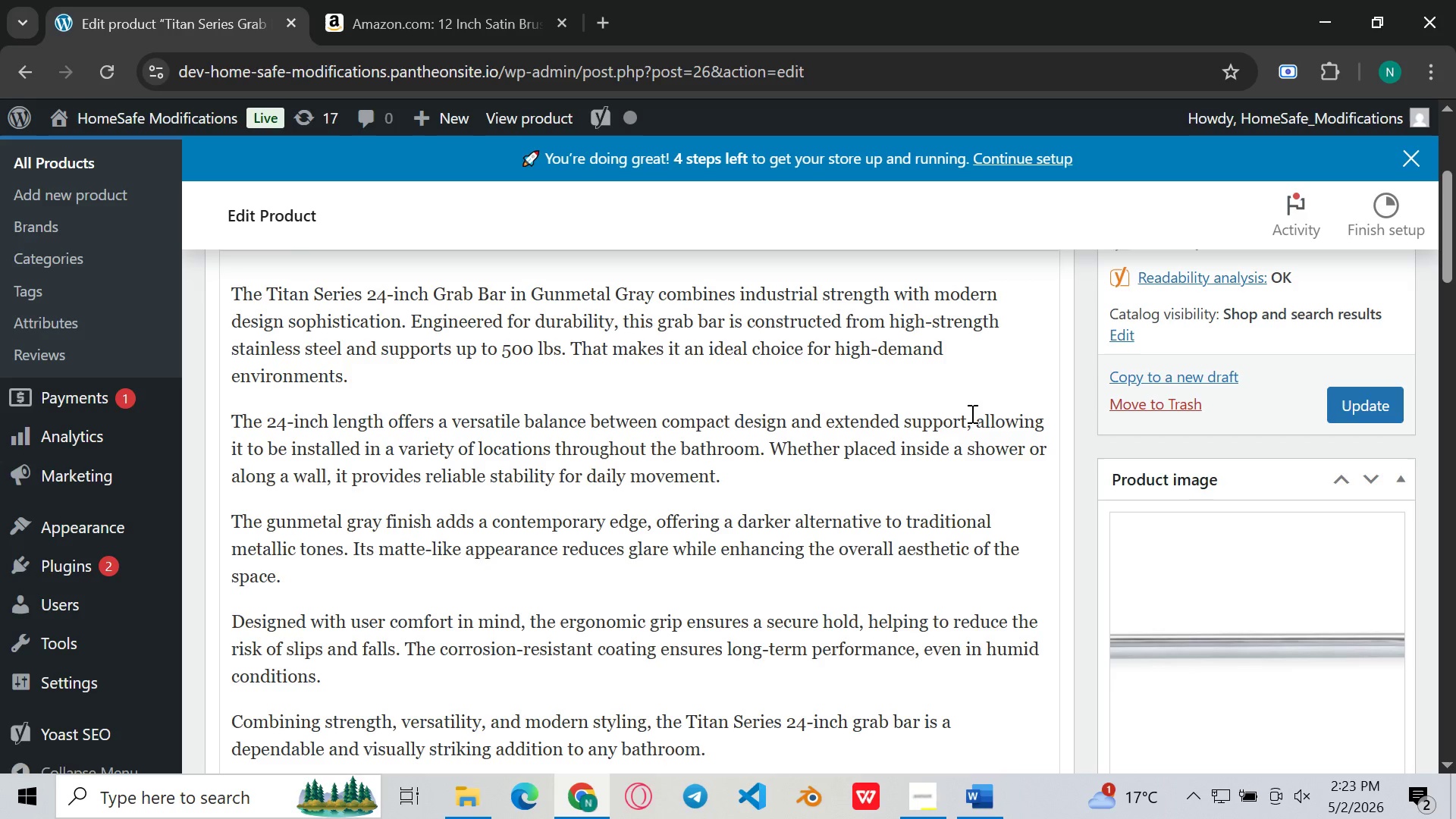 
key(Backspace)
type(. It )
 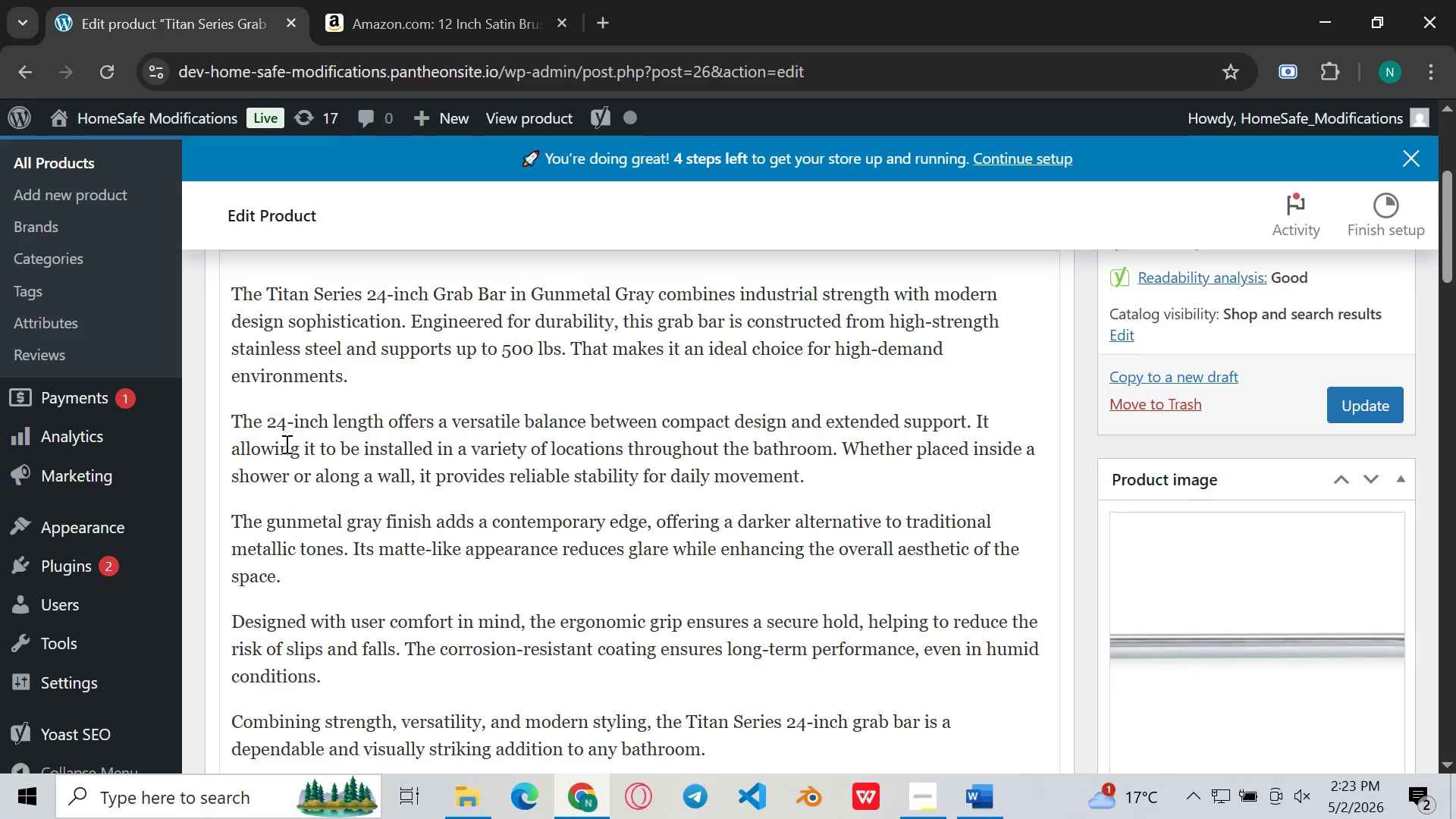 
left_click([296, 445])
 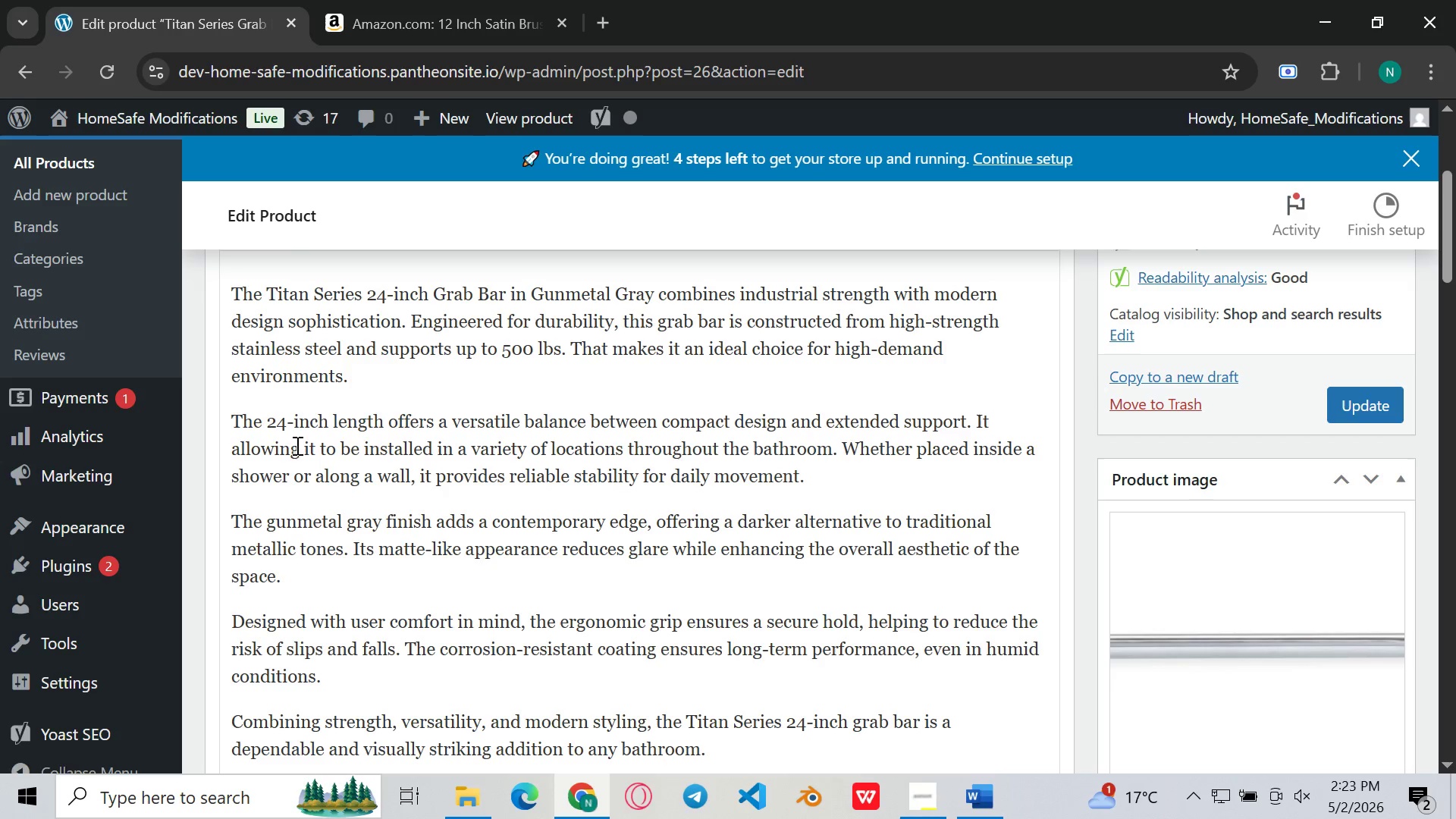 
key(Backspace)
 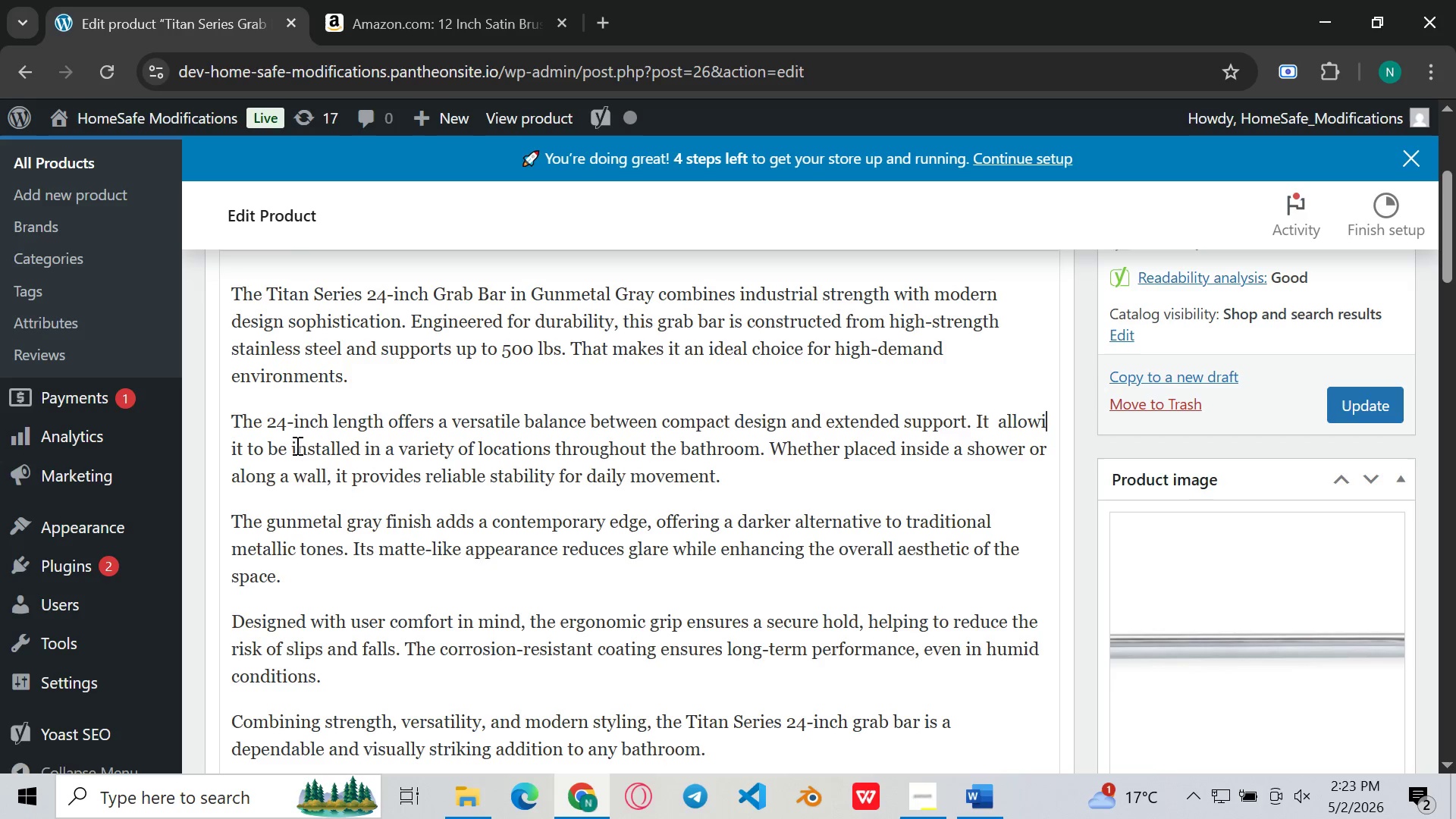 
key(Backspace)
 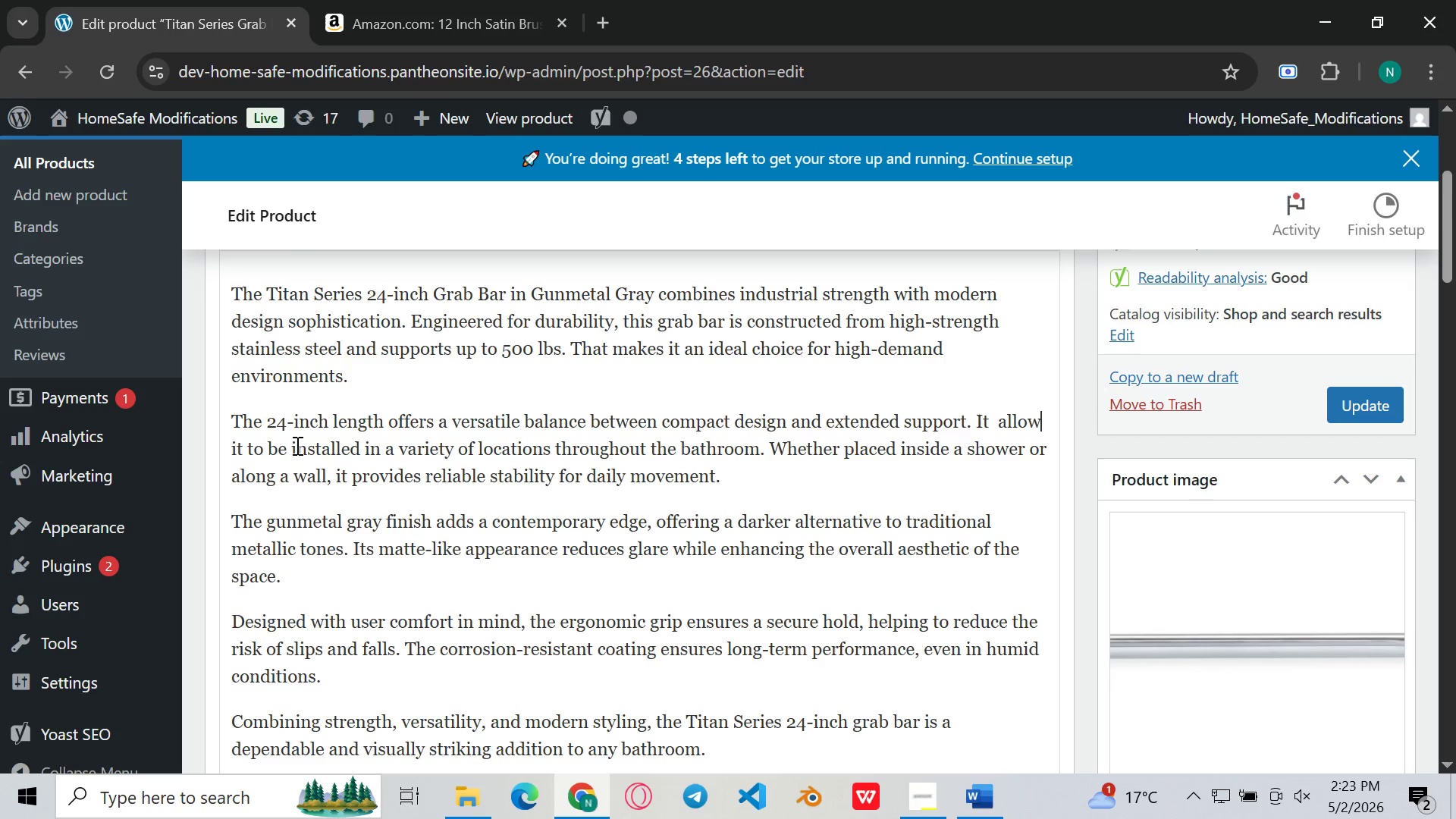 
key(Backspace)
 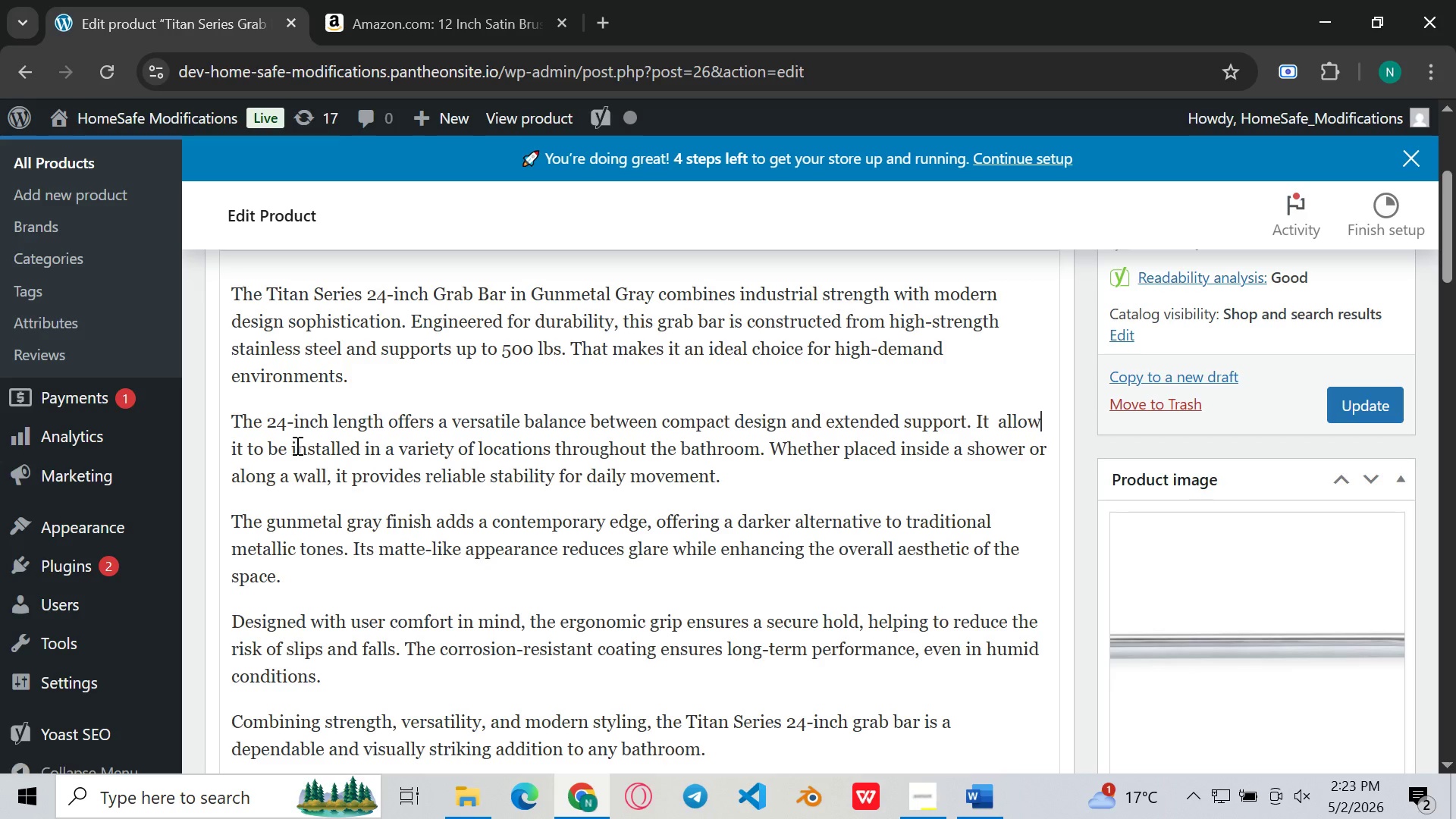 
key(S)
 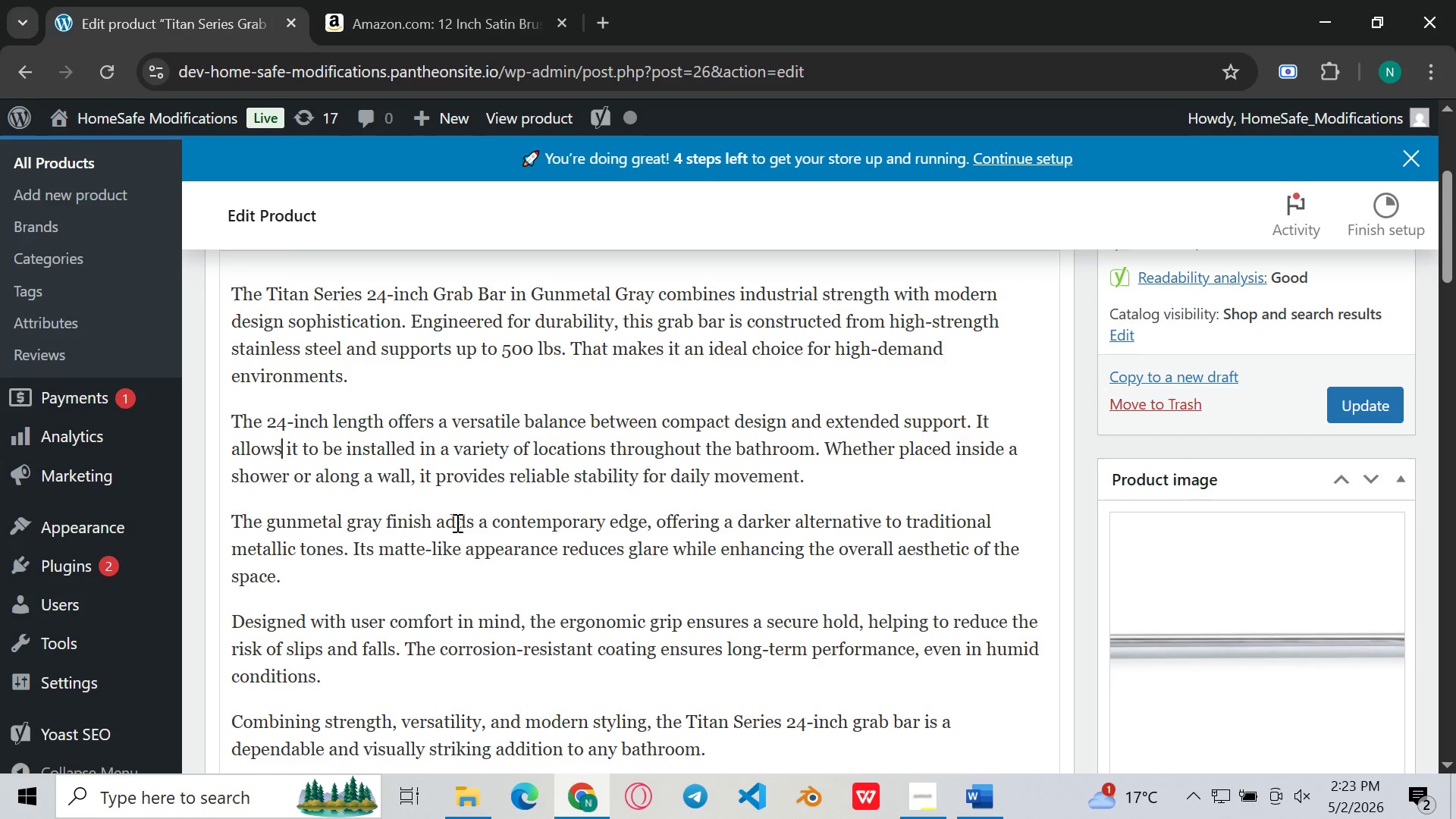 
left_click([479, 512])
 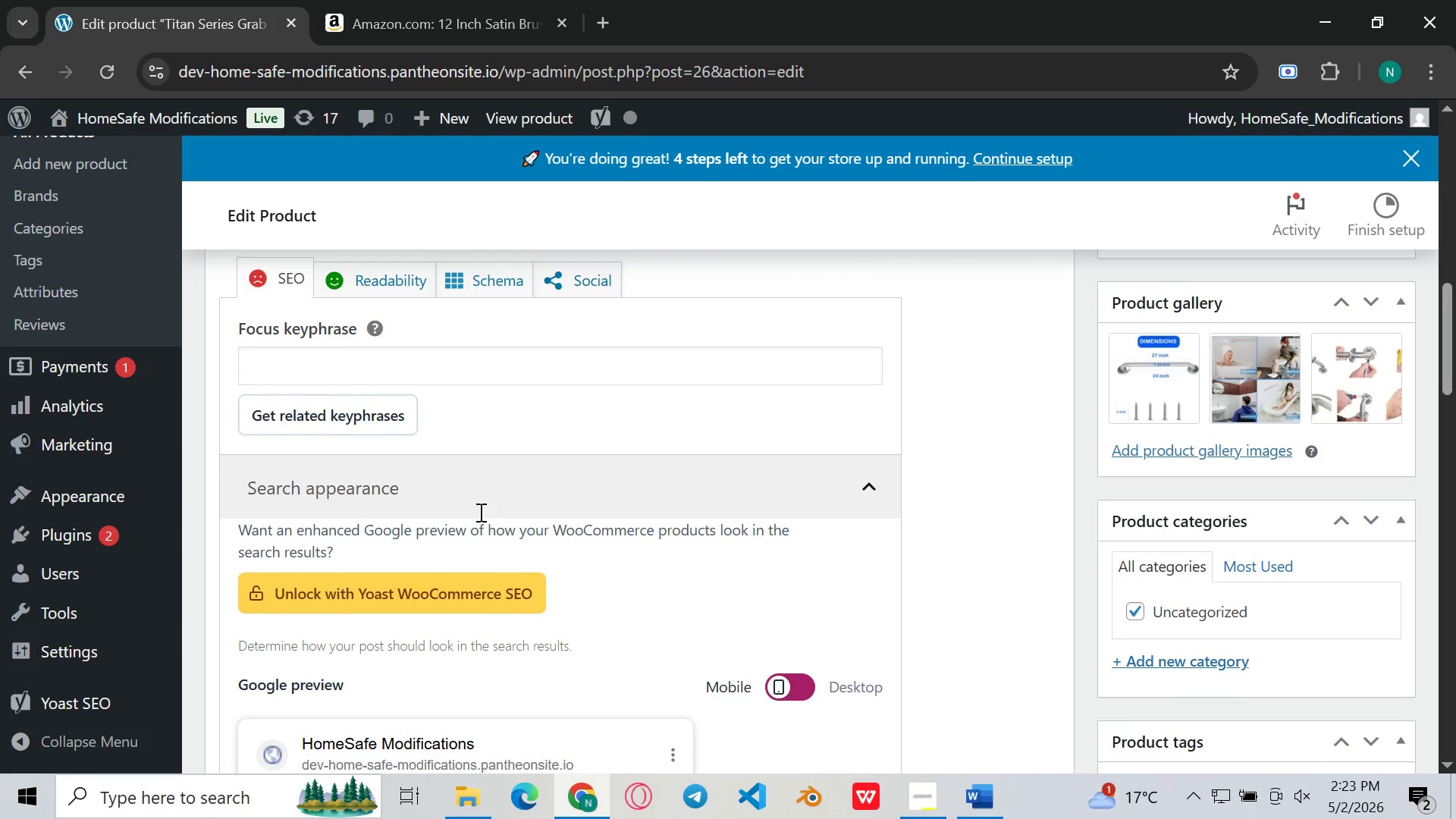 
wait(11.12)
 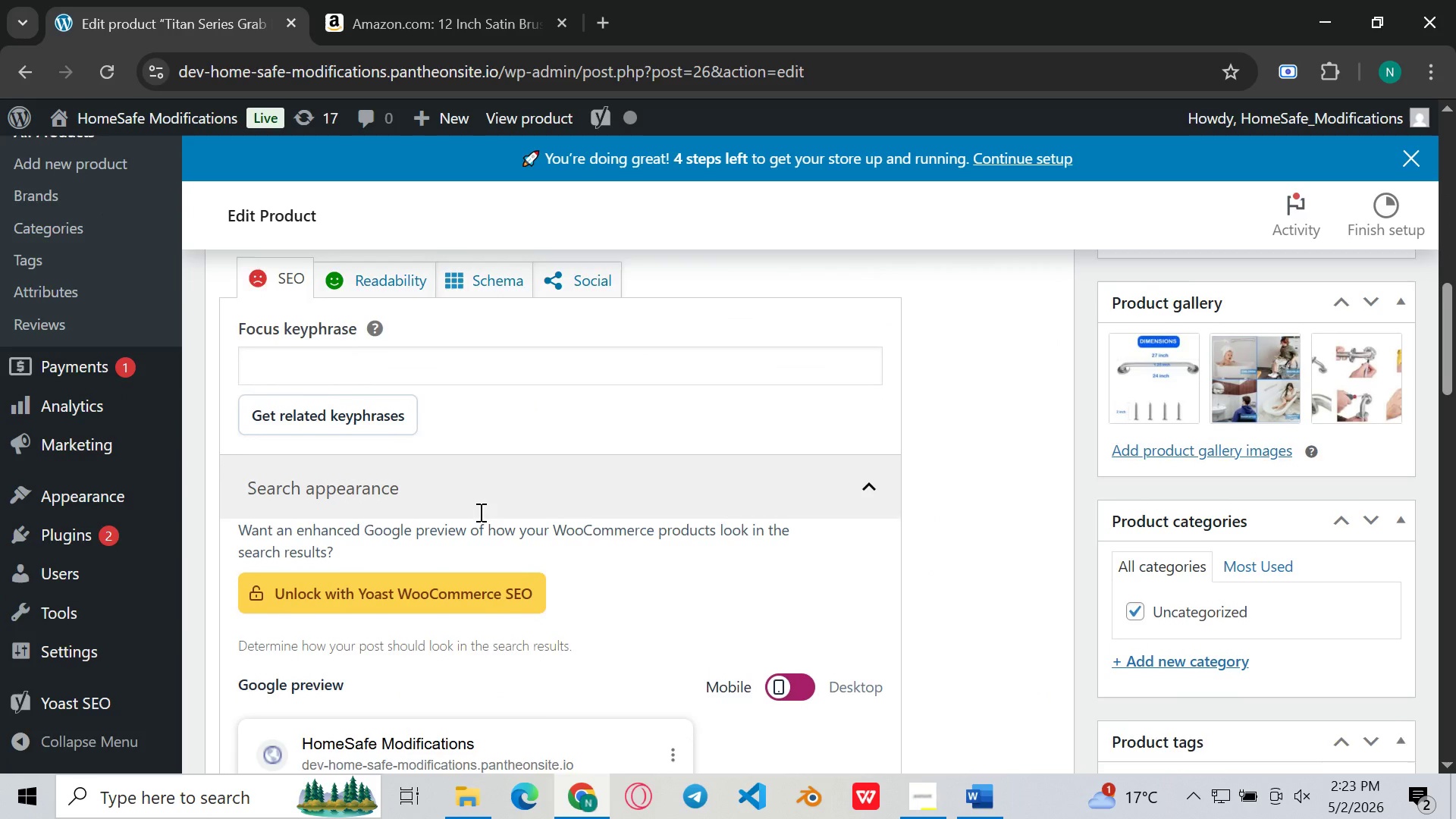 
left_click([978, 799])
 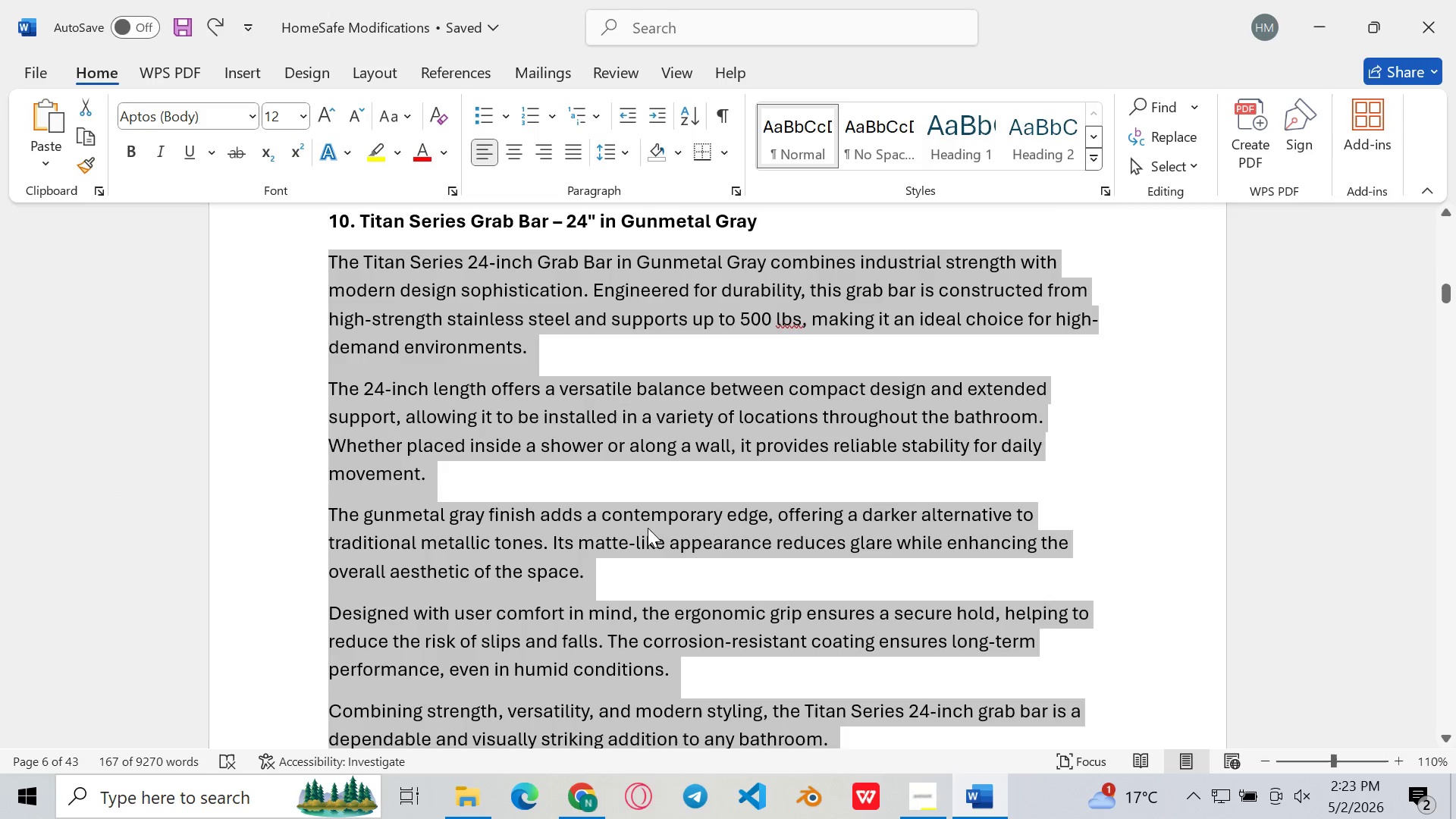 
scroll: coordinate [648, 528], scroll_direction: down, amount: 162.0
 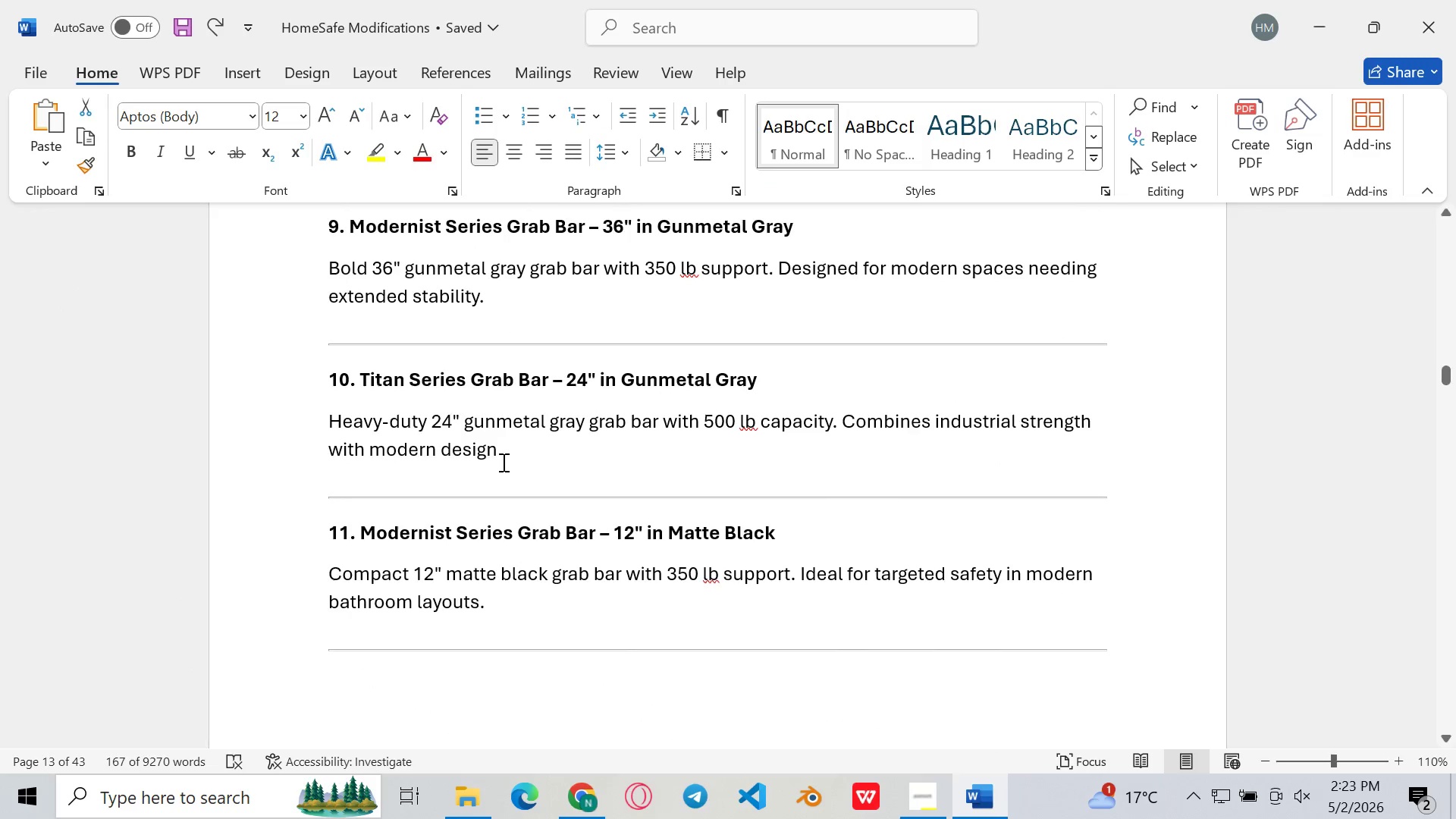 
left_click_drag(start_coordinate=[502, 462], to_coordinate=[297, 413])
 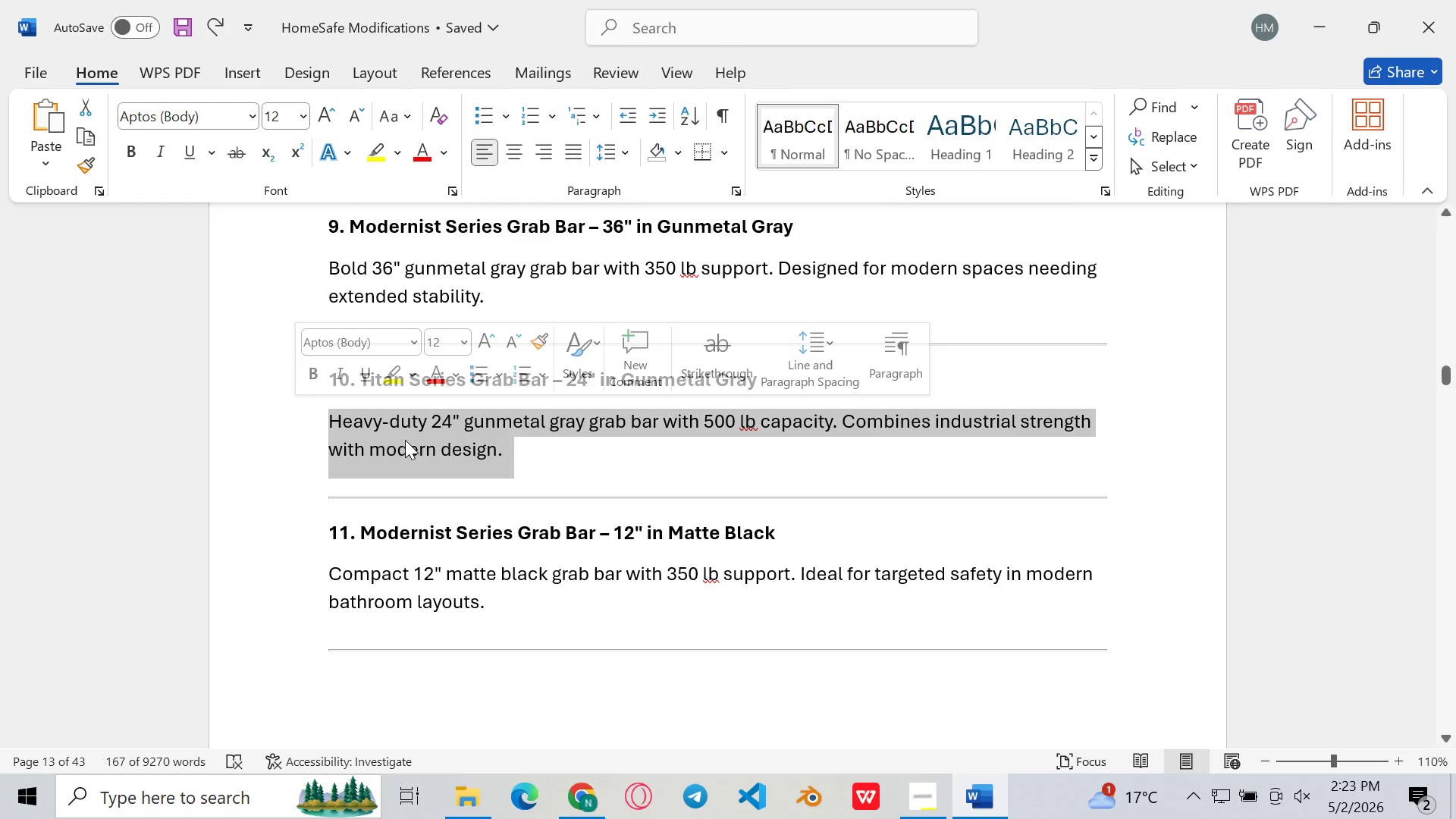 
key(Control+C)
 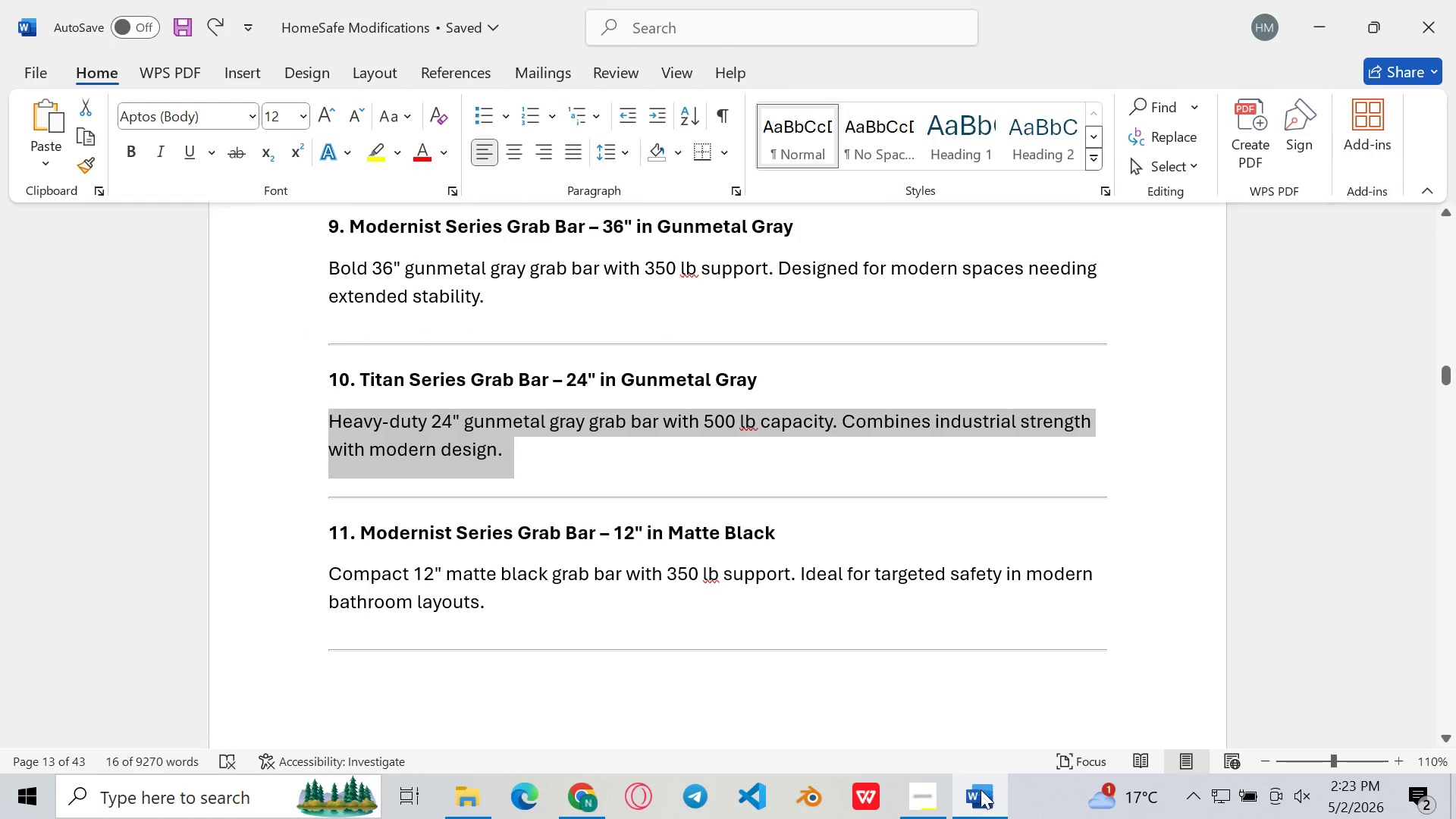 
left_click([981, 802])
 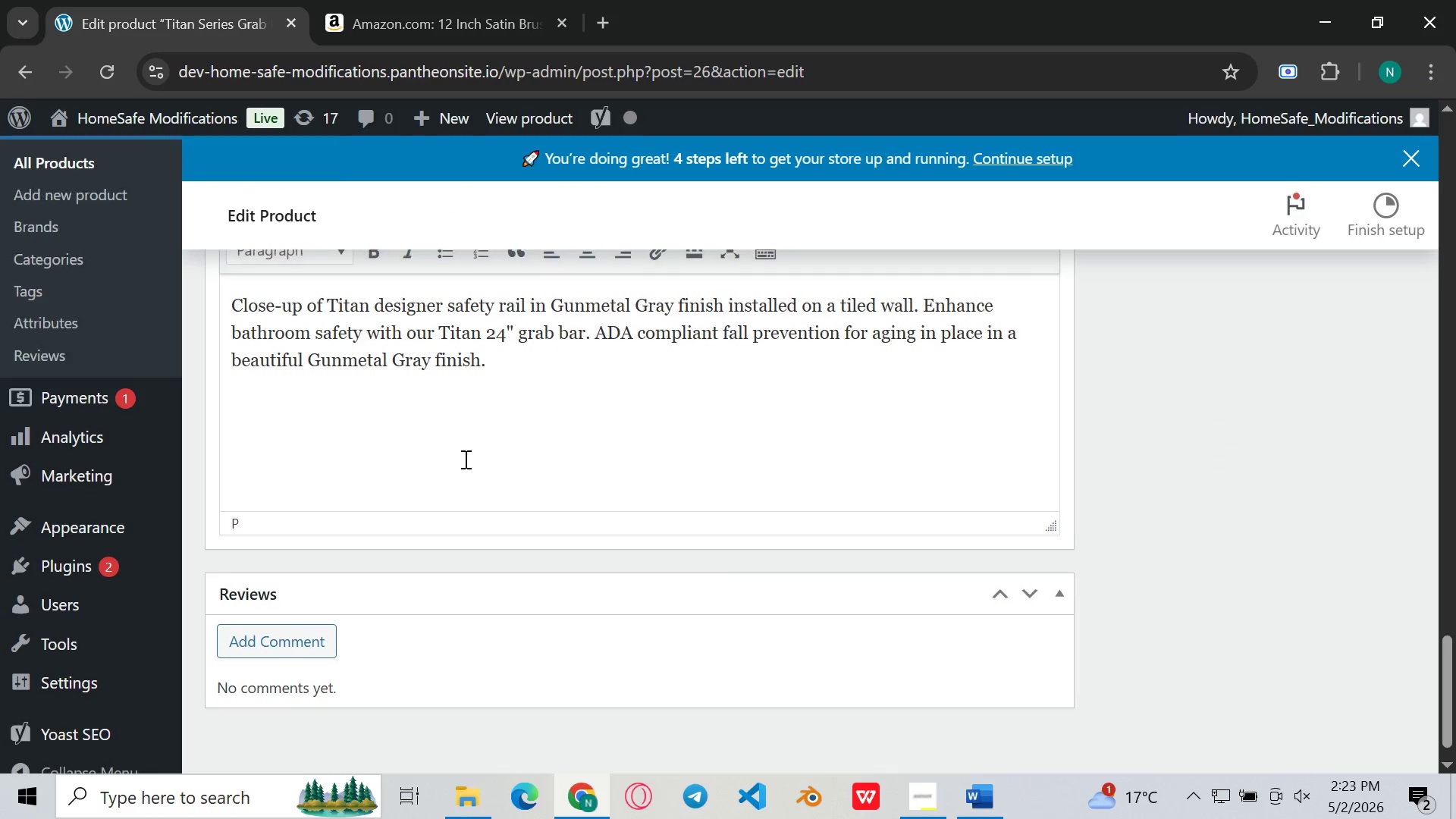 
left_click([528, 400])
 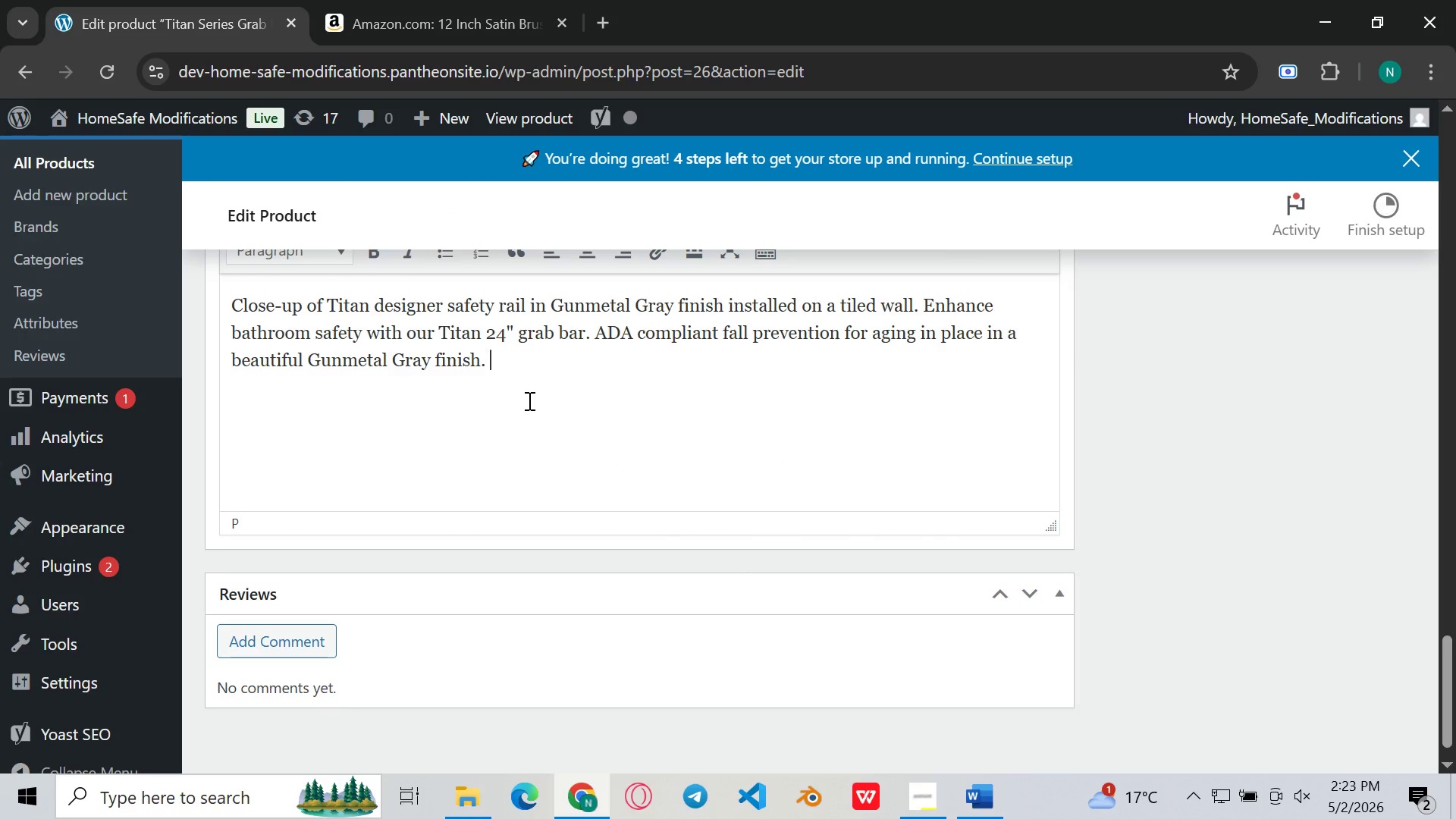 
key(Space)
 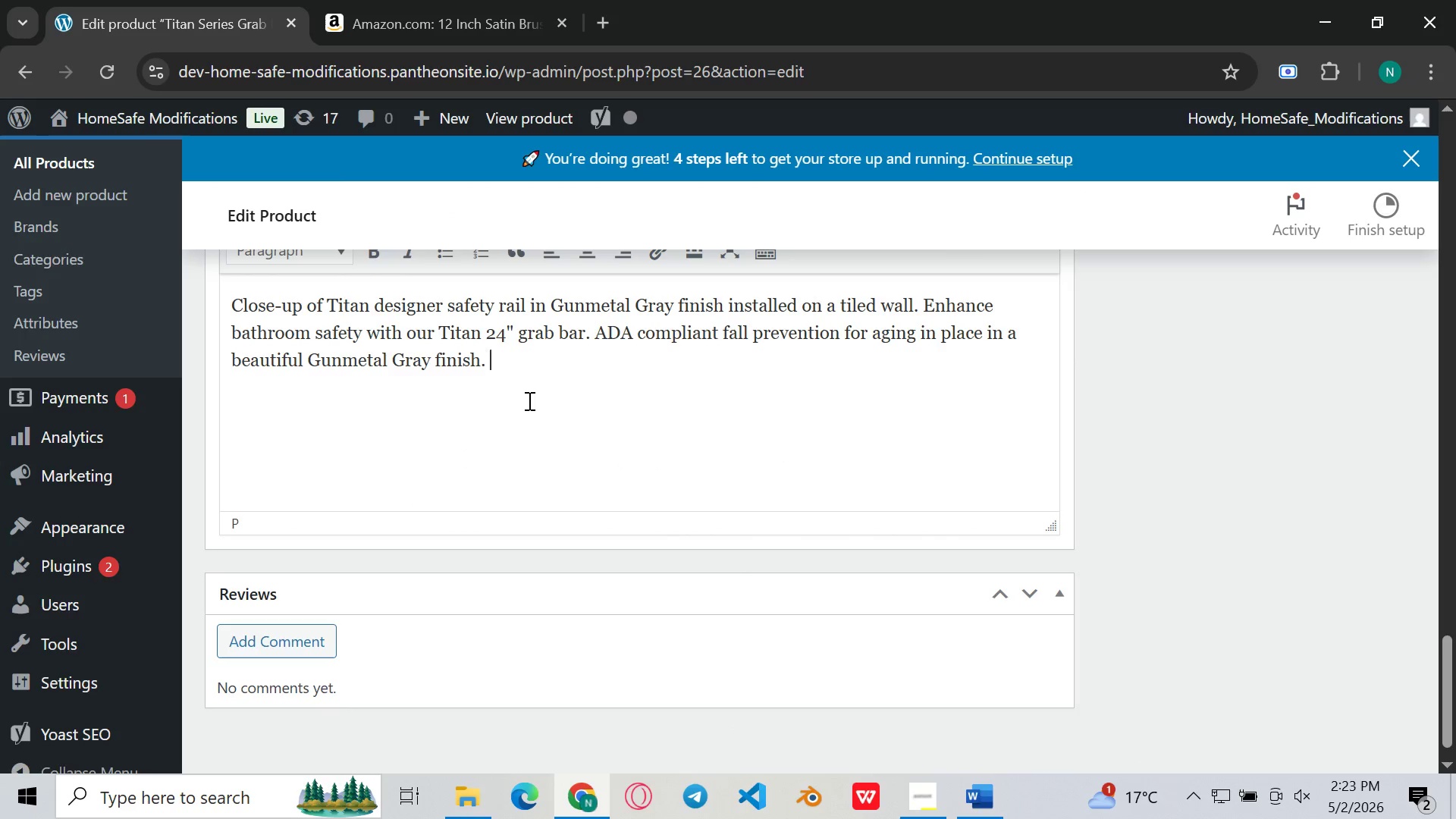 
key(Control+V)
 